 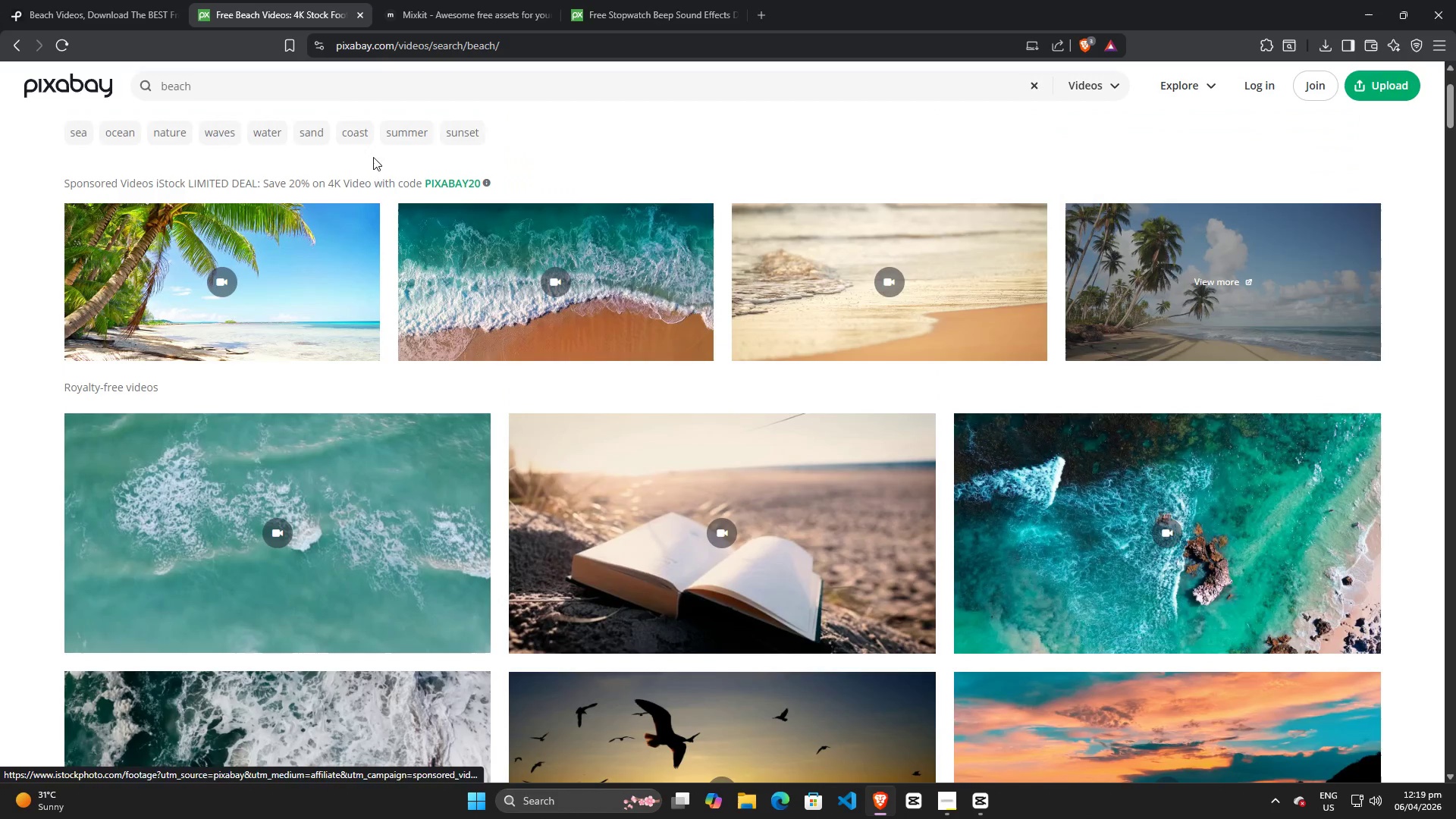 
left_click_drag(start_coordinate=[290, 86], to_coordinate=[0, 86])
 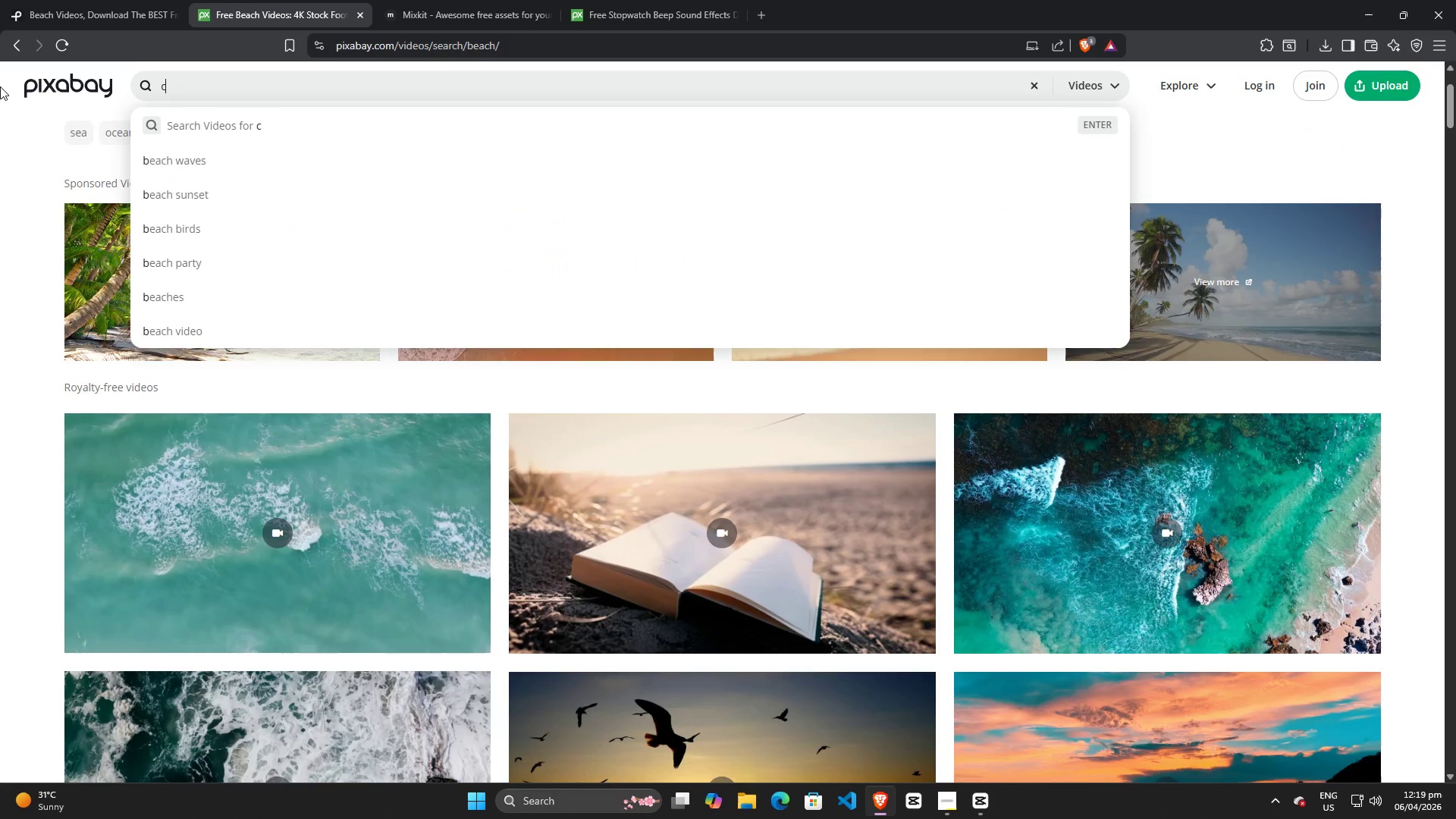 
type(coastal)
 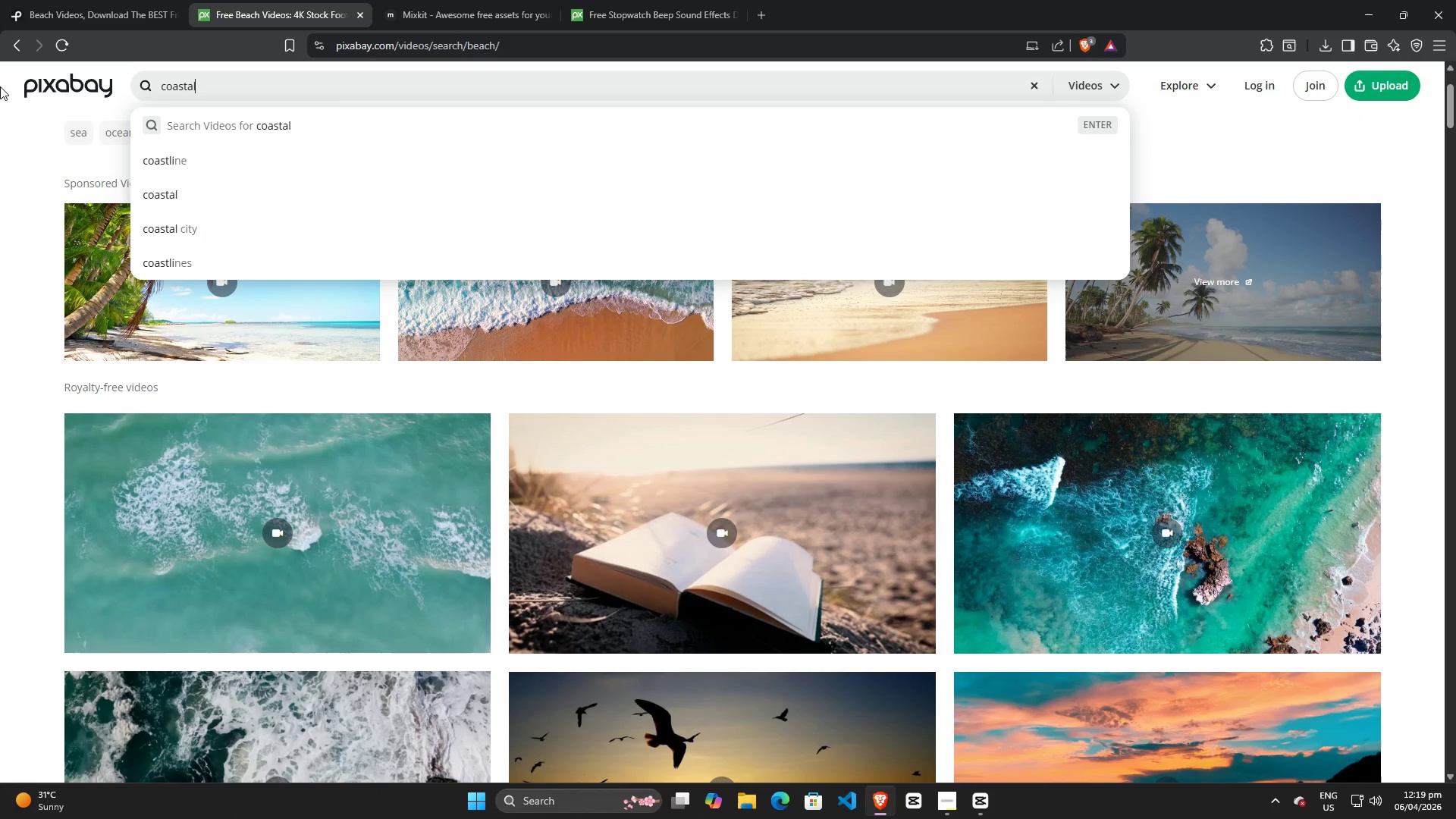 
key(Enter)
 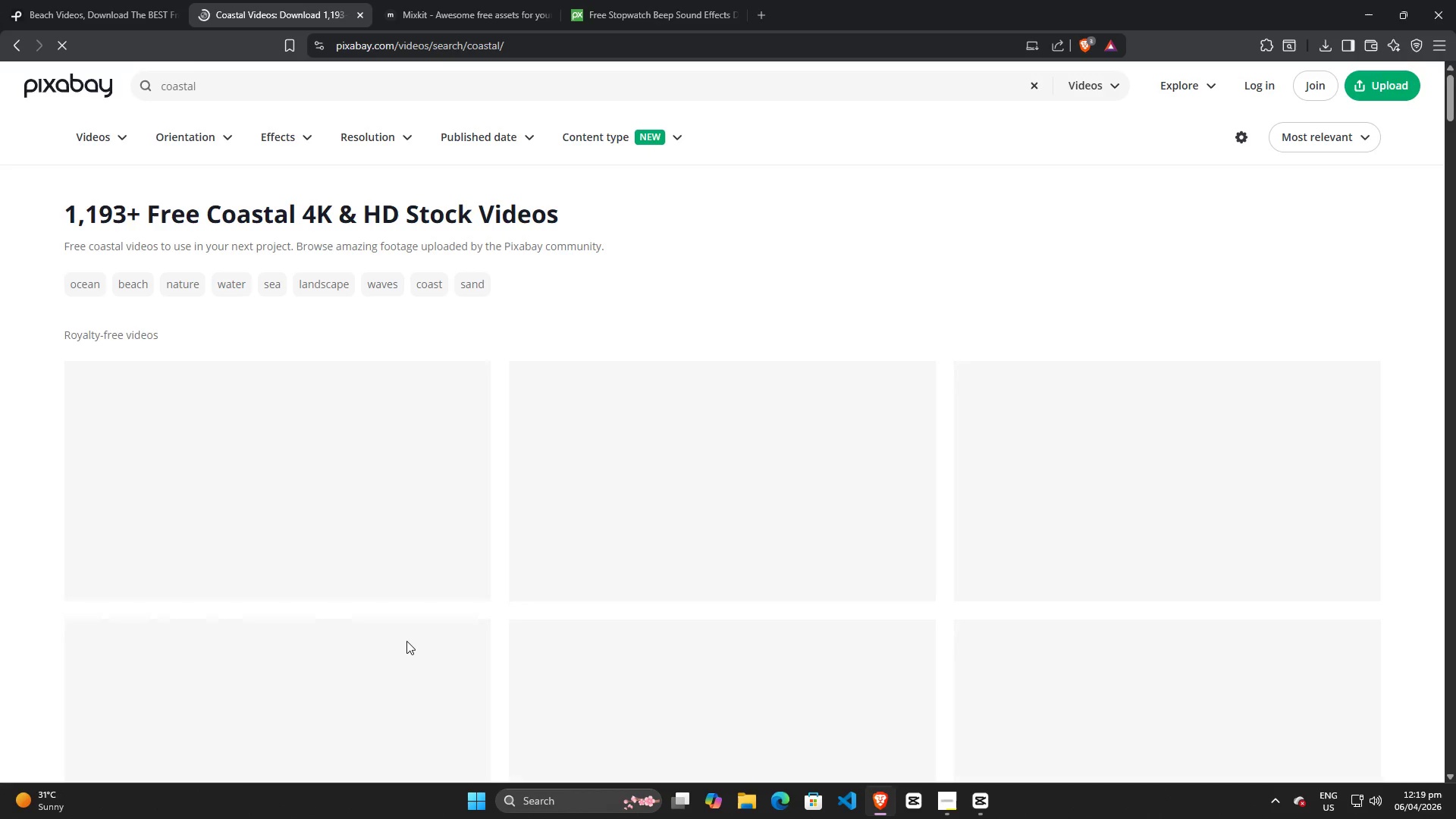 
scroll: coordinate [406, 641], scroll_direction: down, amount: 4.0
 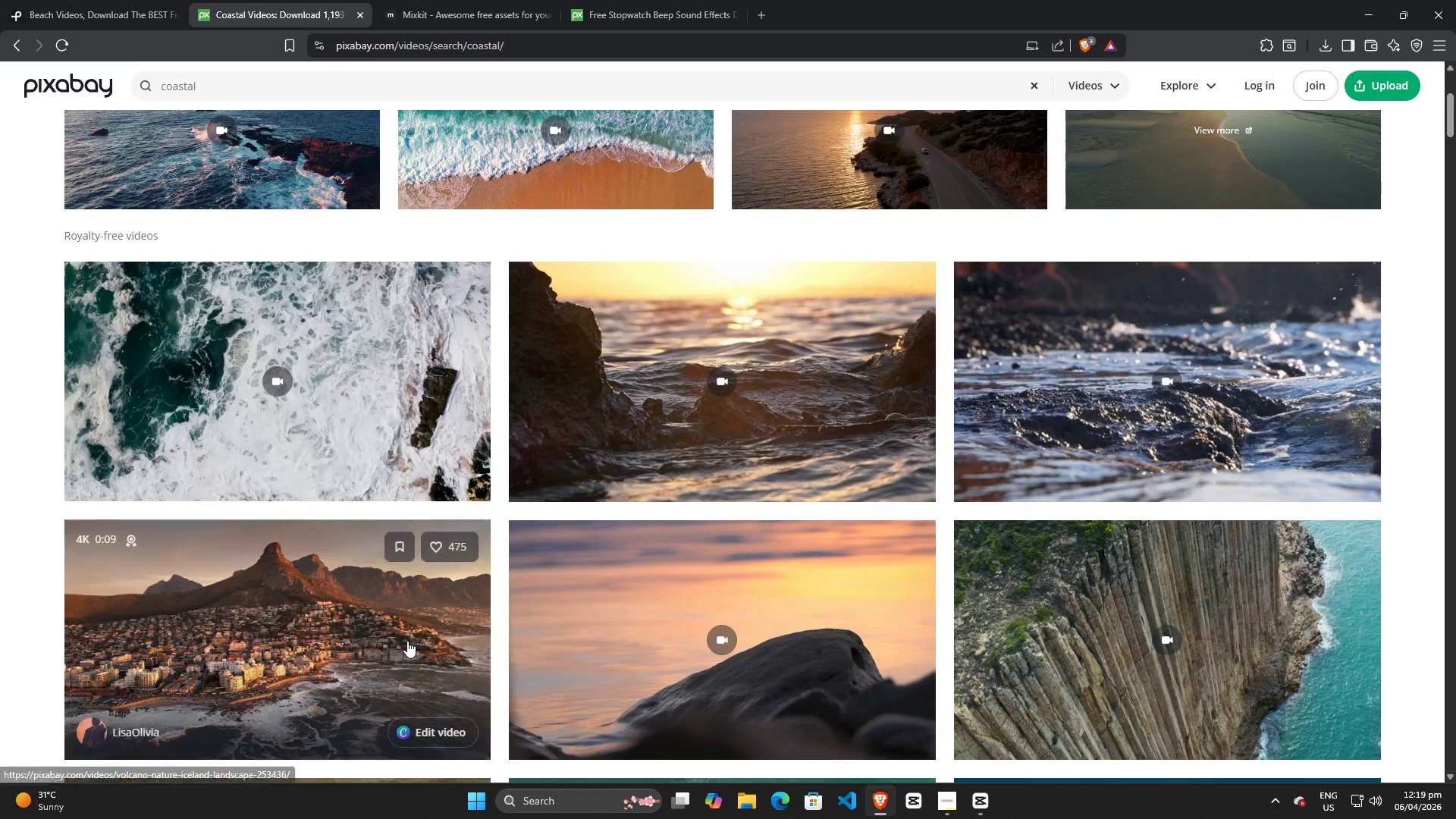 
scroll: coordinate [407, 637], scroll_direction: up, amount: 3.0
 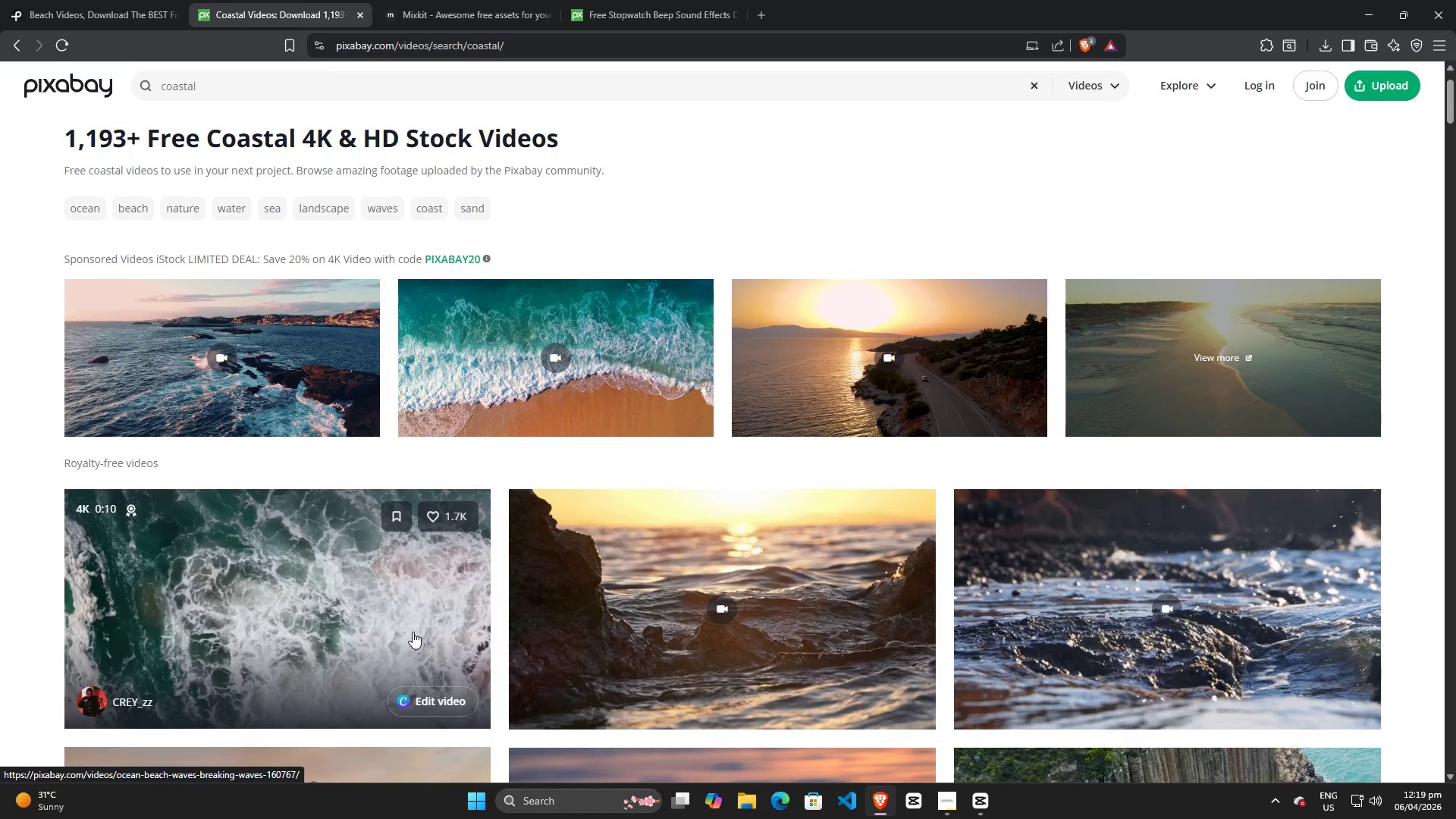 
scroll: coordinate [781, 635], scroll_direction: down, amount: 16.0
 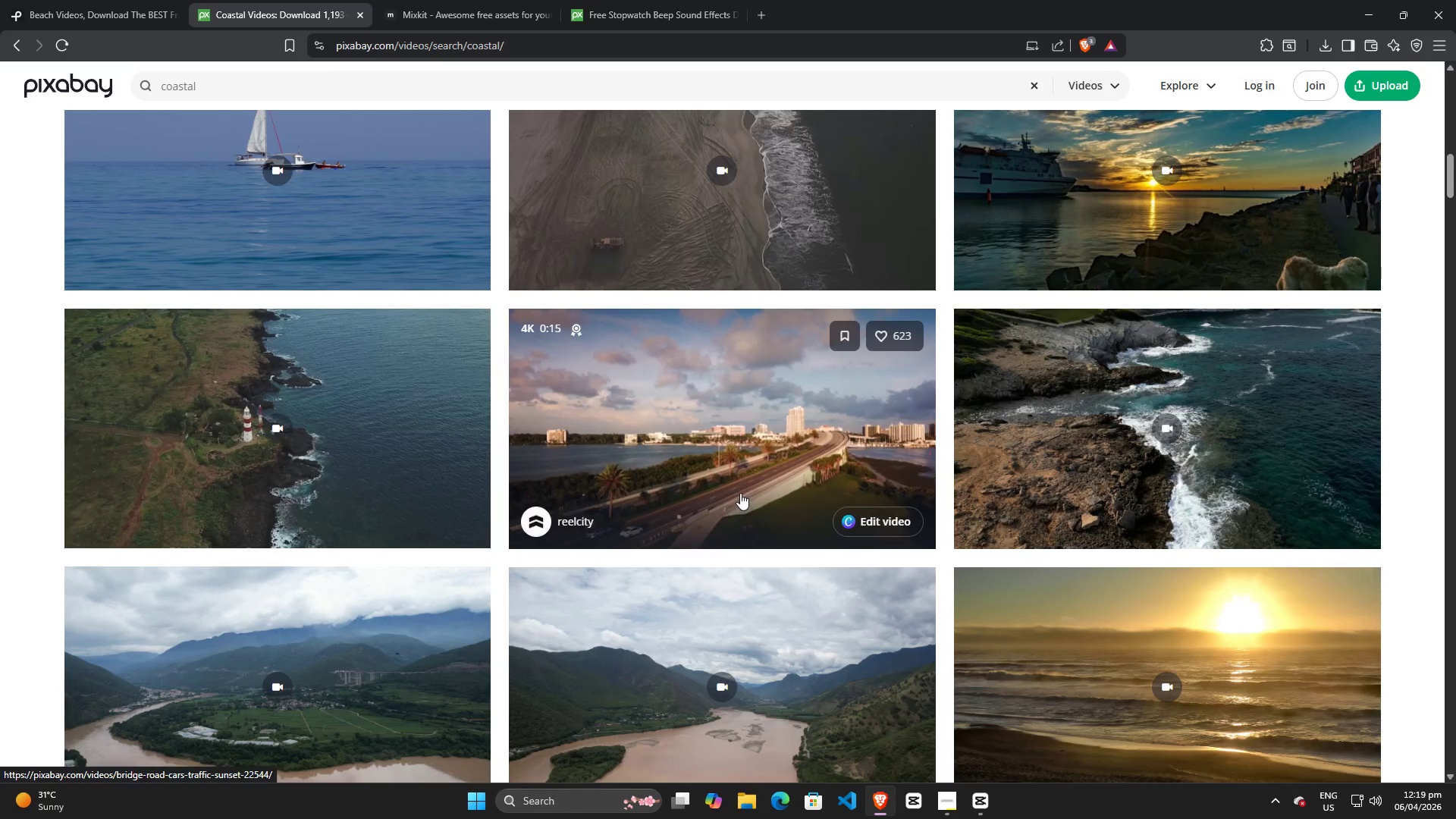 
mouse_move([305, 470])
 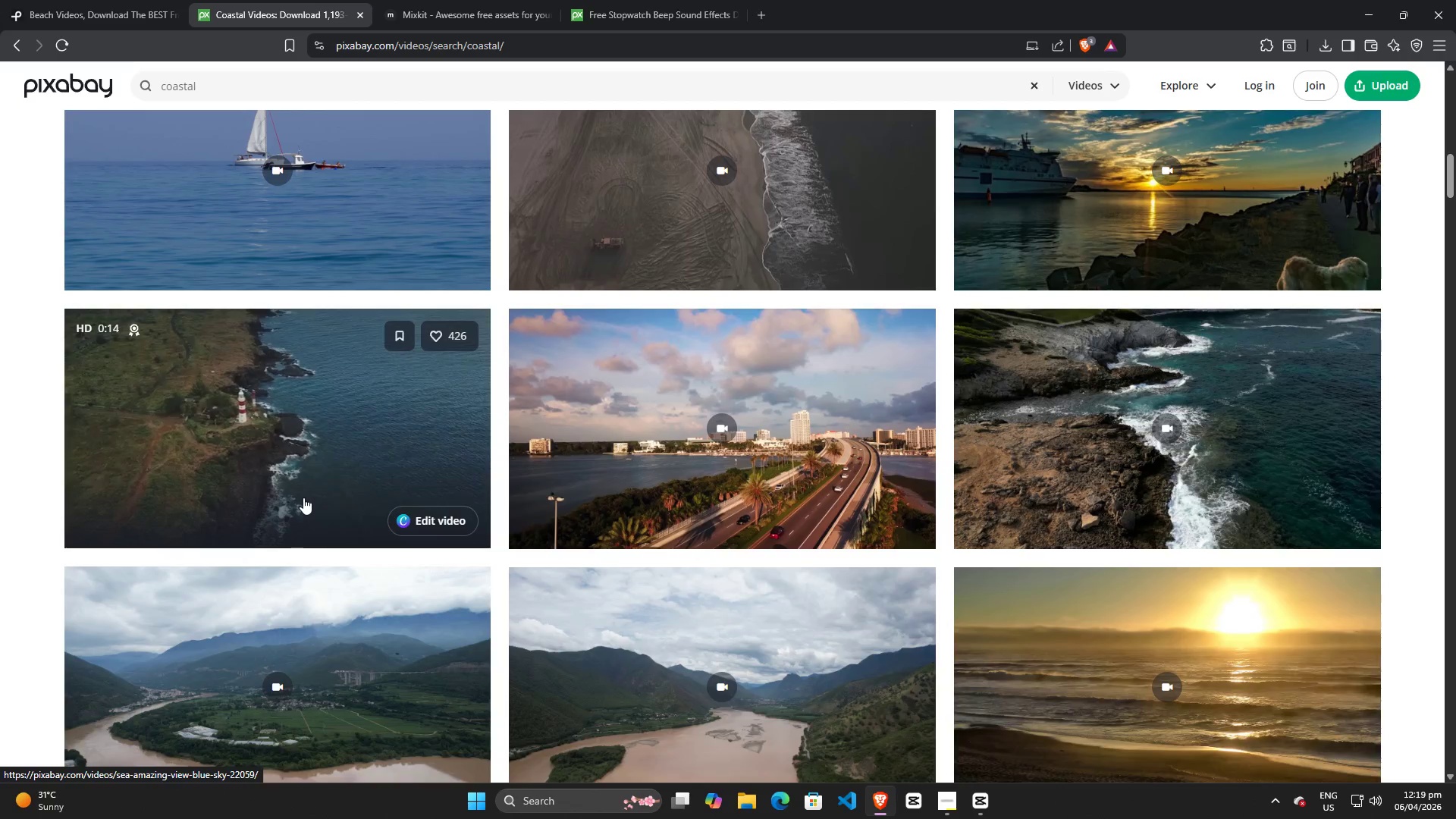 
scroll: coordinate [303, 503], scroll_direction: up, amount: 10.0
 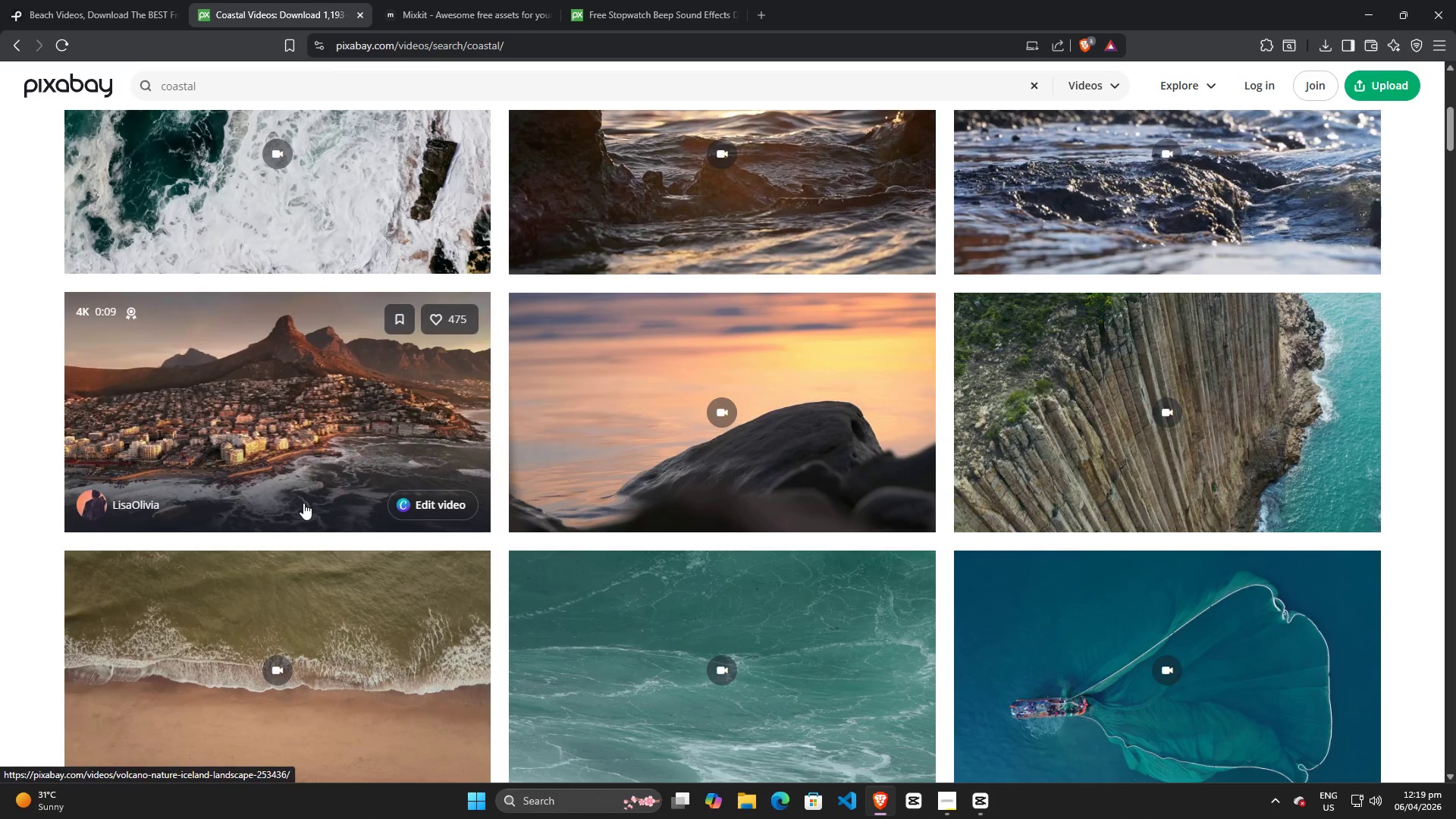 
scroll: coordinate [538, 573], scroll_direction: down, amount: 13.0
 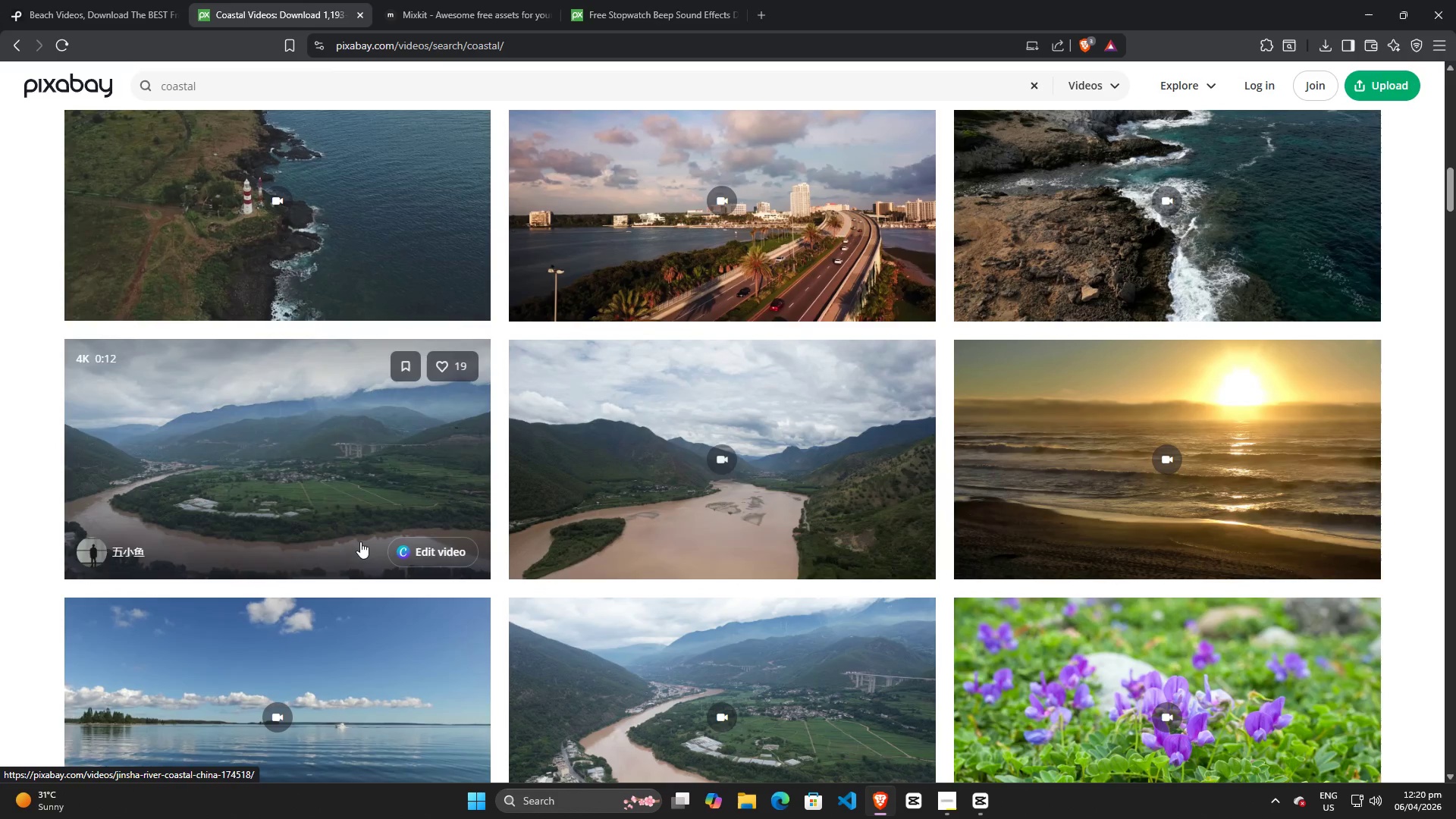 
scroll: coordinate [378, 571], scroll_direction: up, amount: 13.0
 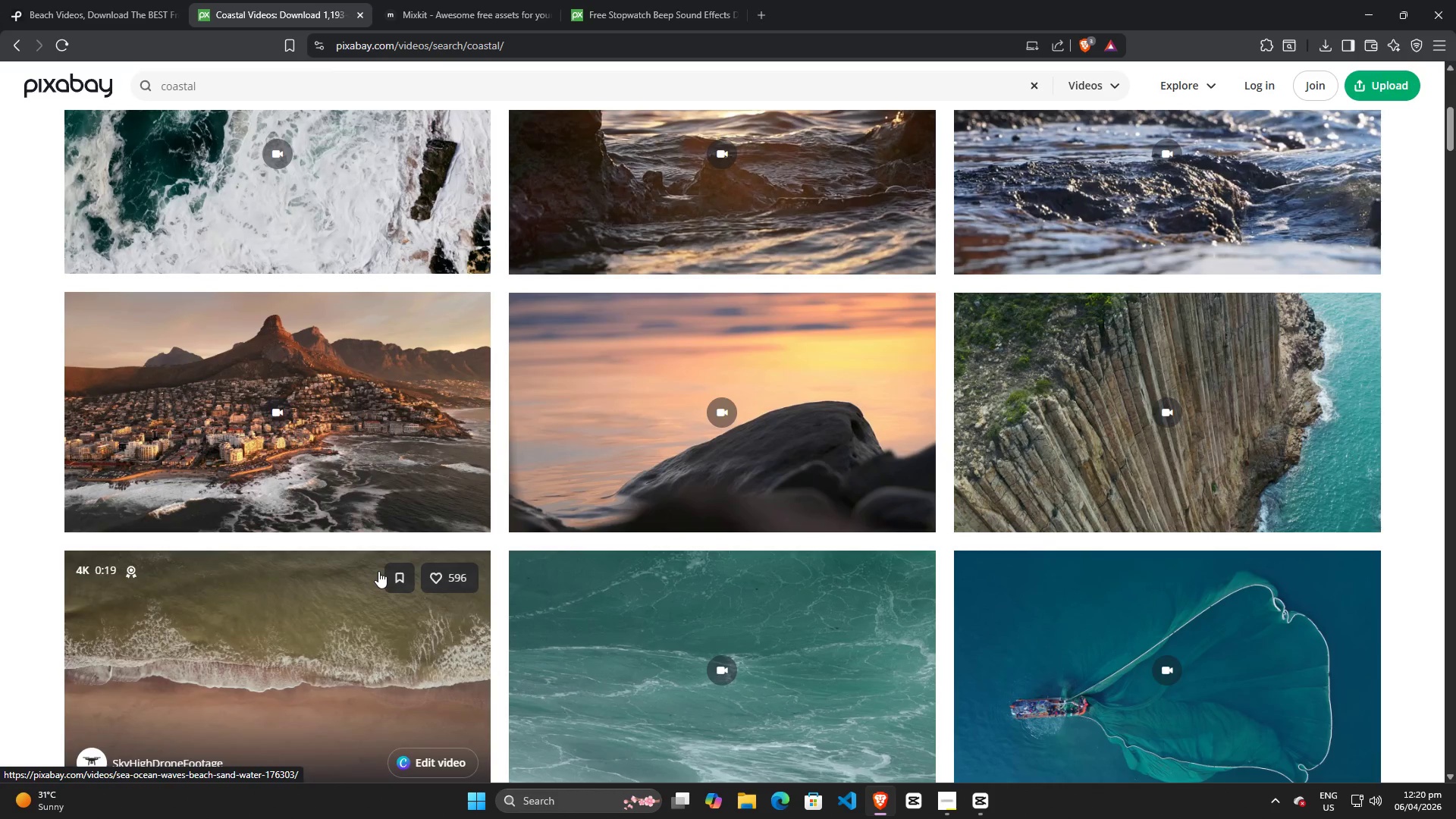 
scroll: coordinate [378, 571], scroll_direction: down, amount: 4.0
 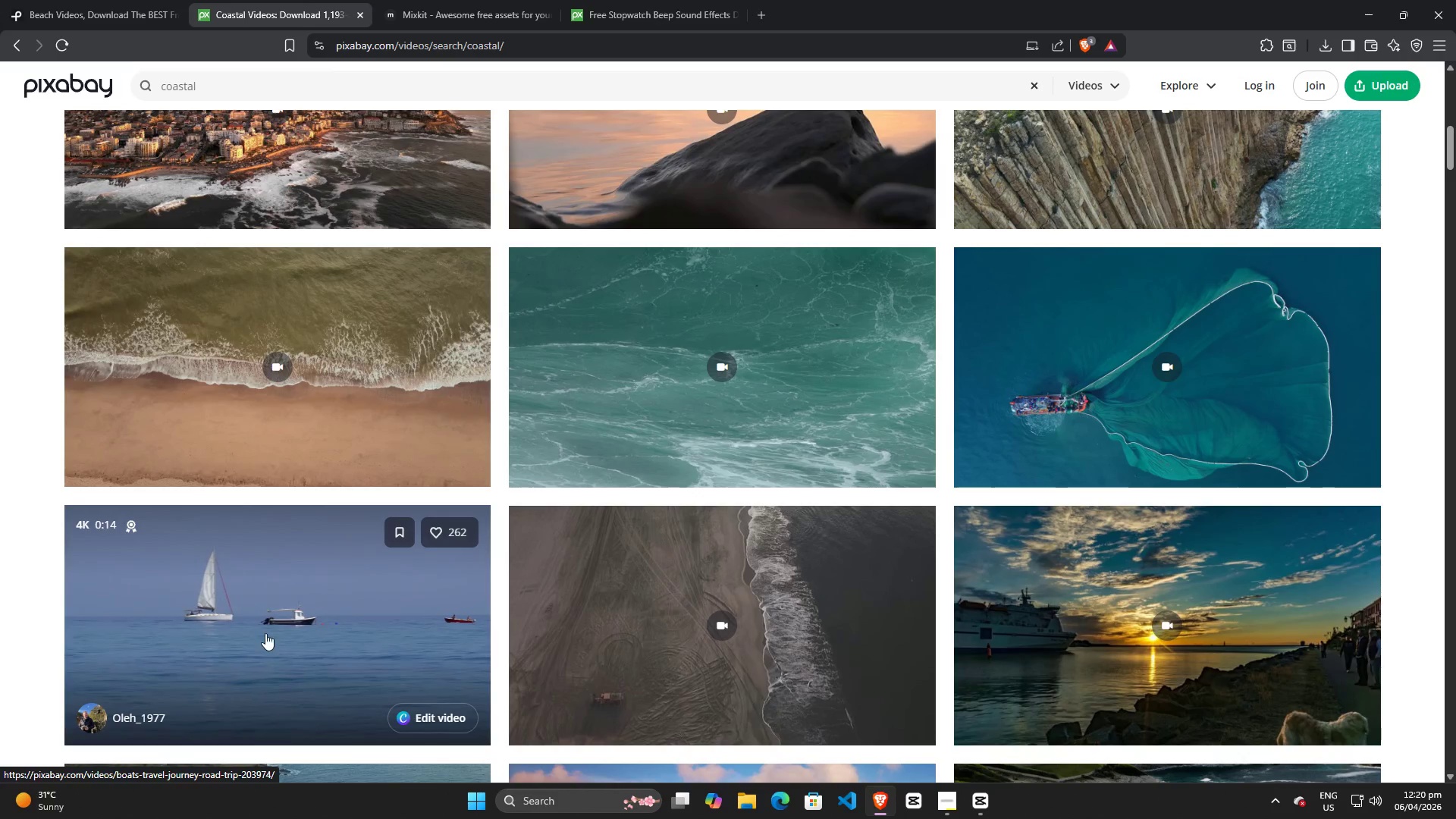 
scroll: coordinate [268, 632], scroll_direction: up, amount: 5.0
 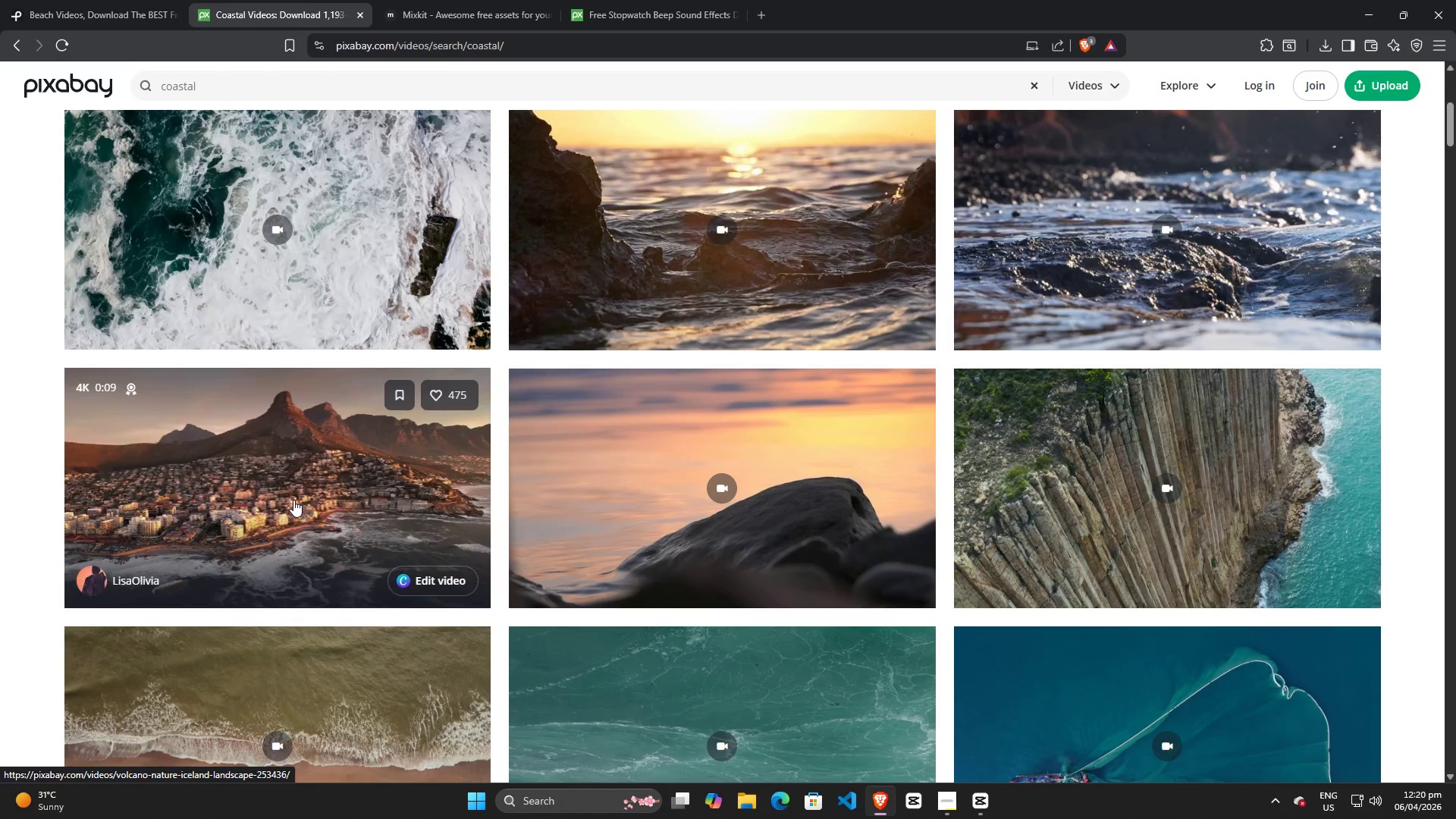 
left_click([293, 500])
 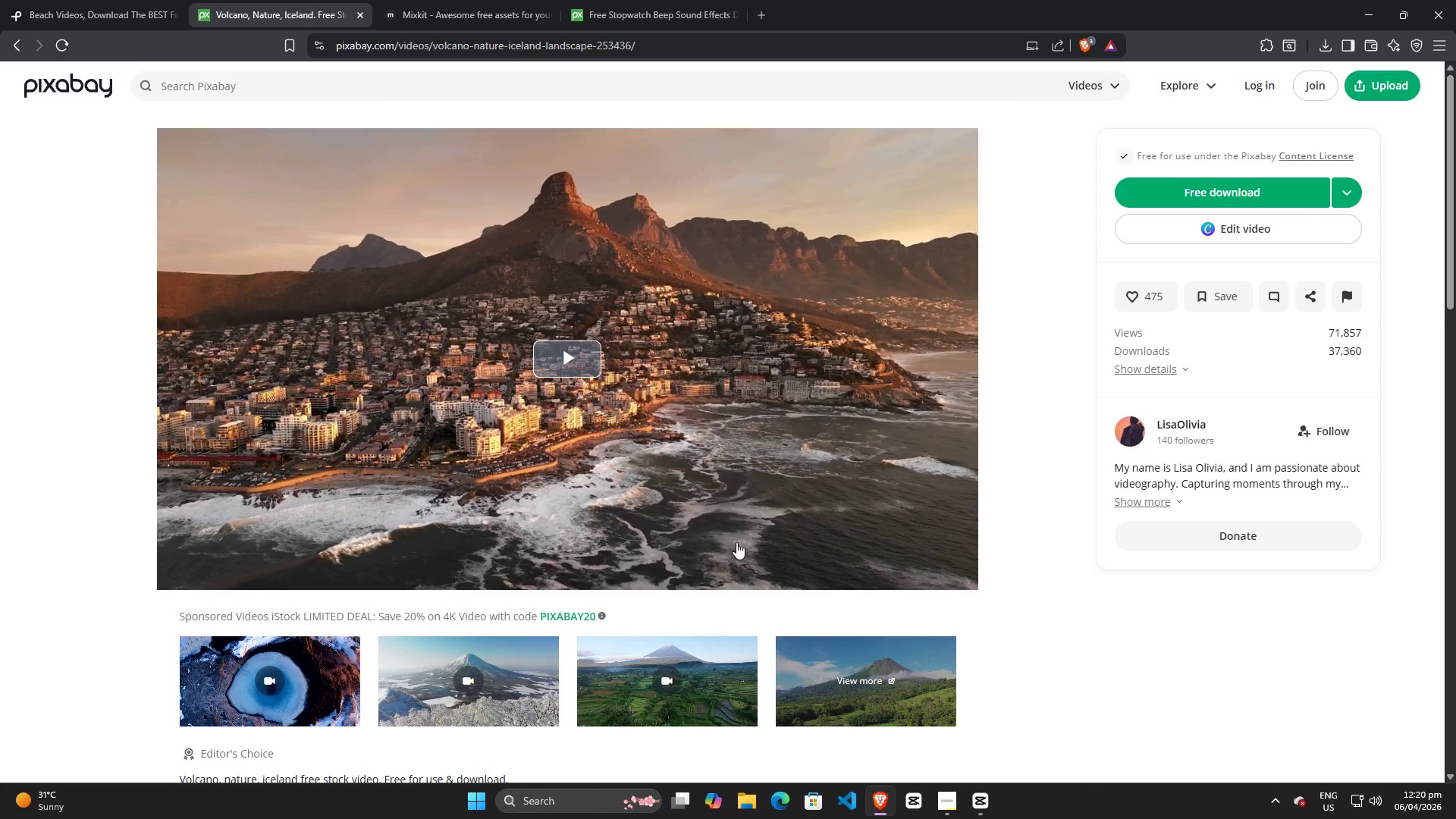 
scroll: coordinate [738, 541], scroll_direction: down, amount: 4.0
 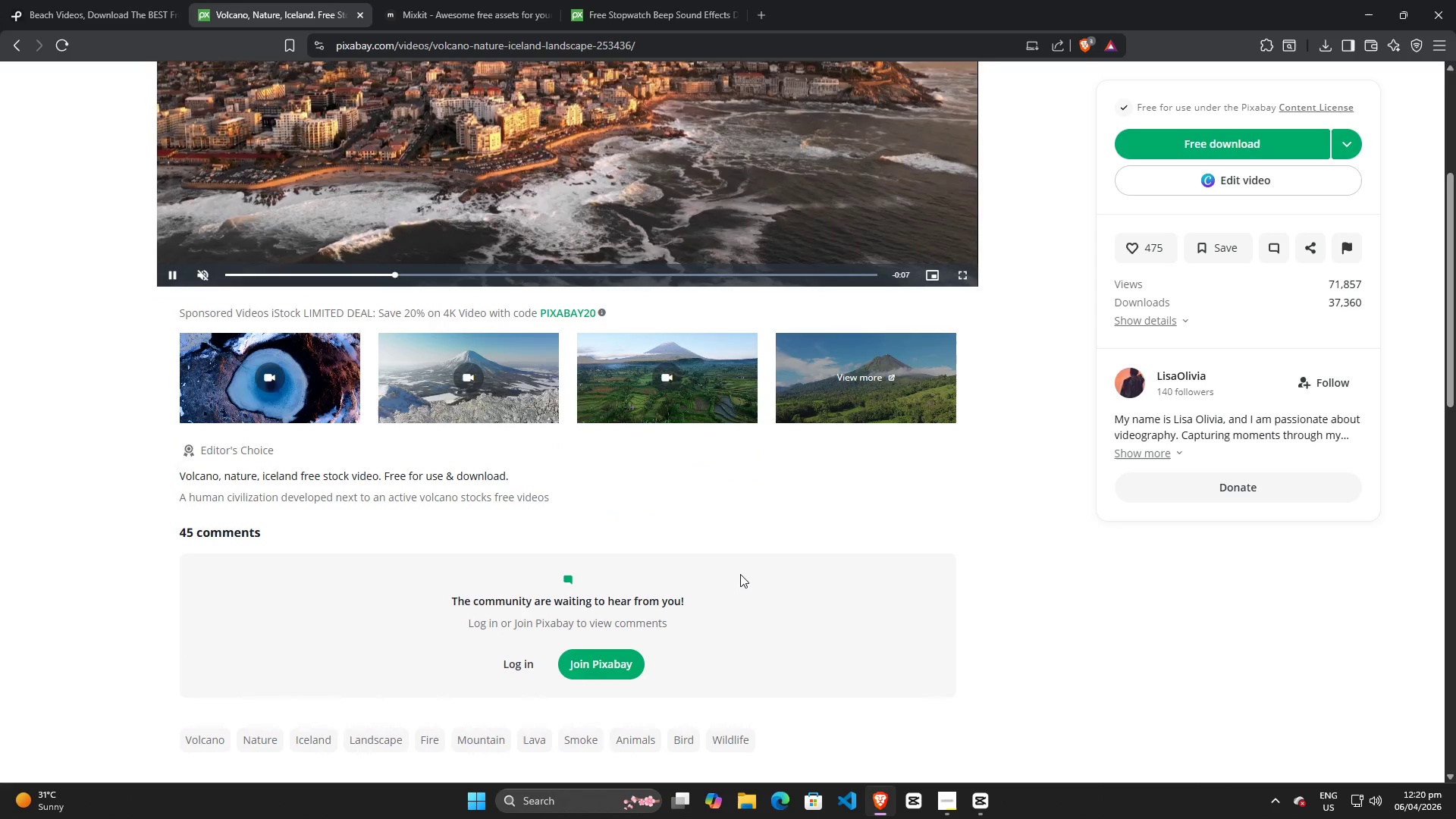 
scroll: coordinate [740, 551], scroll_direction: up, amount: 6.0
 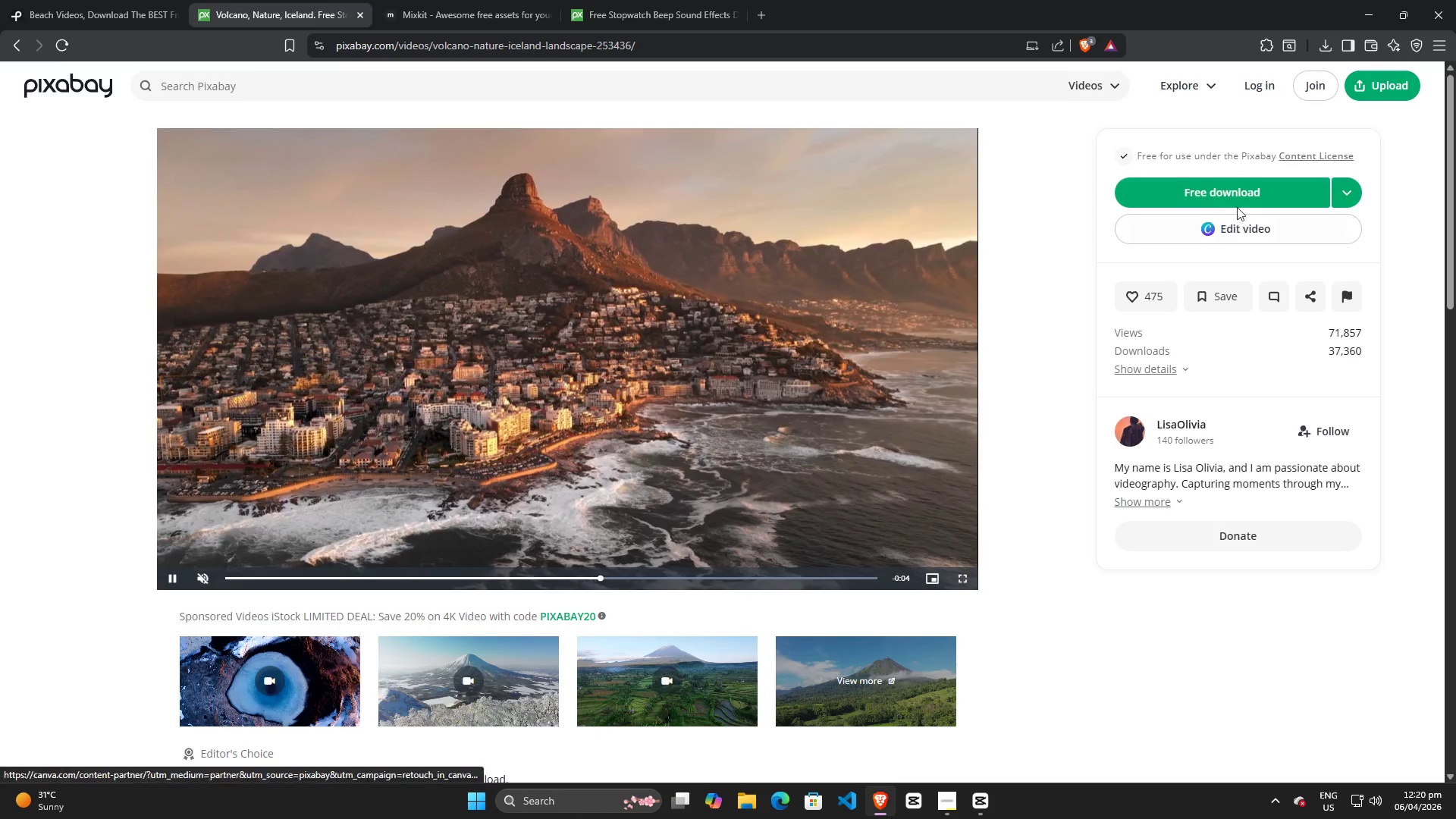 
left_click([1243, 196])
 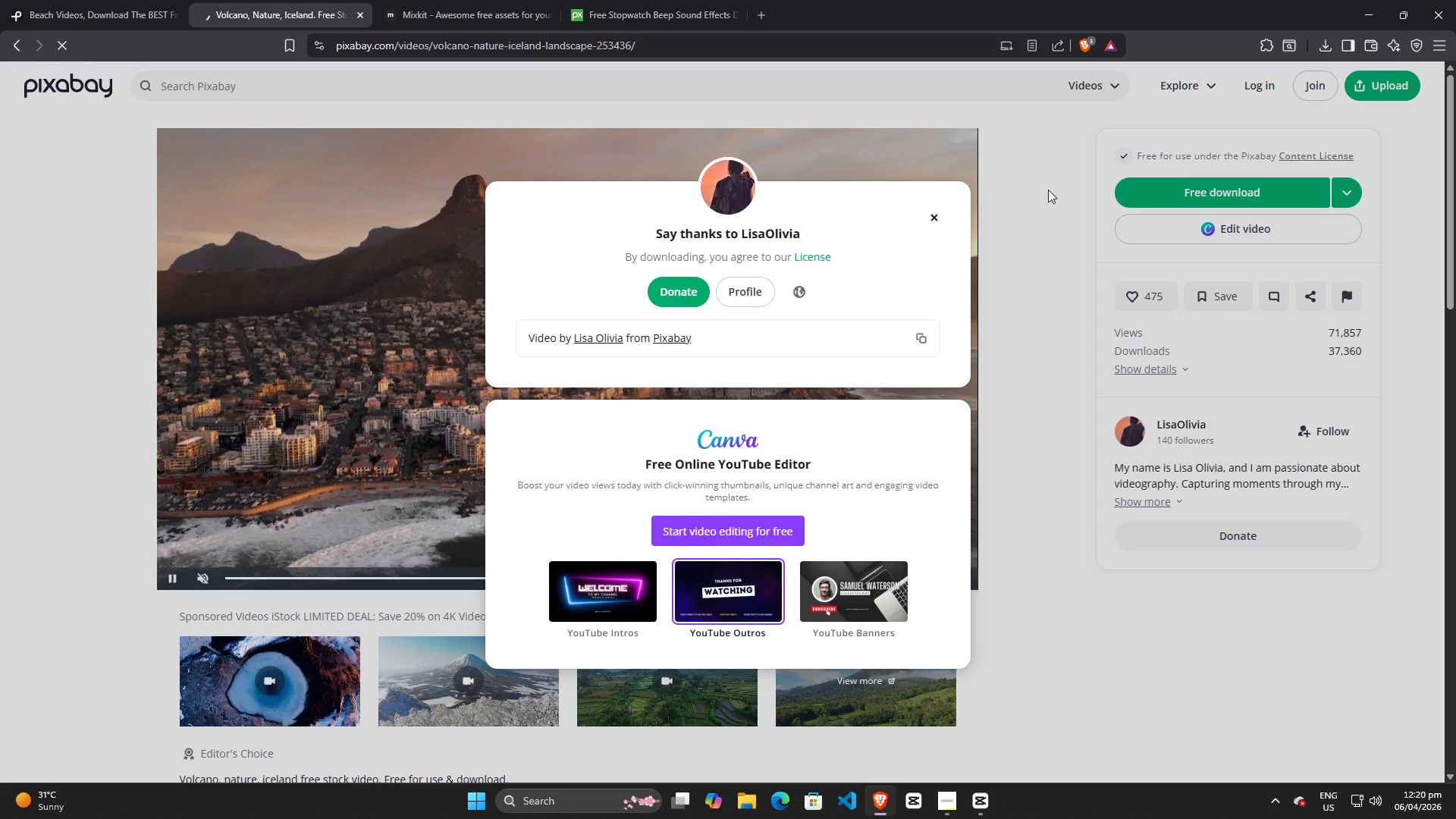 
left_click([592, 378])
 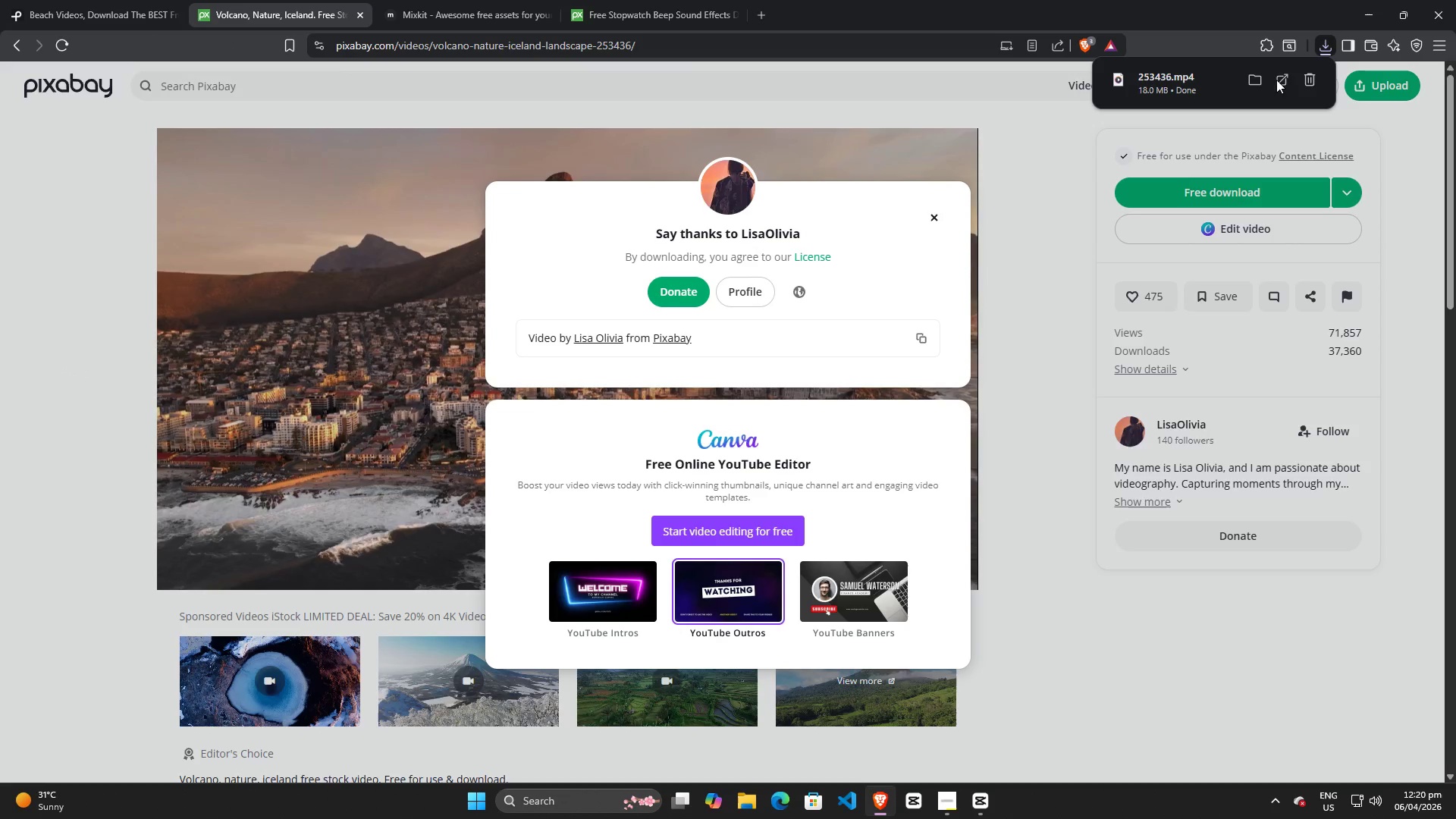 
left_click_drag(start_coordinate=[1185, 79], to_coordinate=[354, 387])
 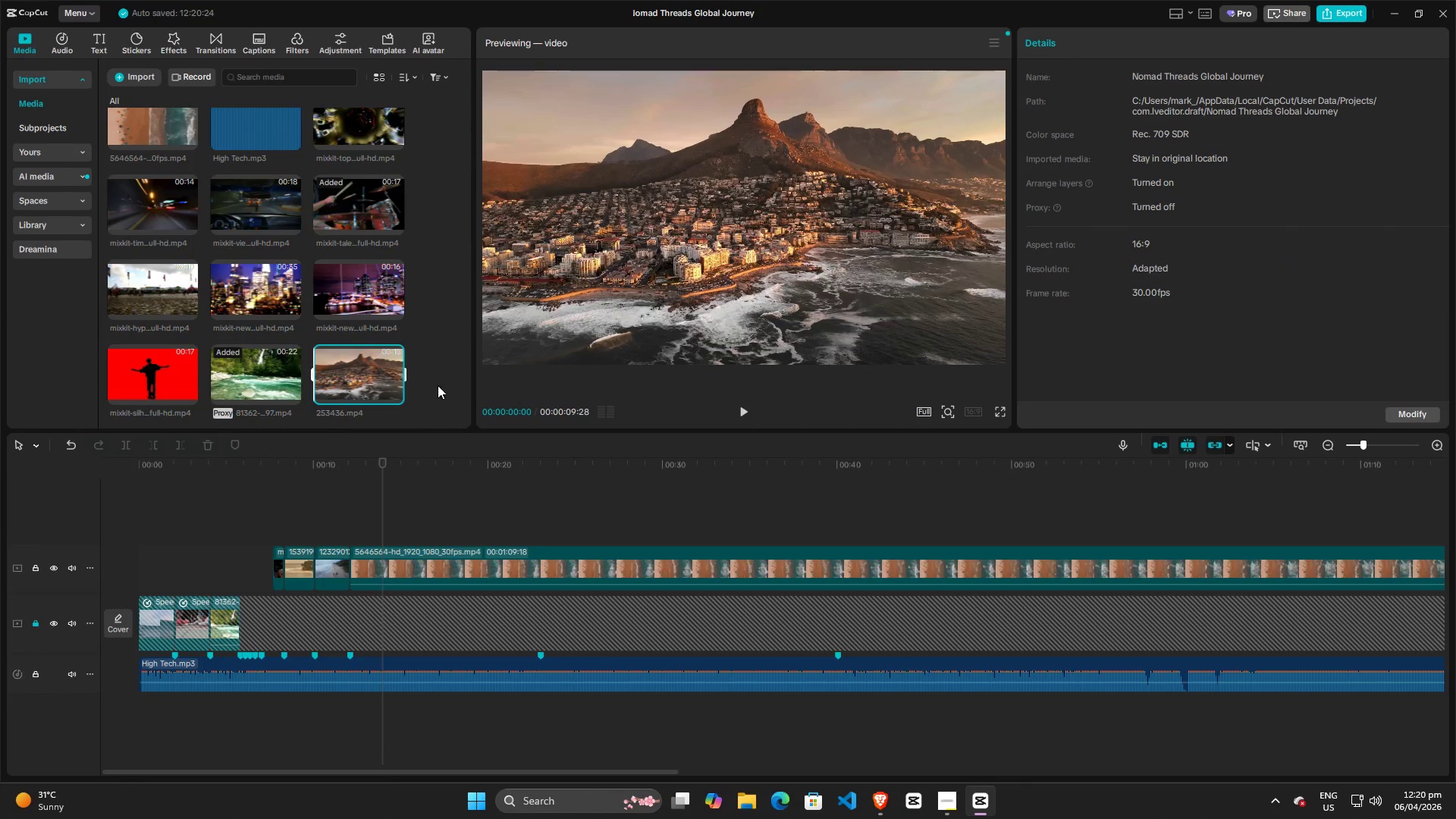 
scroll: coordinate [391, 345], scroll_direction: down, amount: 4.0
 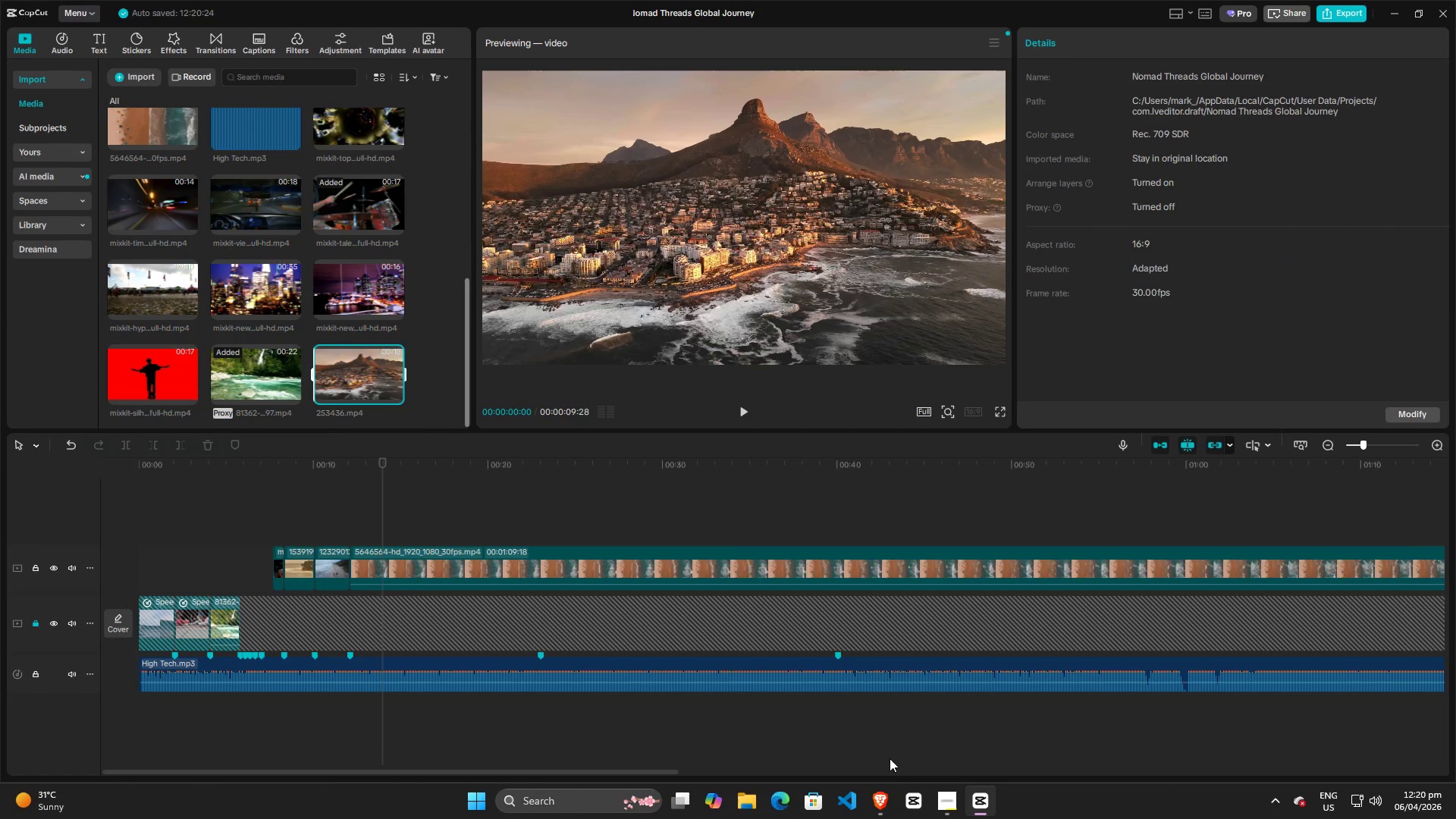 
left_click([885, 800])
 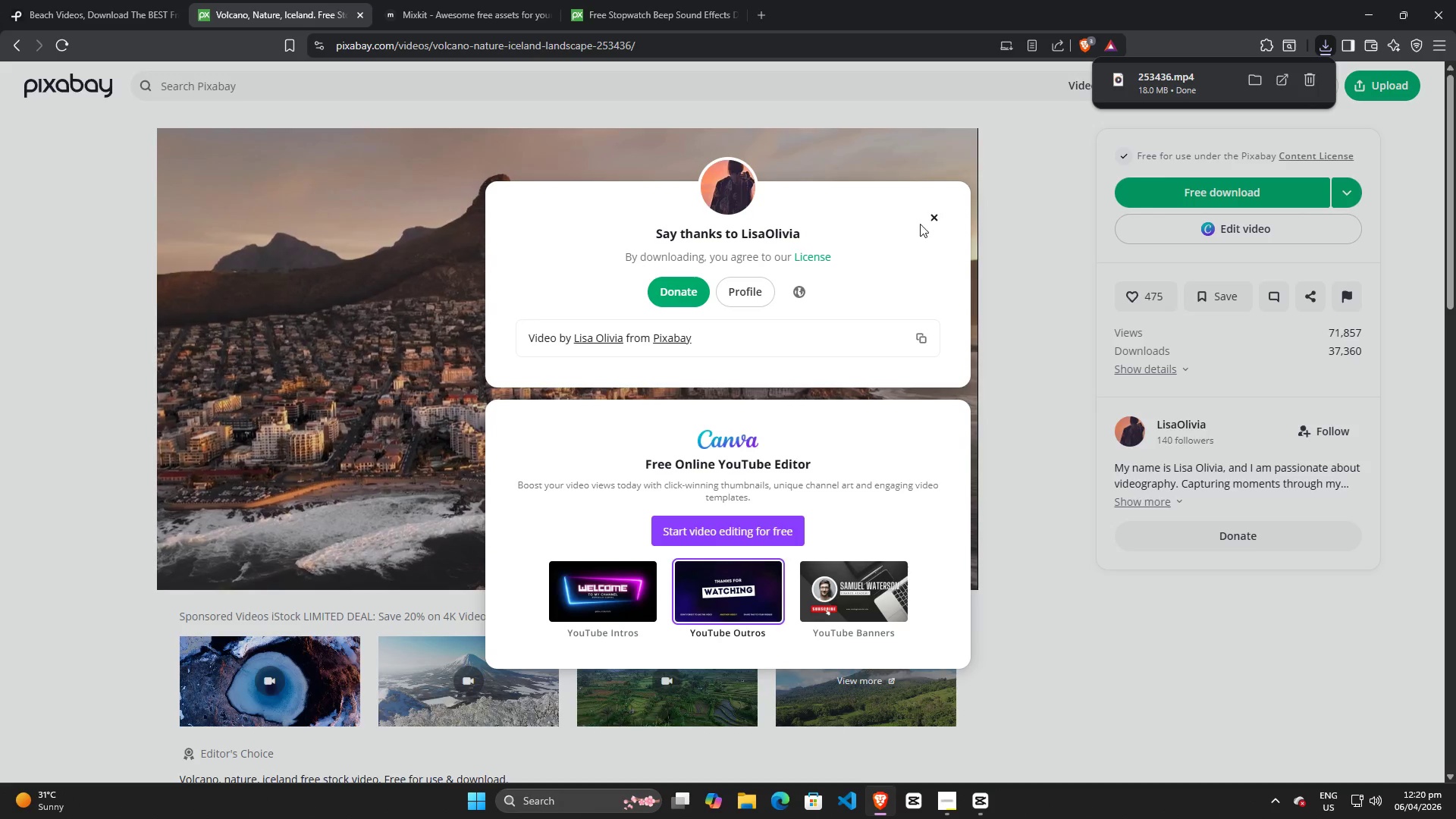 
left_click([928, 218])
 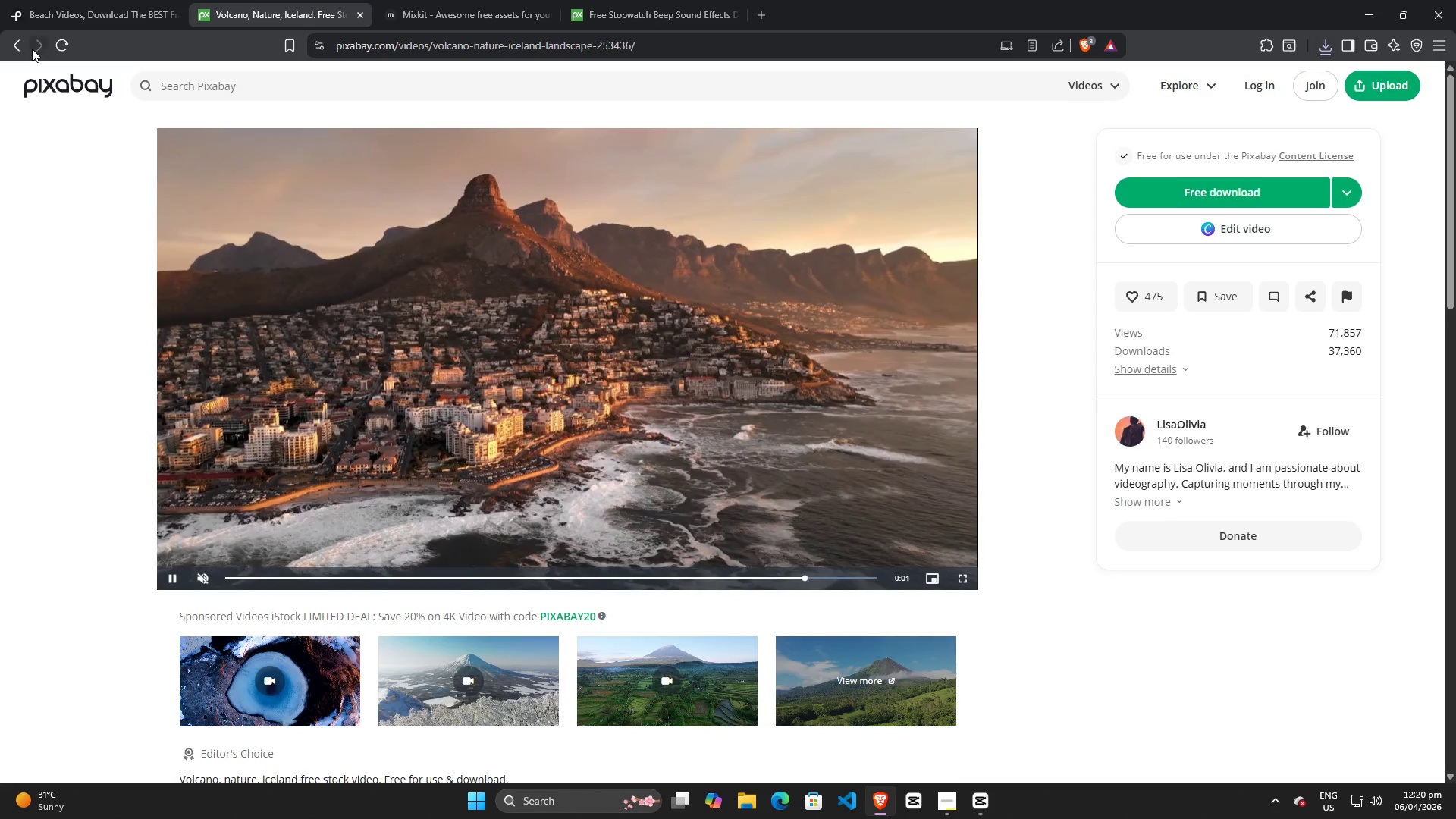 
left_click([17, 46])
 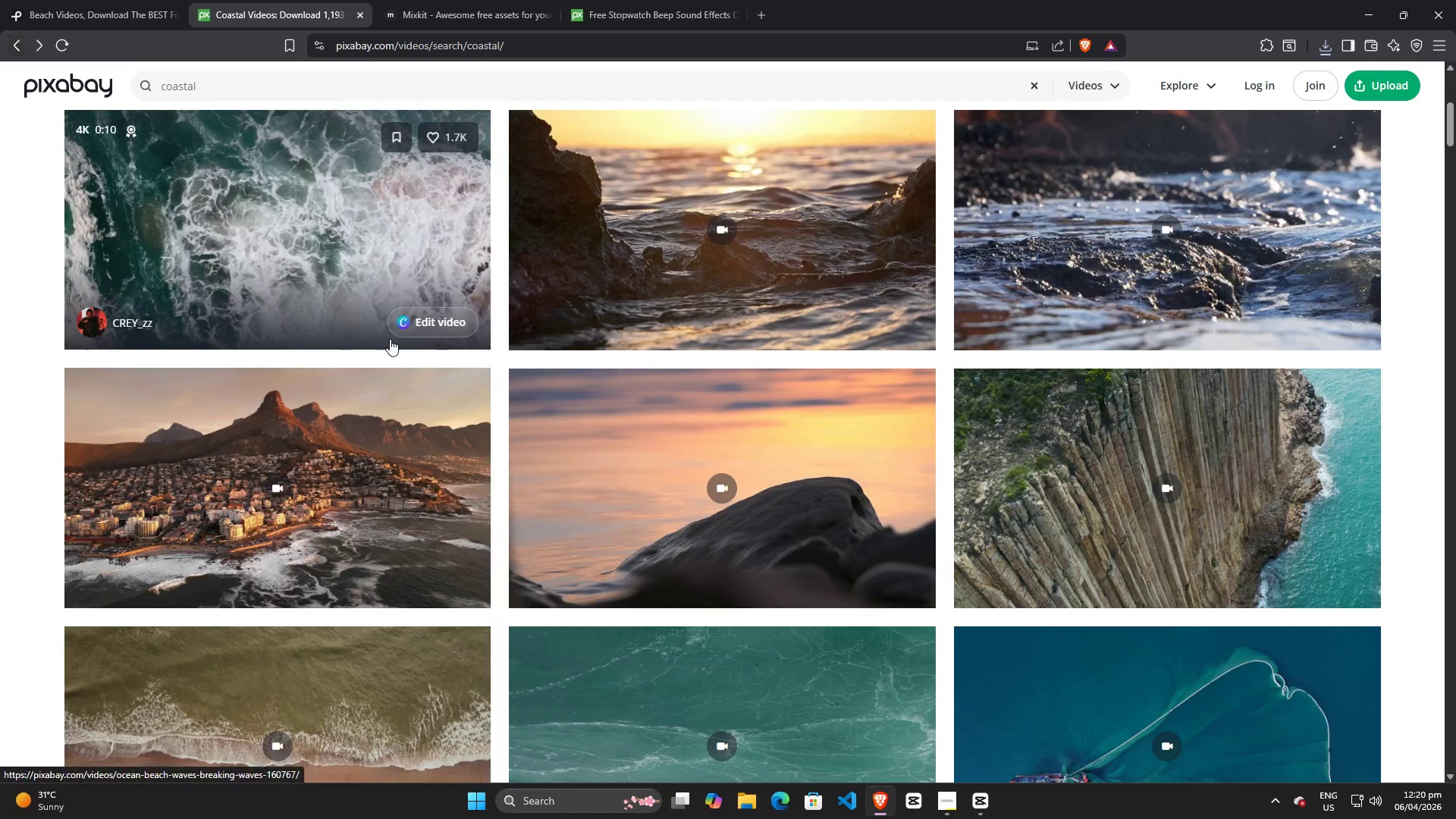 
scroll: coordinate [311, 510], scroll_direction: up, amount: 3.0
 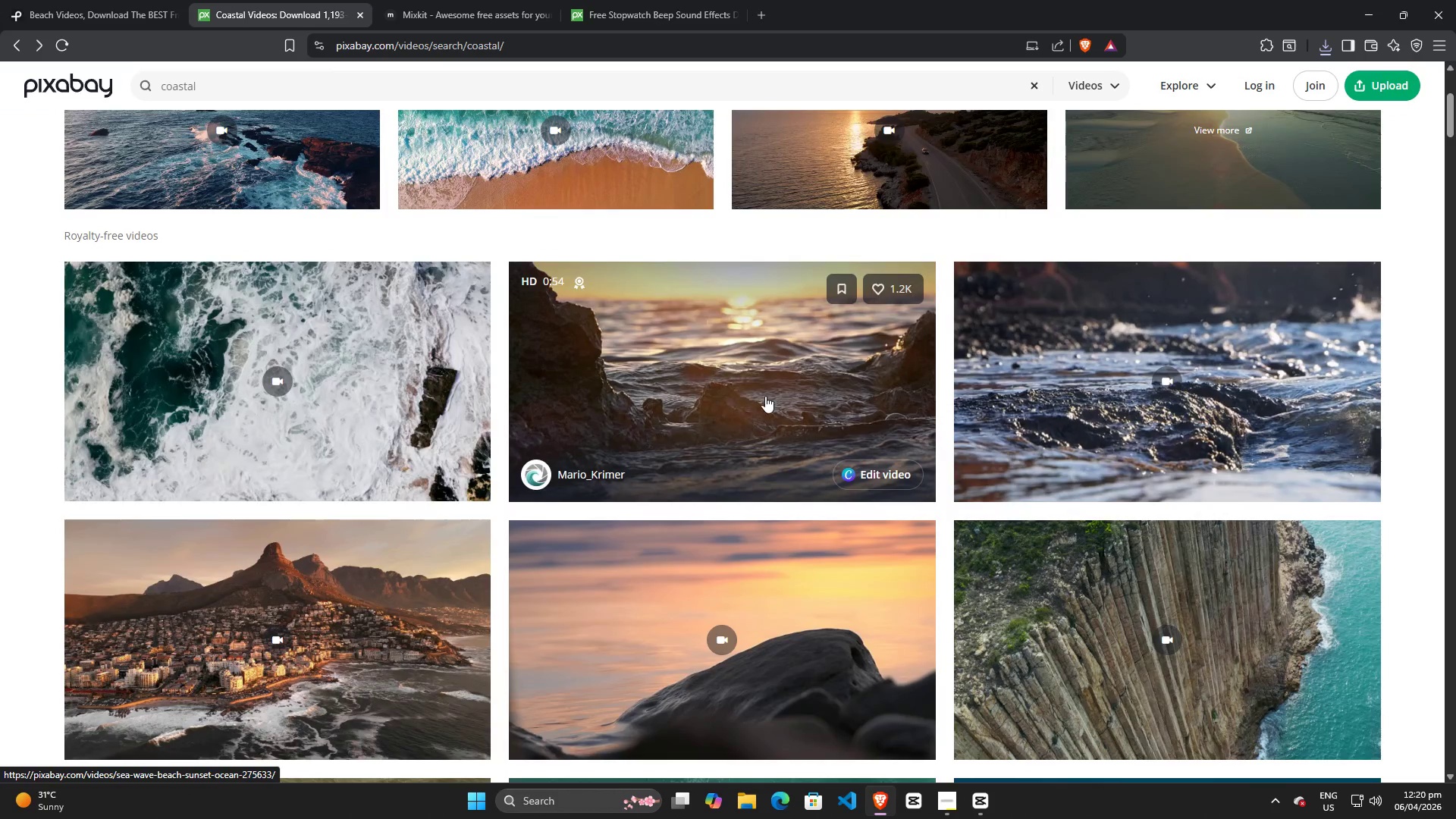 
scroll: coordinate [378, 512], scroll_direction: down, amount: 14.0
 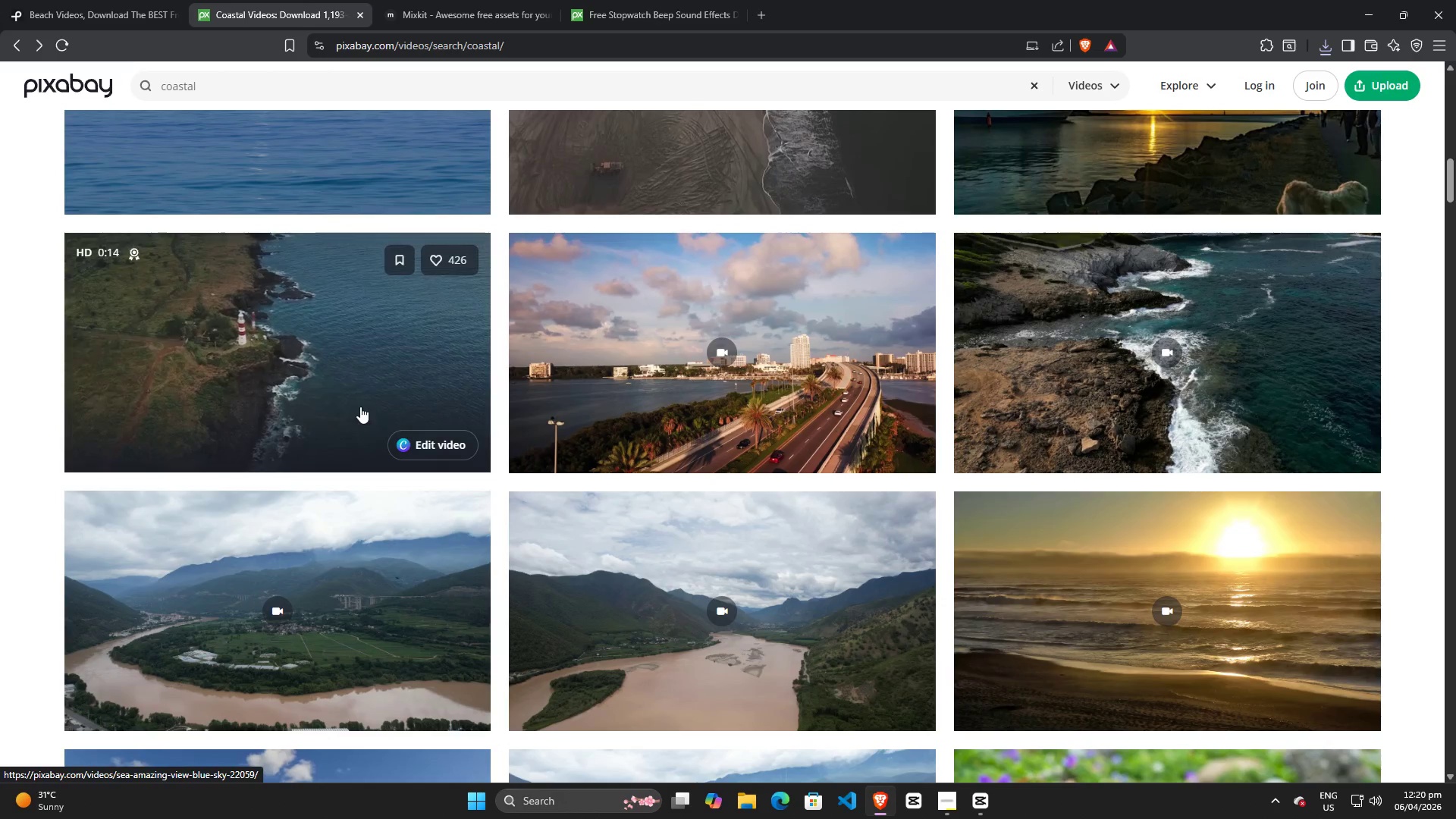 
left_click([303, 375])
 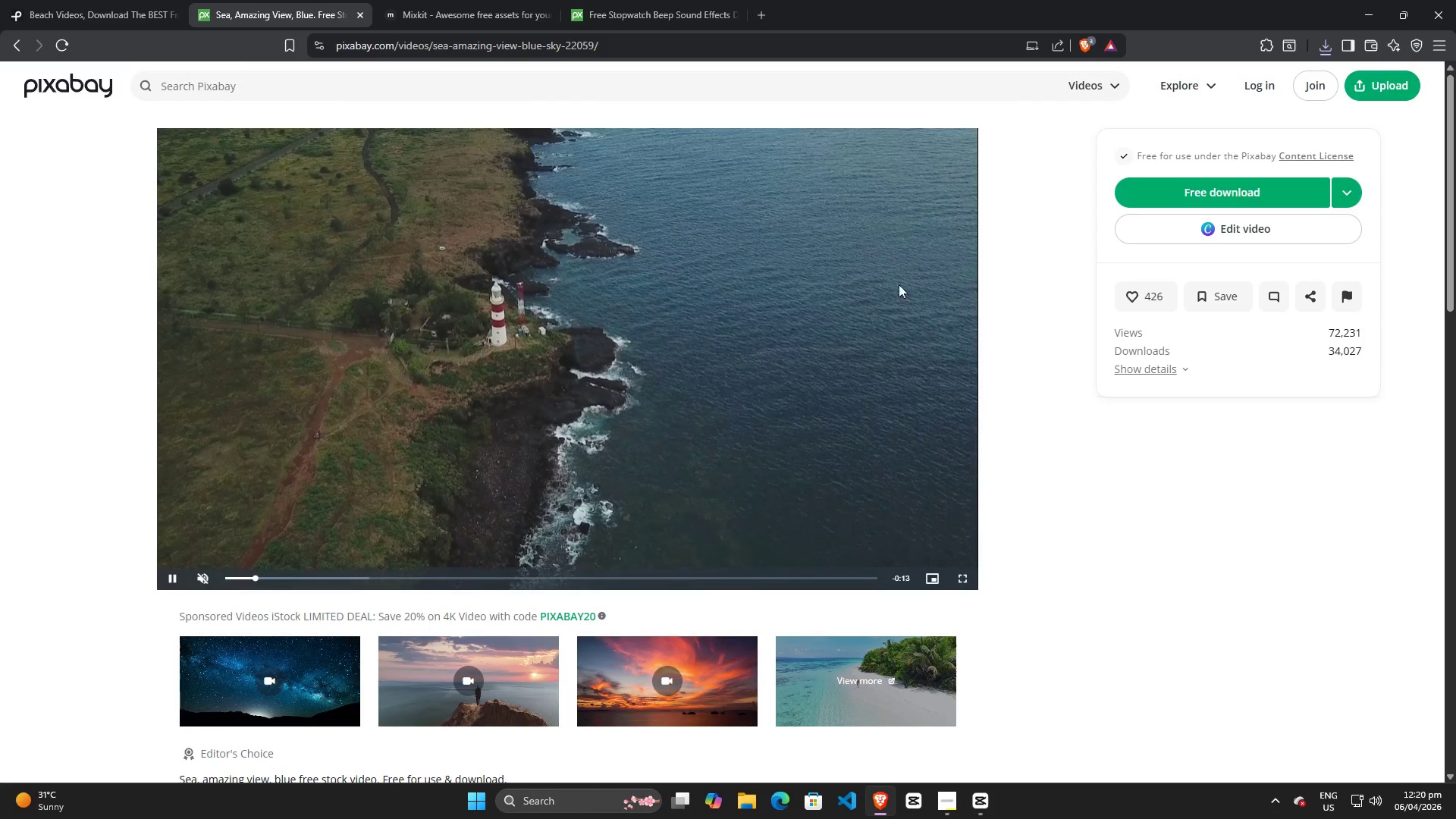 
left_click([1216, 186])
 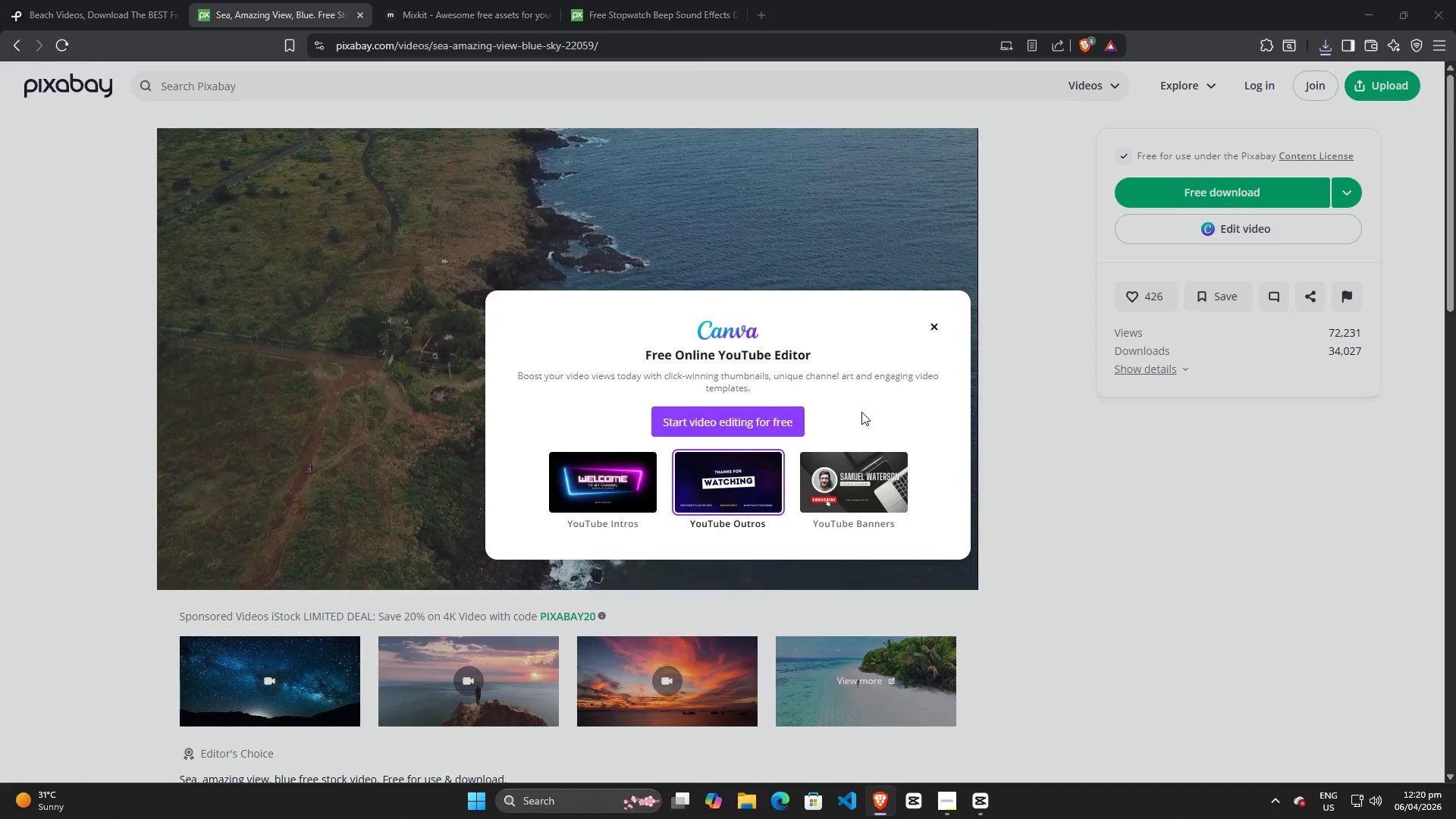 
left_click([614, 378])
 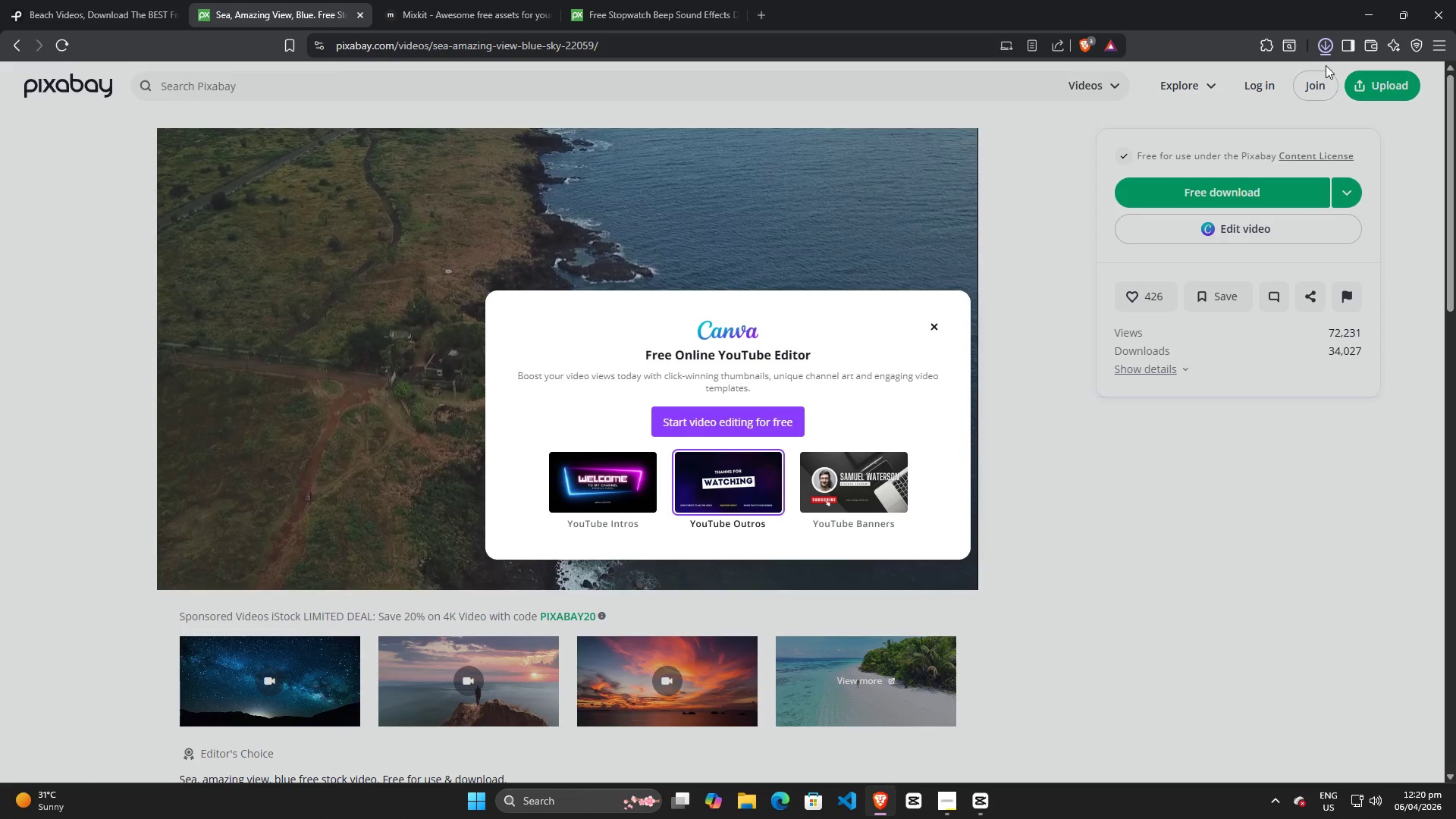 
left_click([1327, 49])
 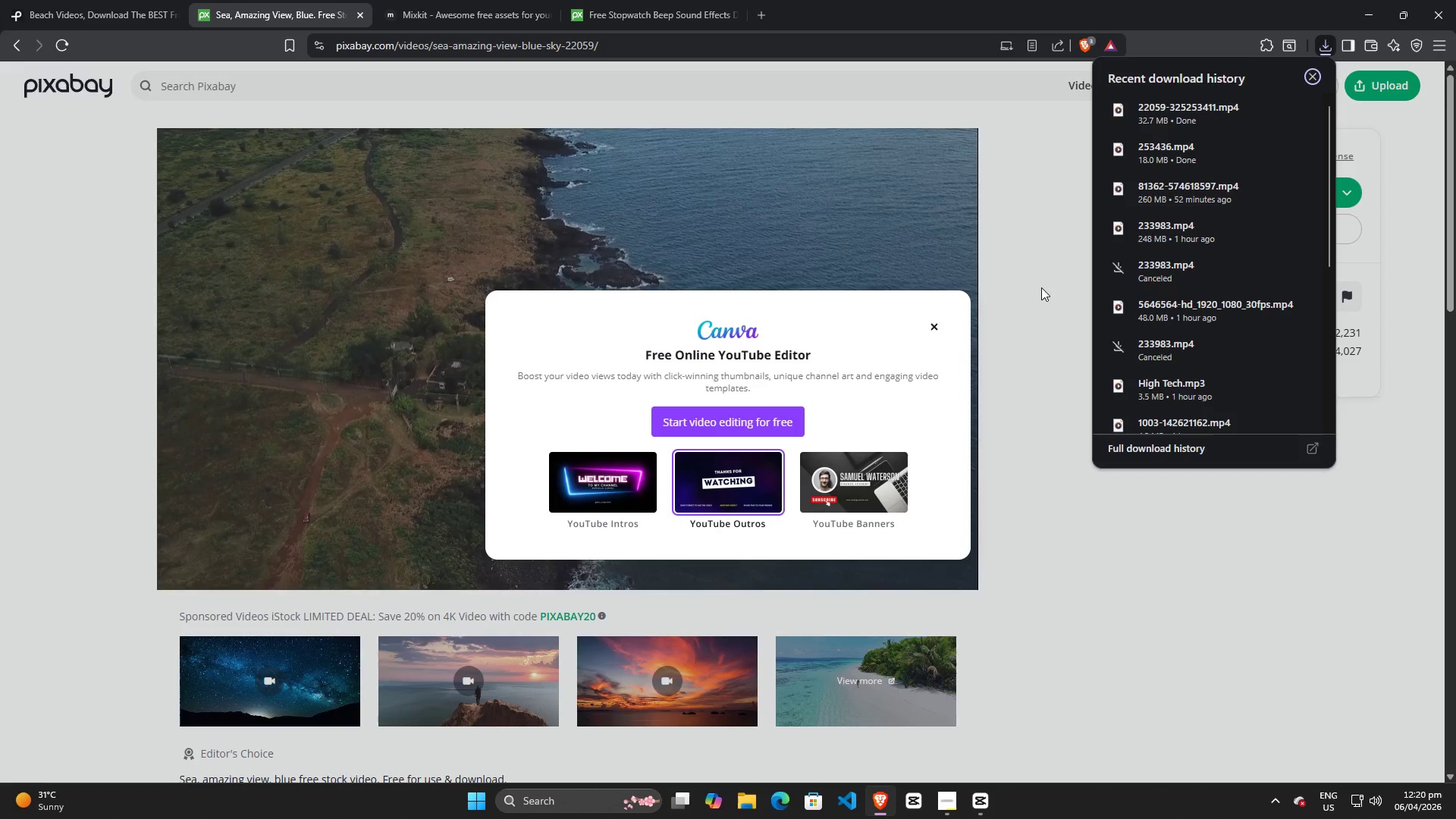 
left_click_drag(start_coordinate=[1194, 112], to_coordinate=[431, 361])
 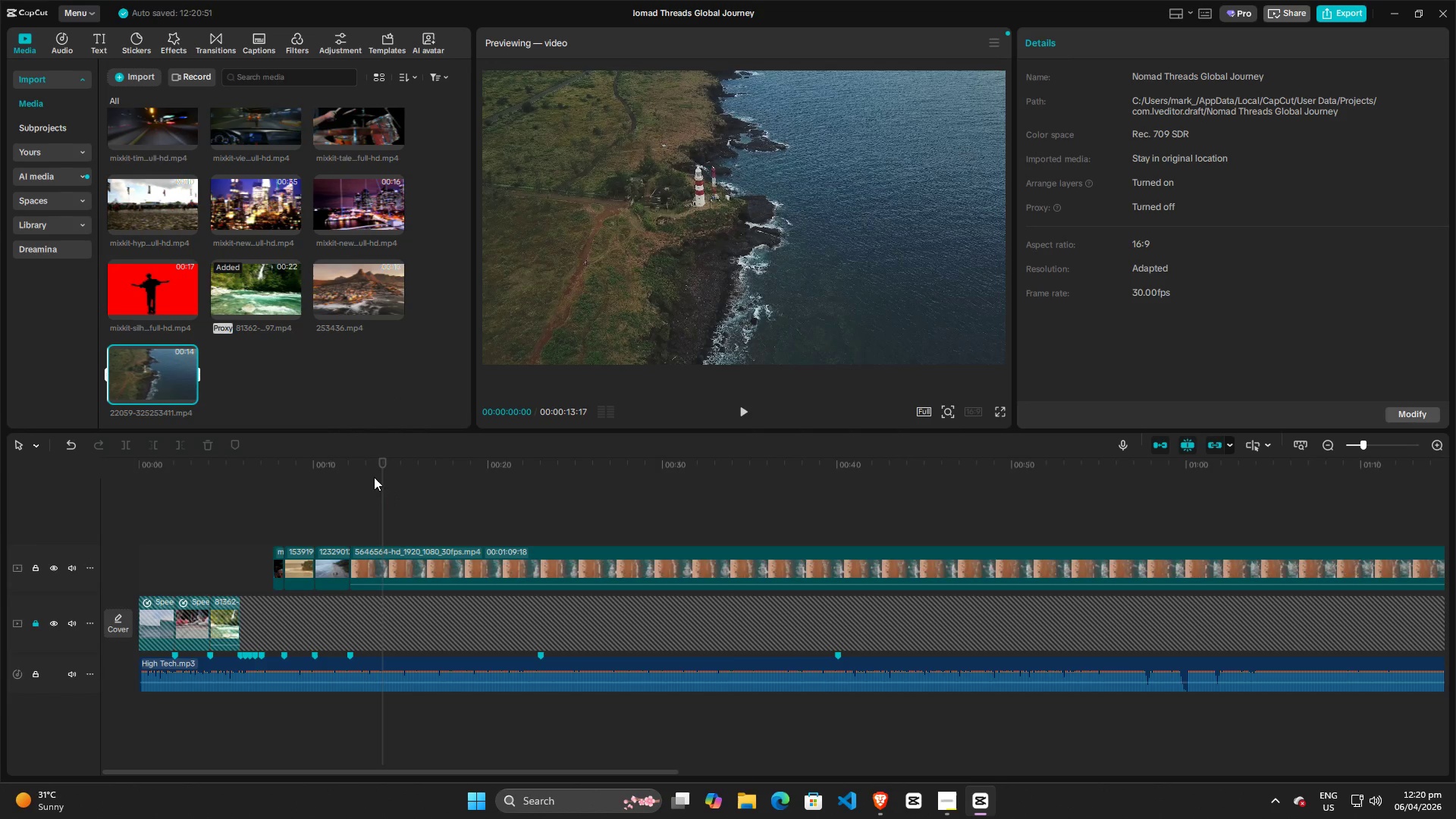 
left_click([337, 485])
 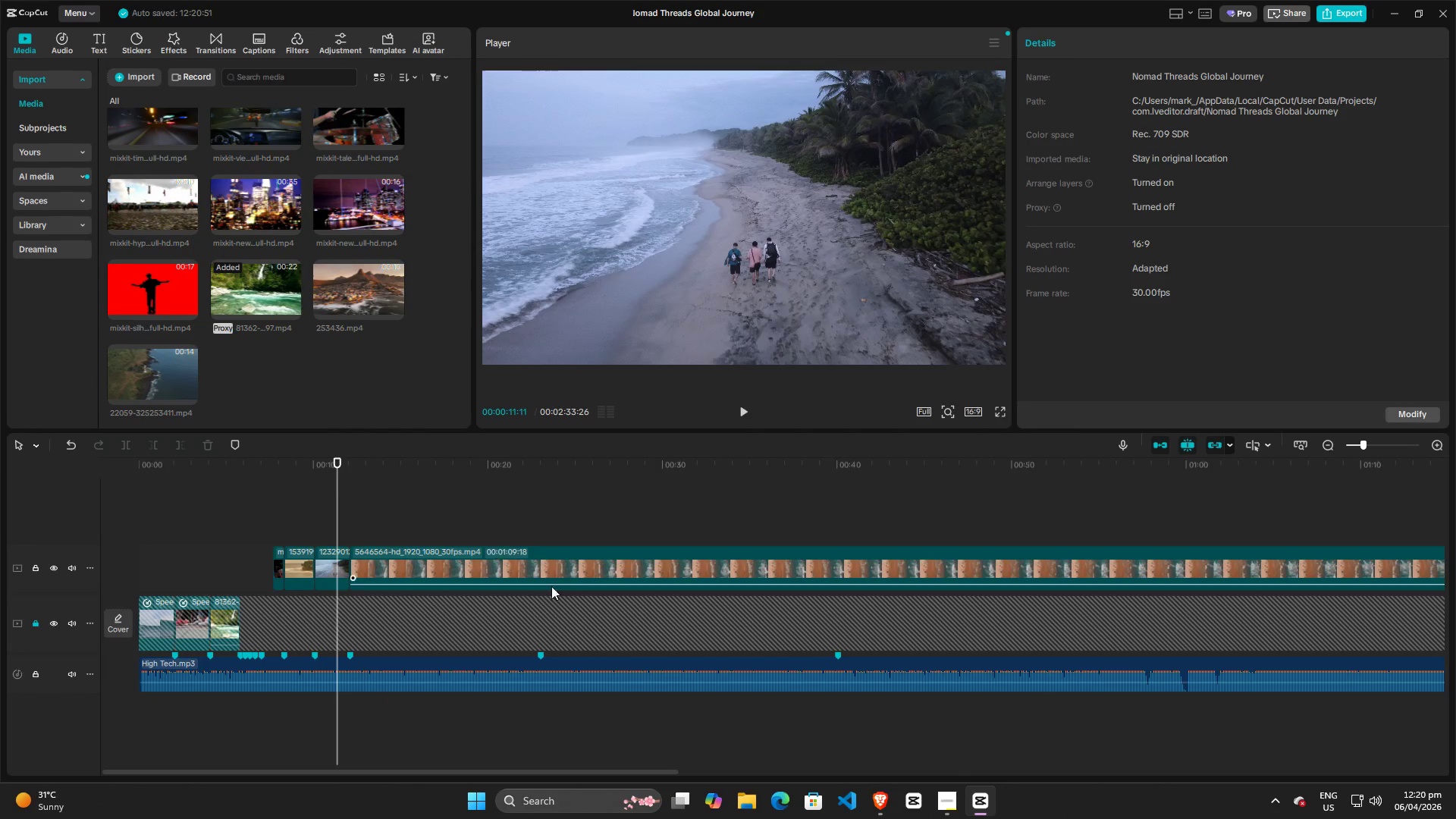 
left_click([571, 566])
 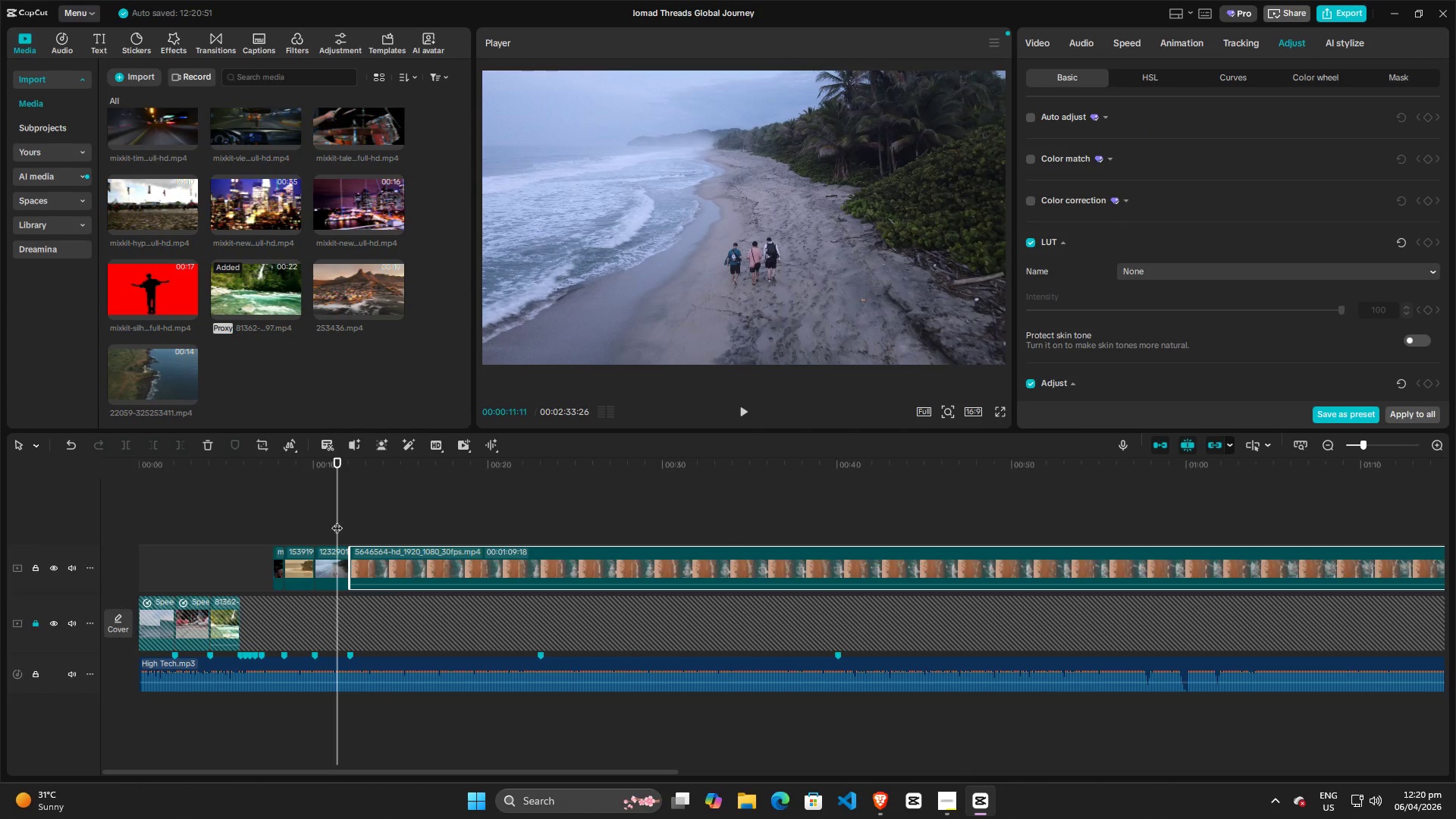 
left_click_drag(start_coordinate=[334, 520], to_coordinate=[281, 520])
 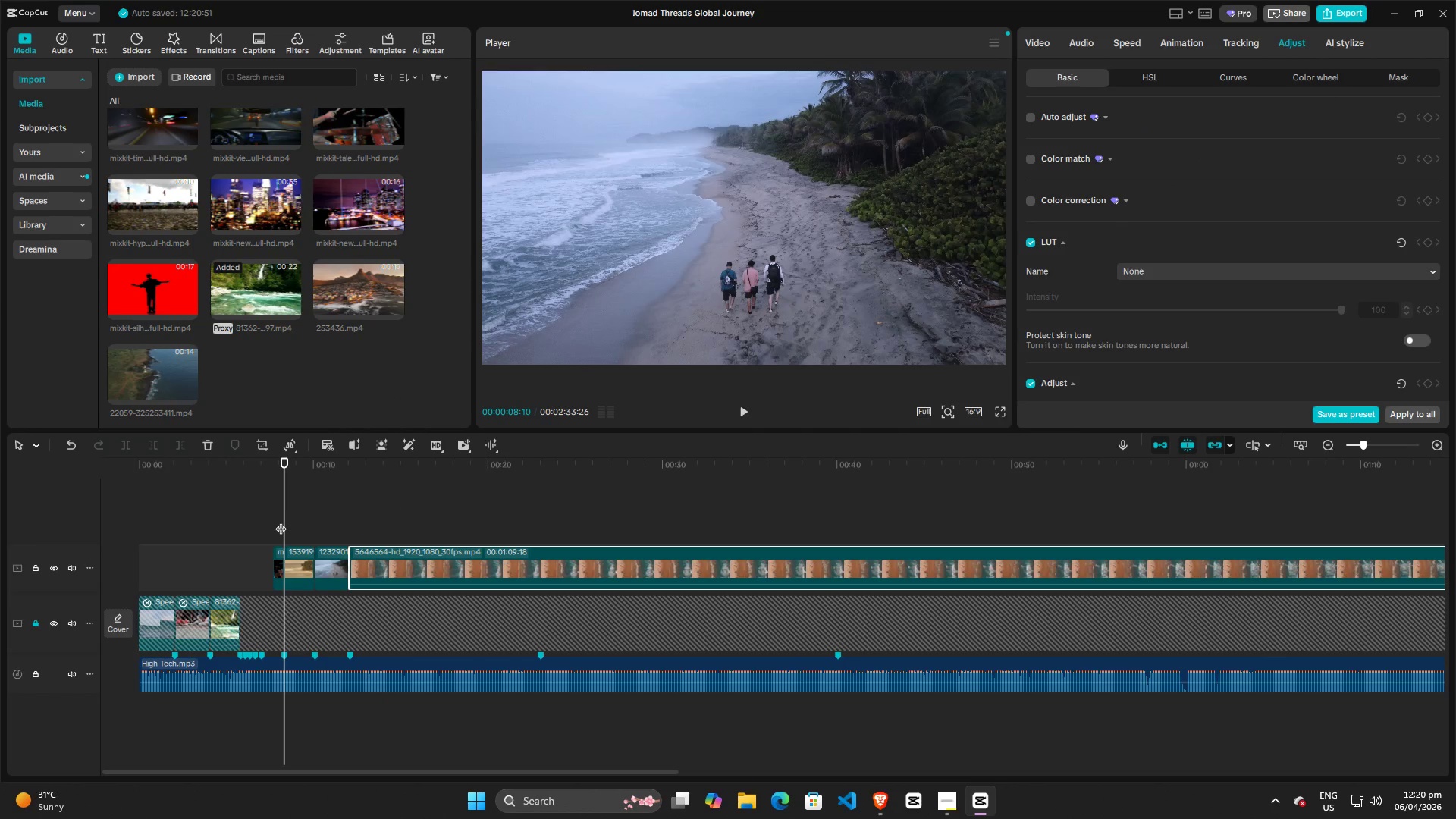 
key(Space)
 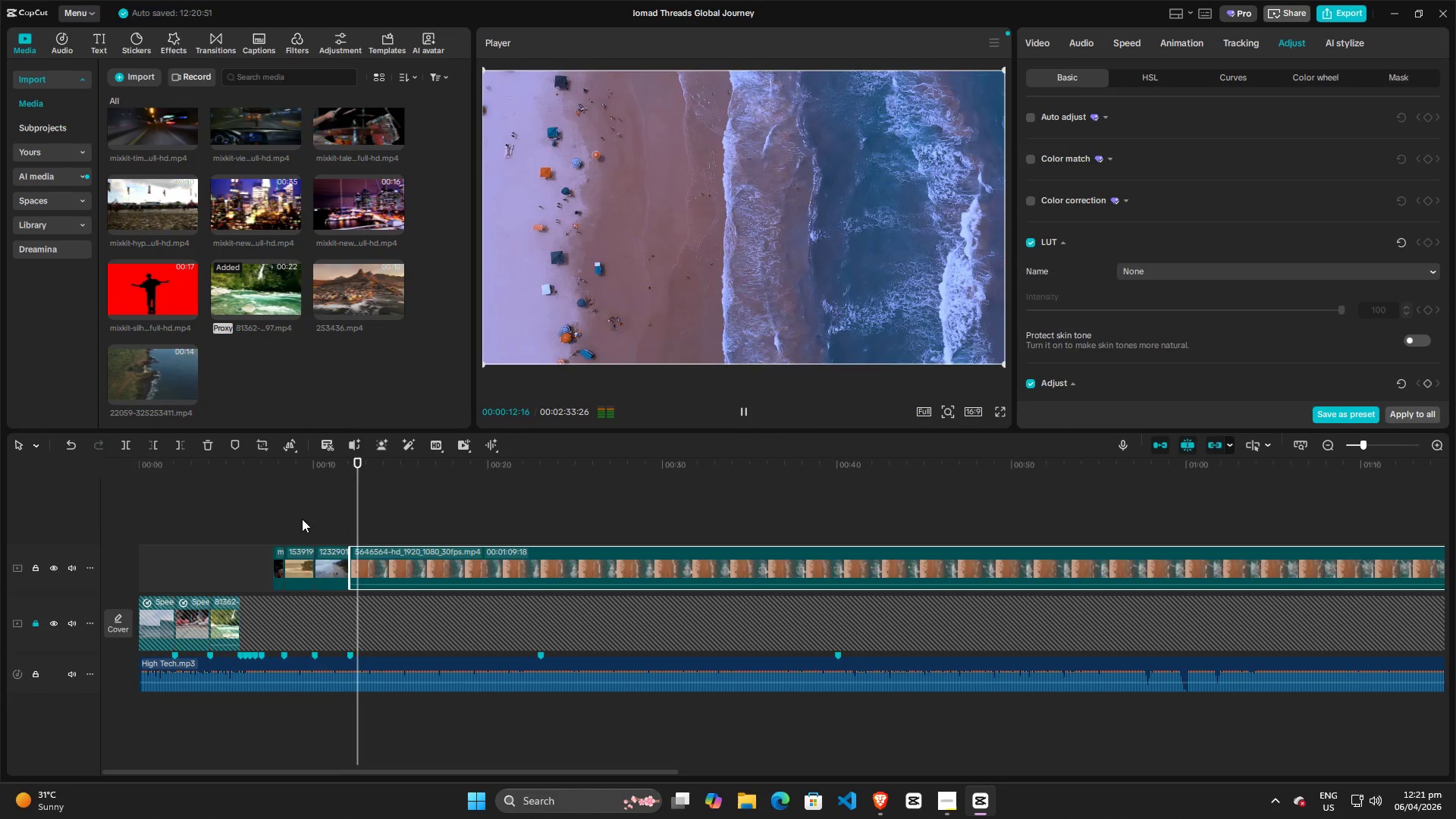 
wait(5.89)
 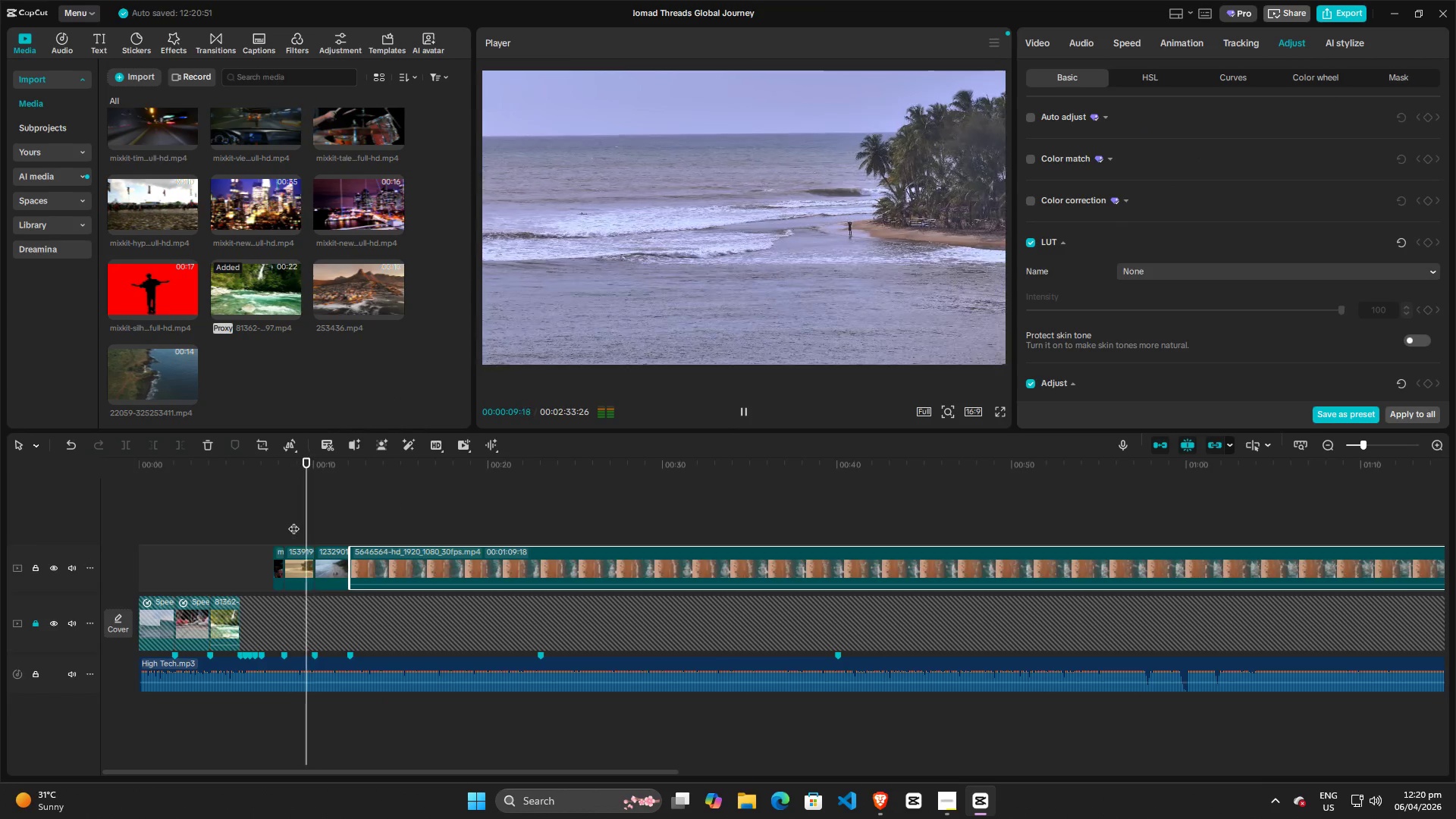 
key(Space)
 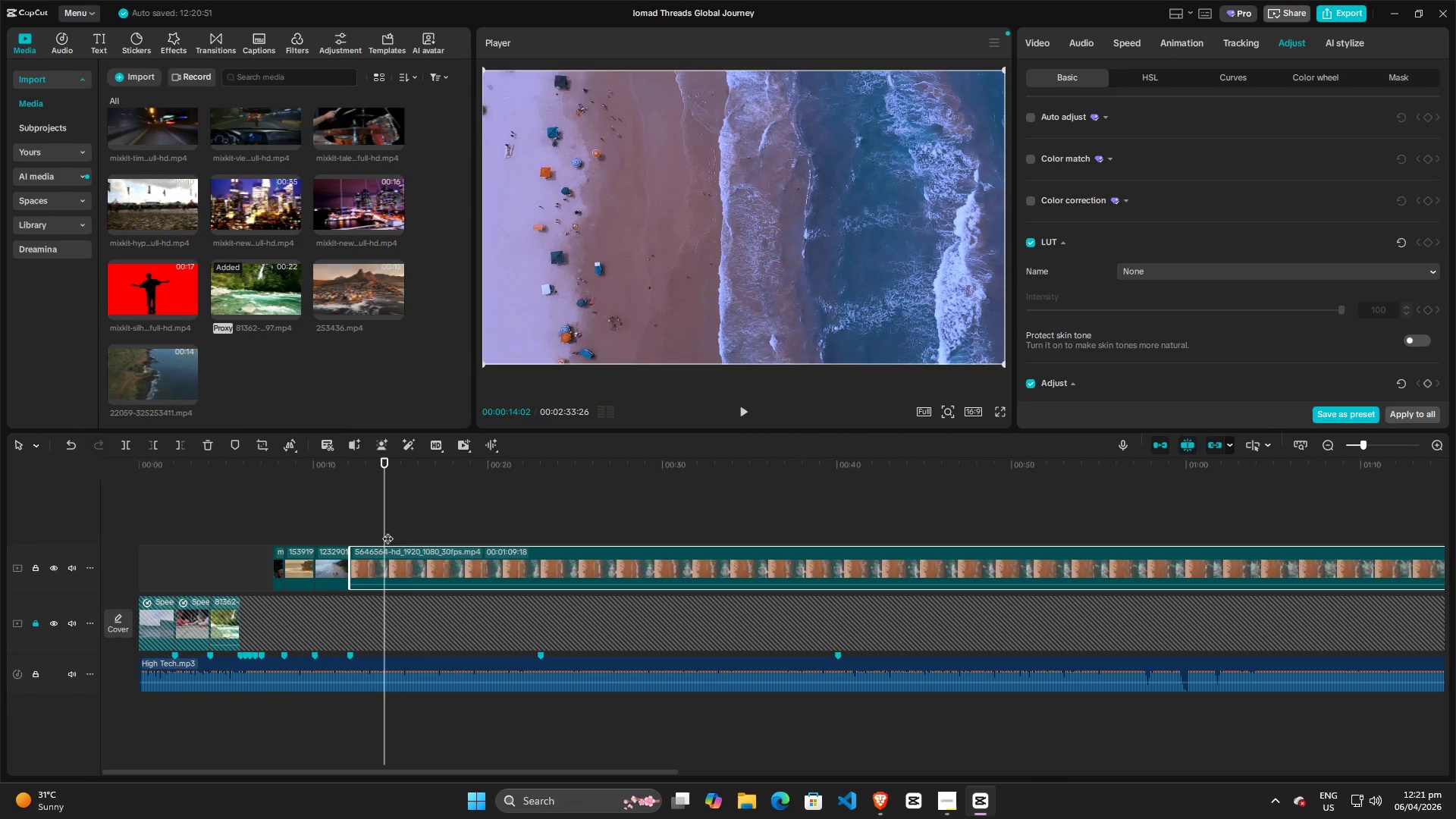 
left_click_drag(start_coordinate=[385, 529], to_coordinate=[359, 529])
 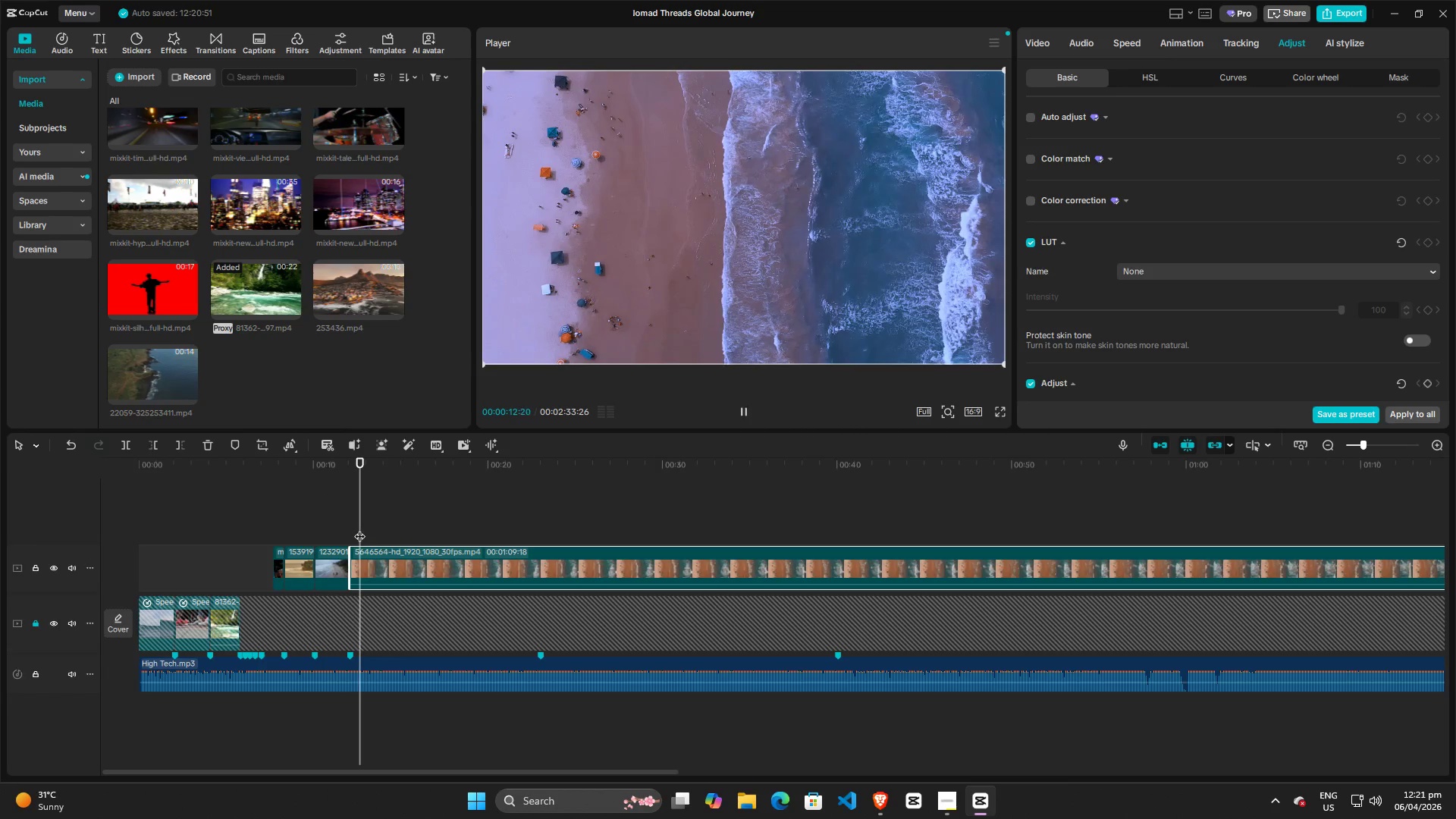 
key(Space)
 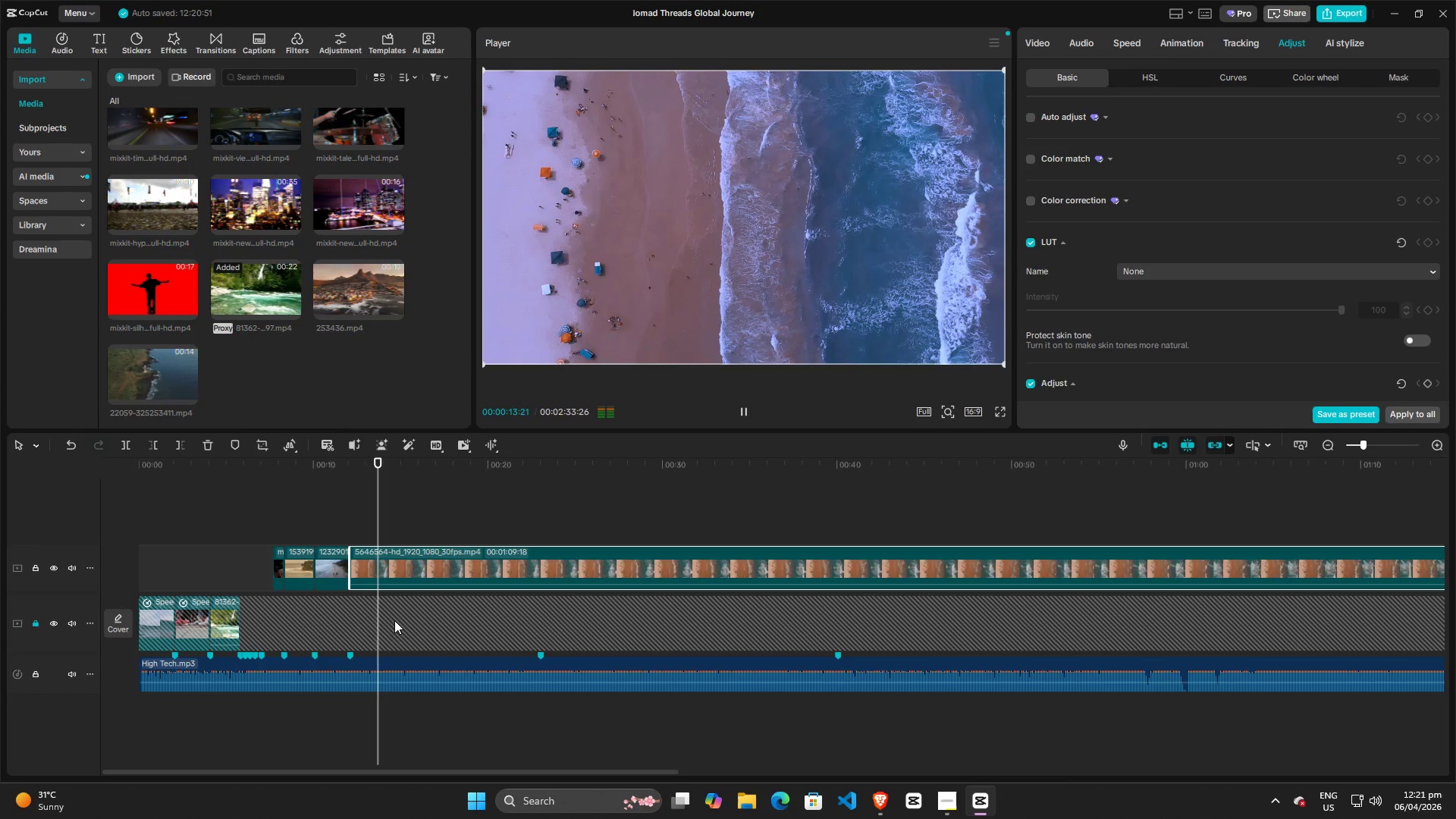 
key(Space)
 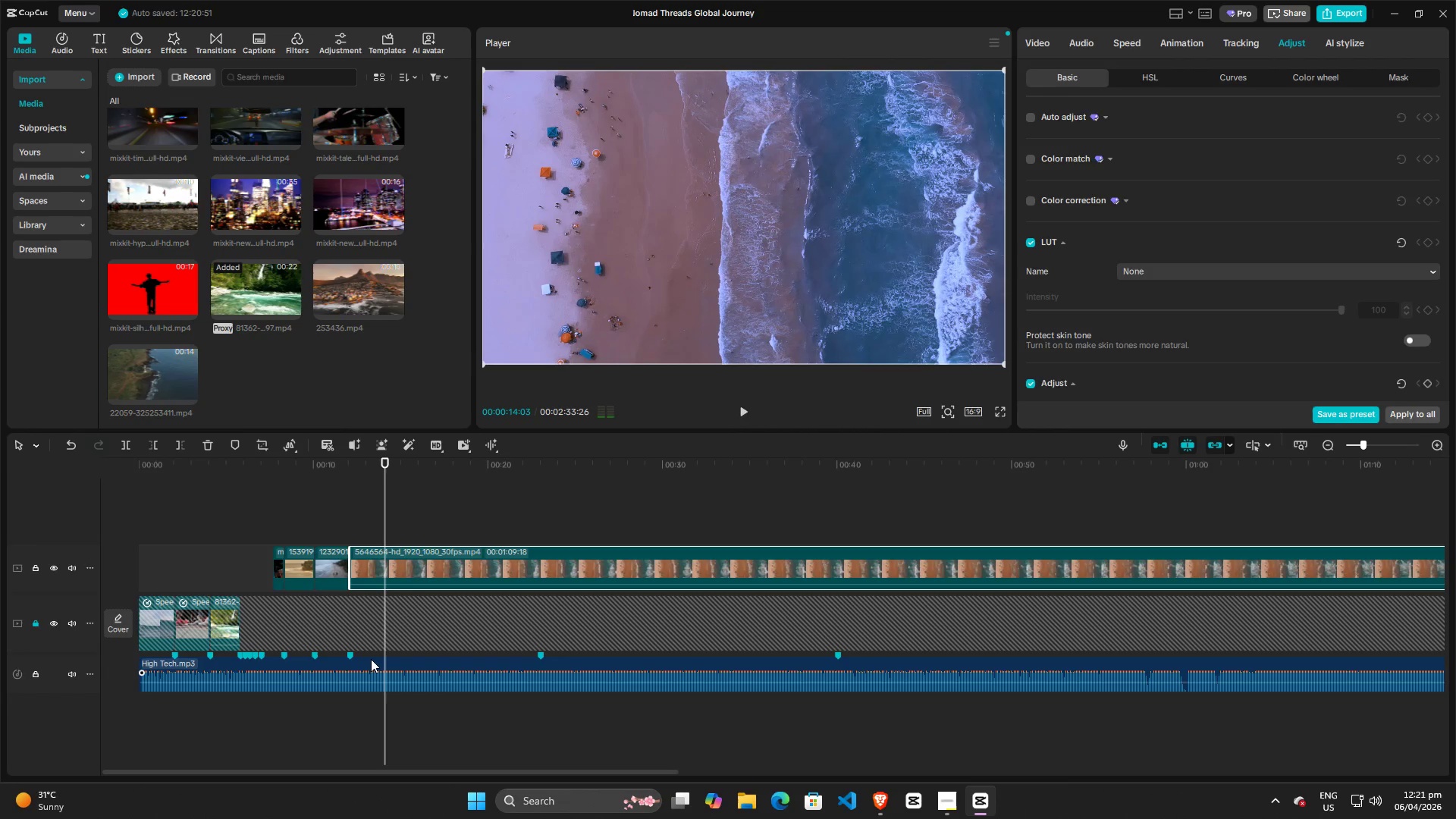 
left_click([371, 659])
 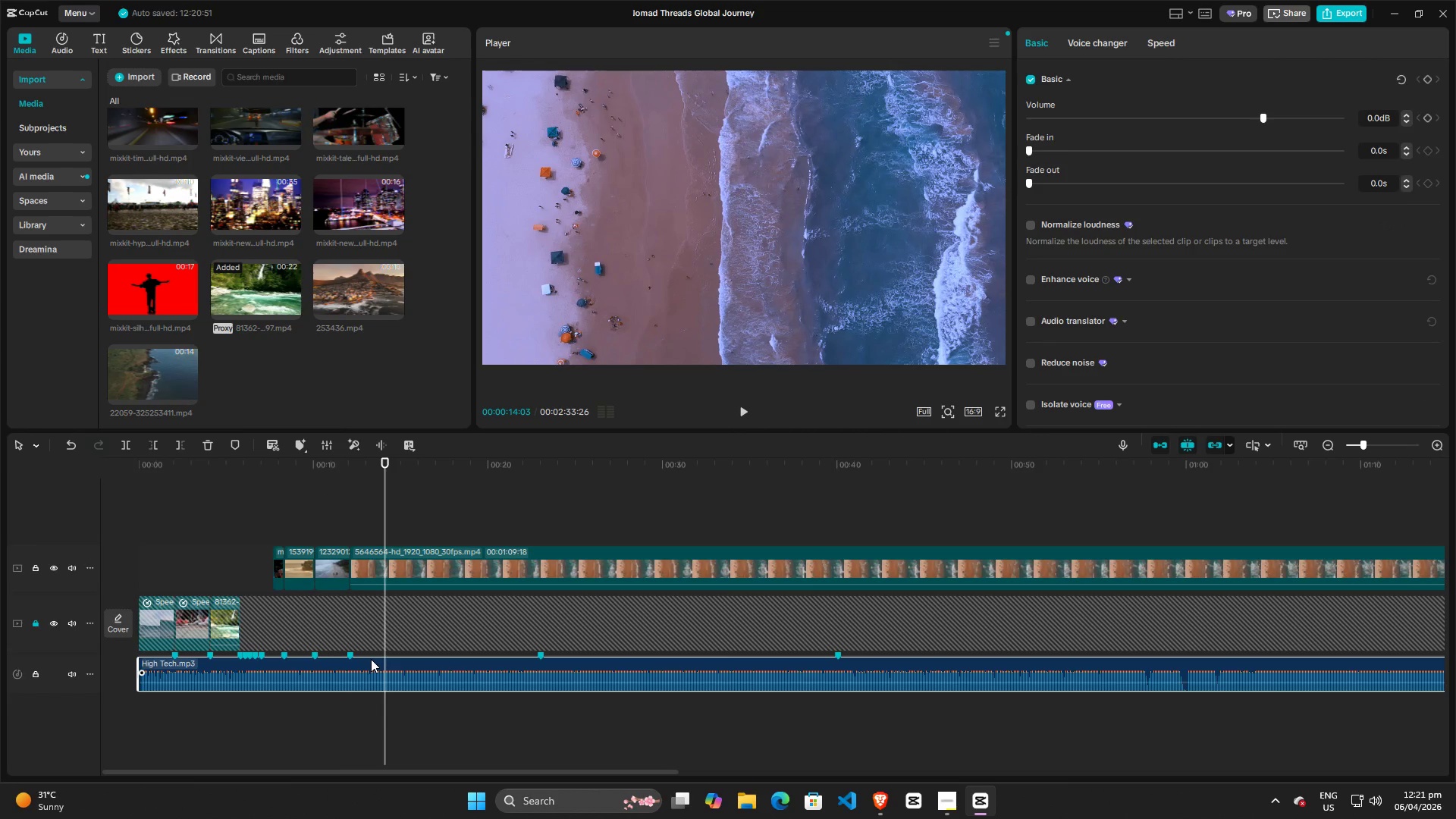 
key(M)
 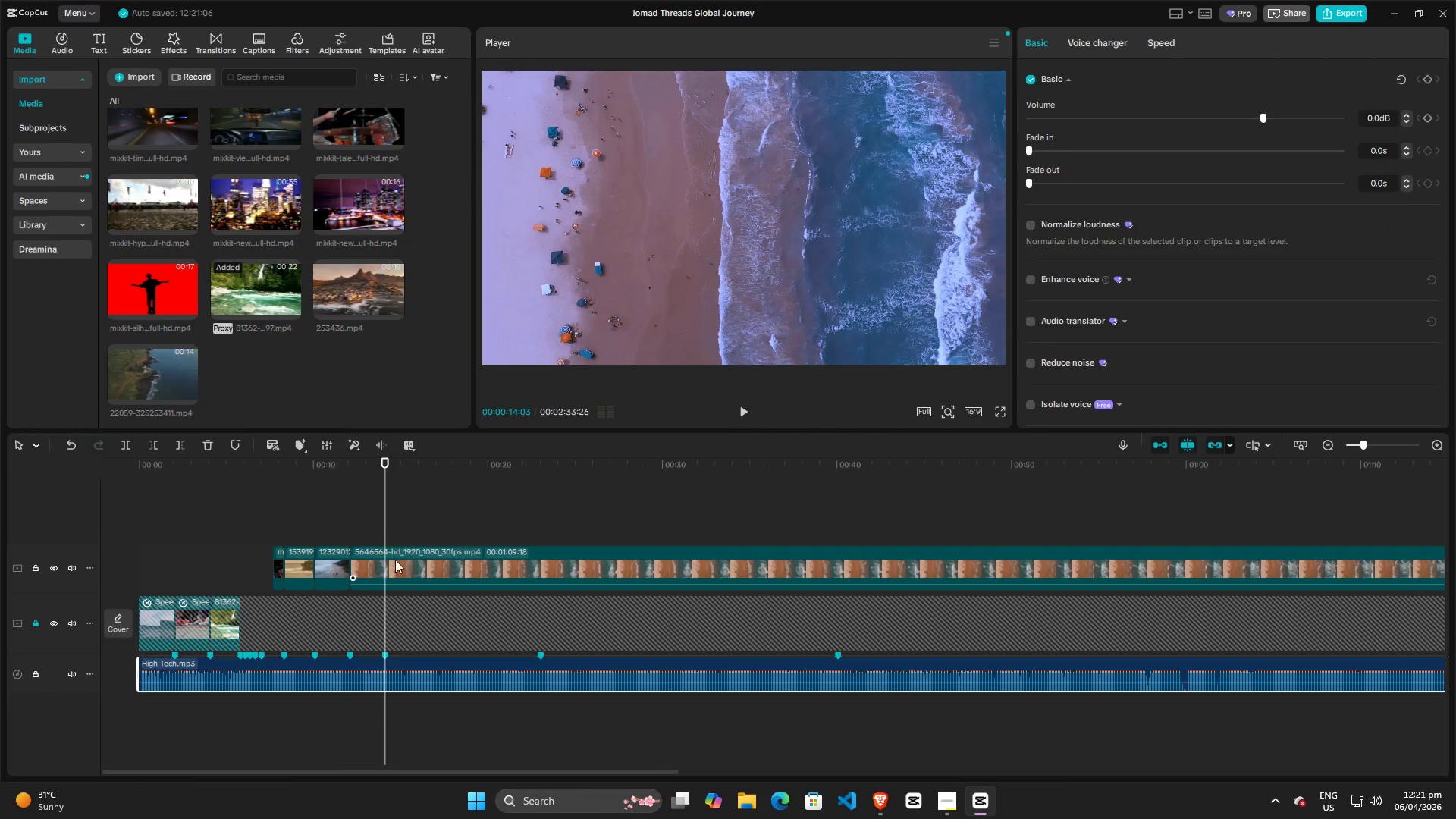 
left_click([373, 560])
 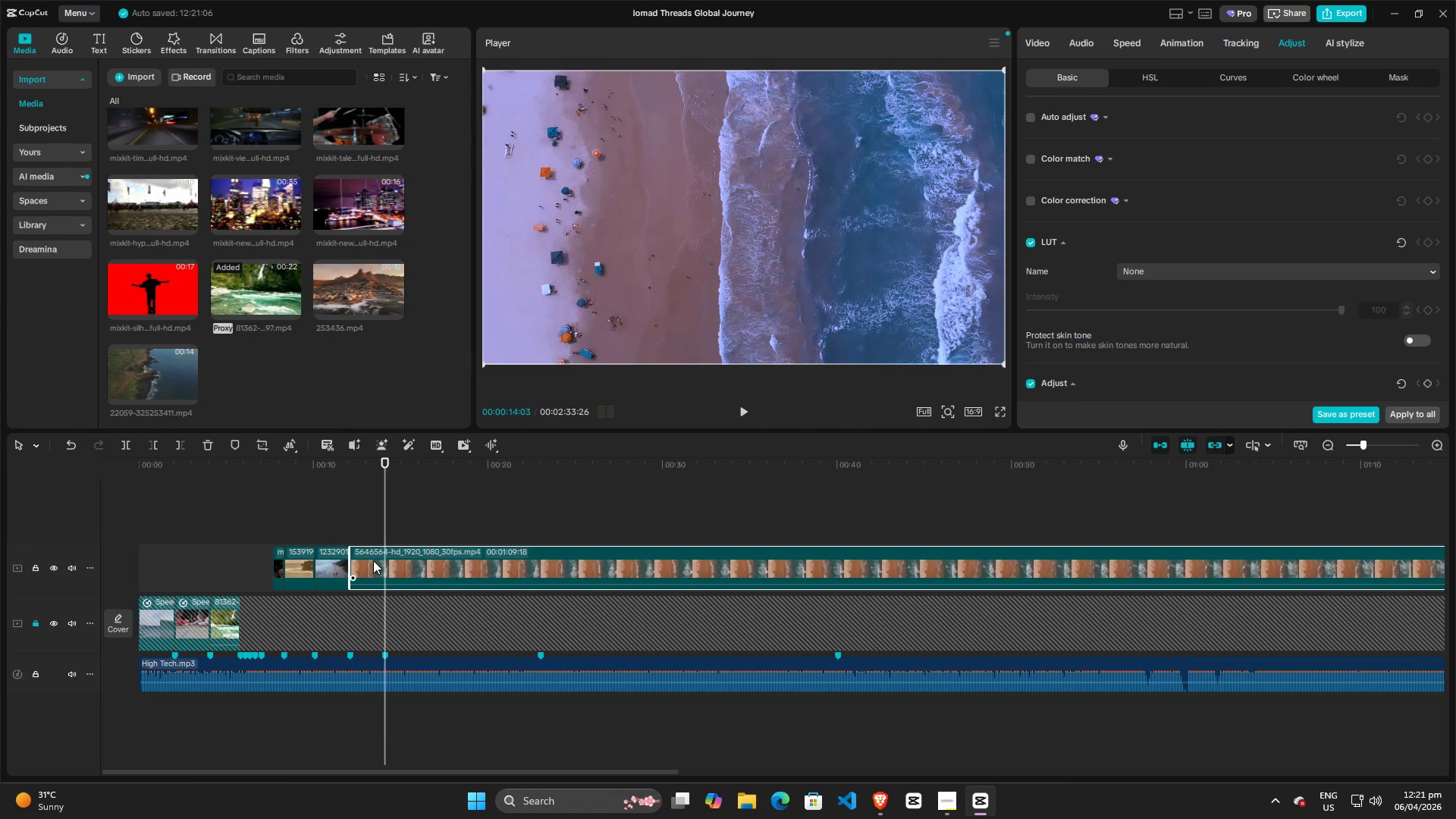 
key(W)
 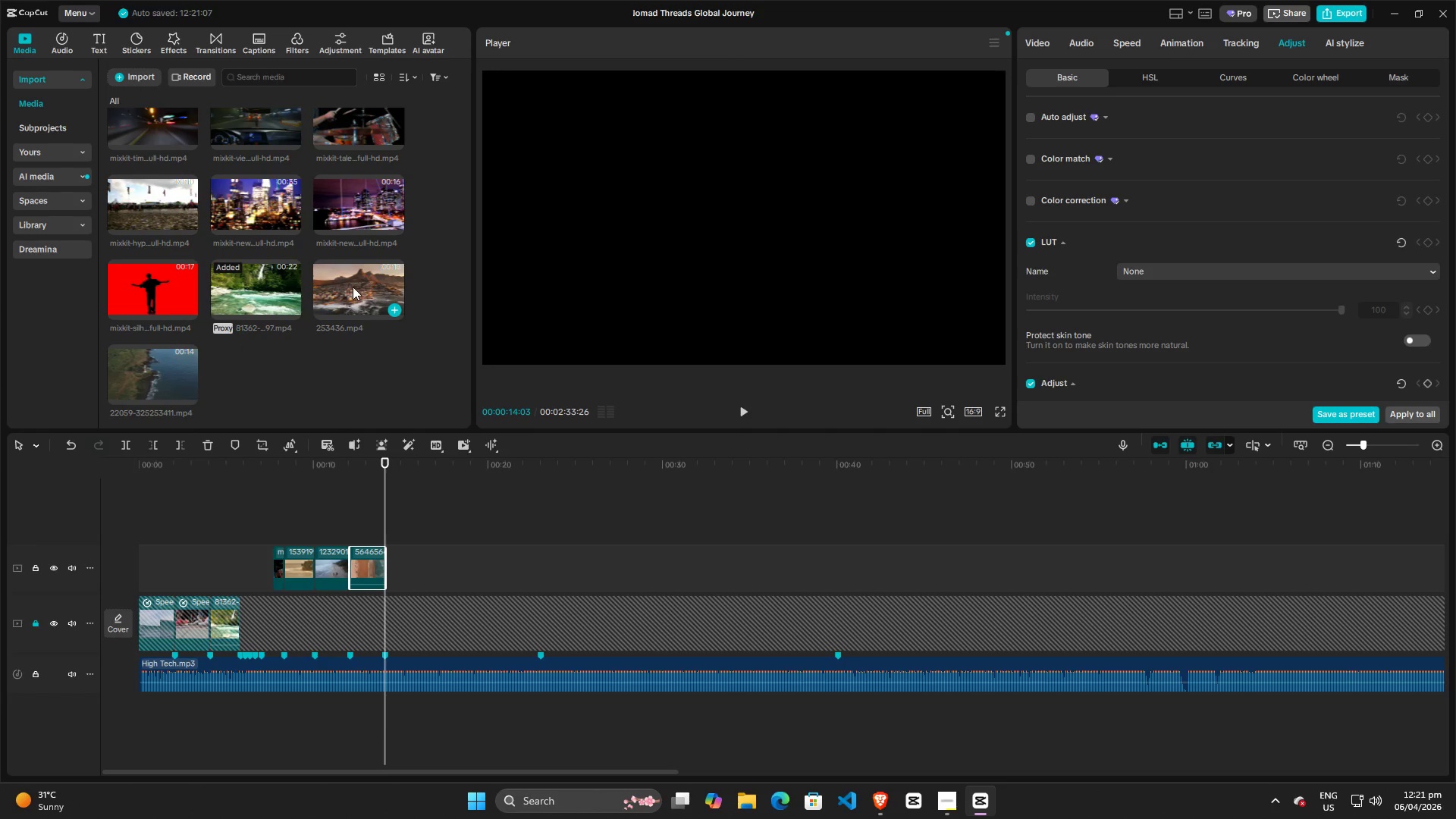 
left_click_drag(start_coordinate=[348, 287], to_coordinate=[387, 562])
 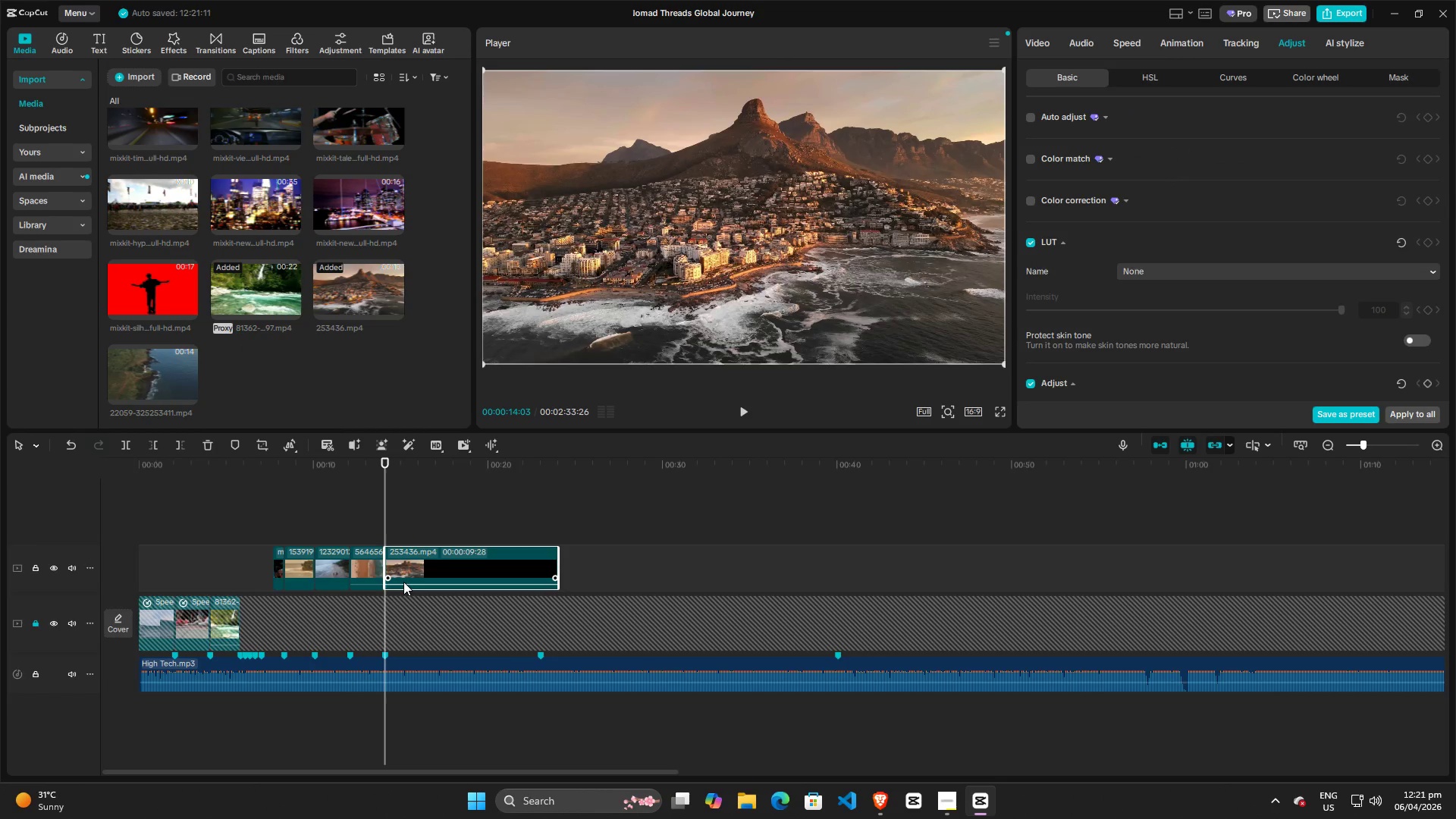 
key(Space)
 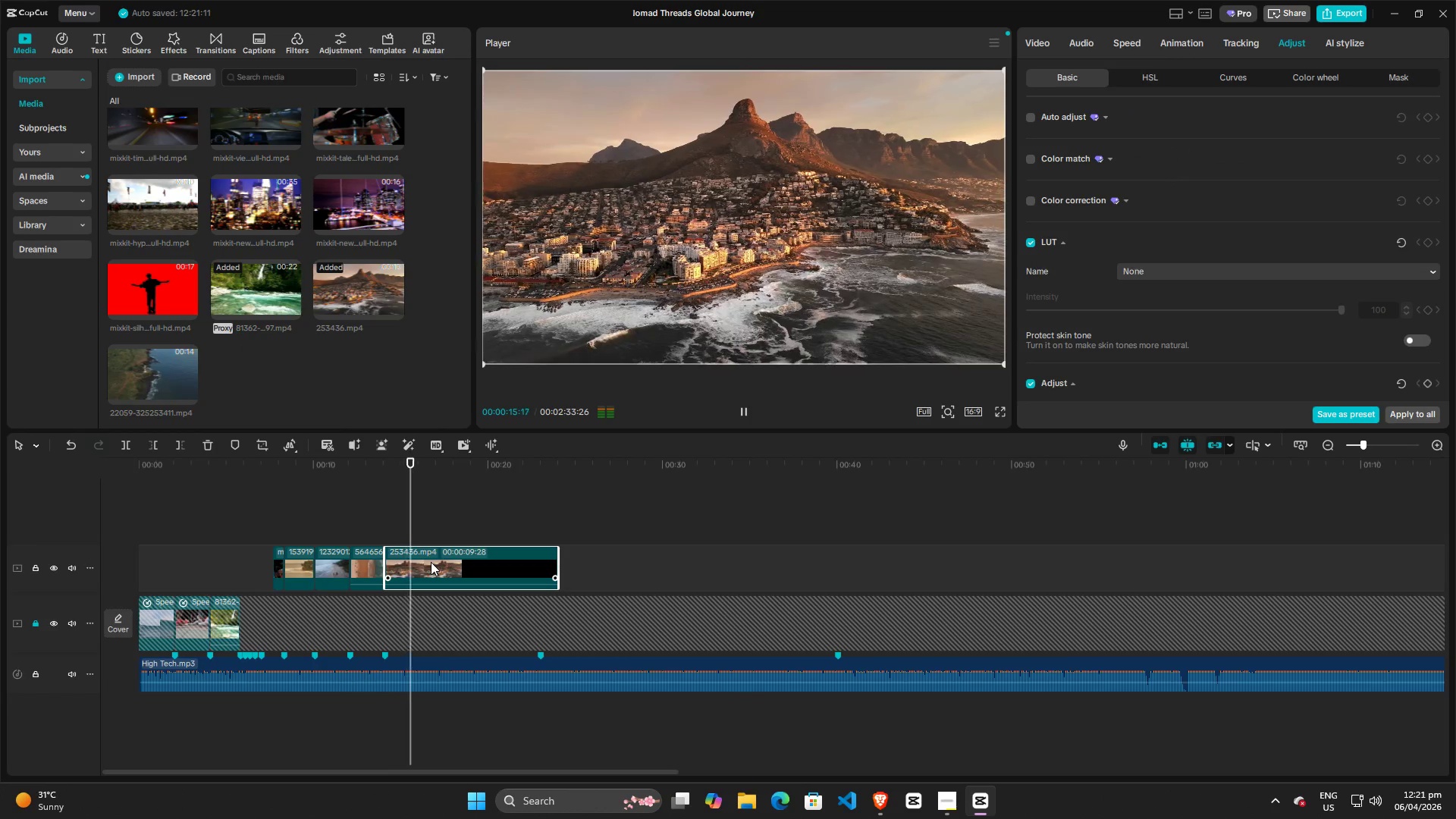 
key(Space)
 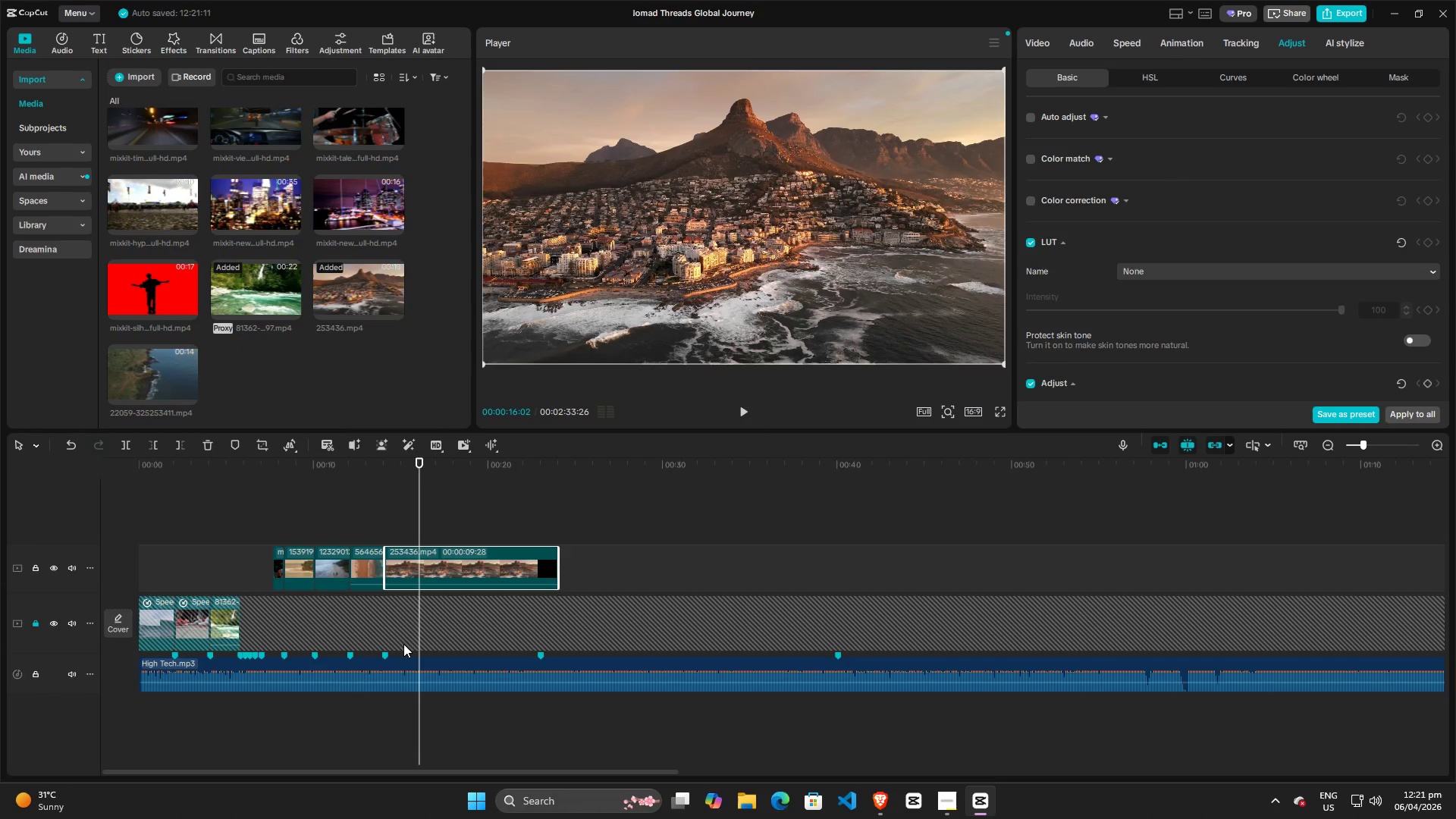 
left_click([401, 654])
 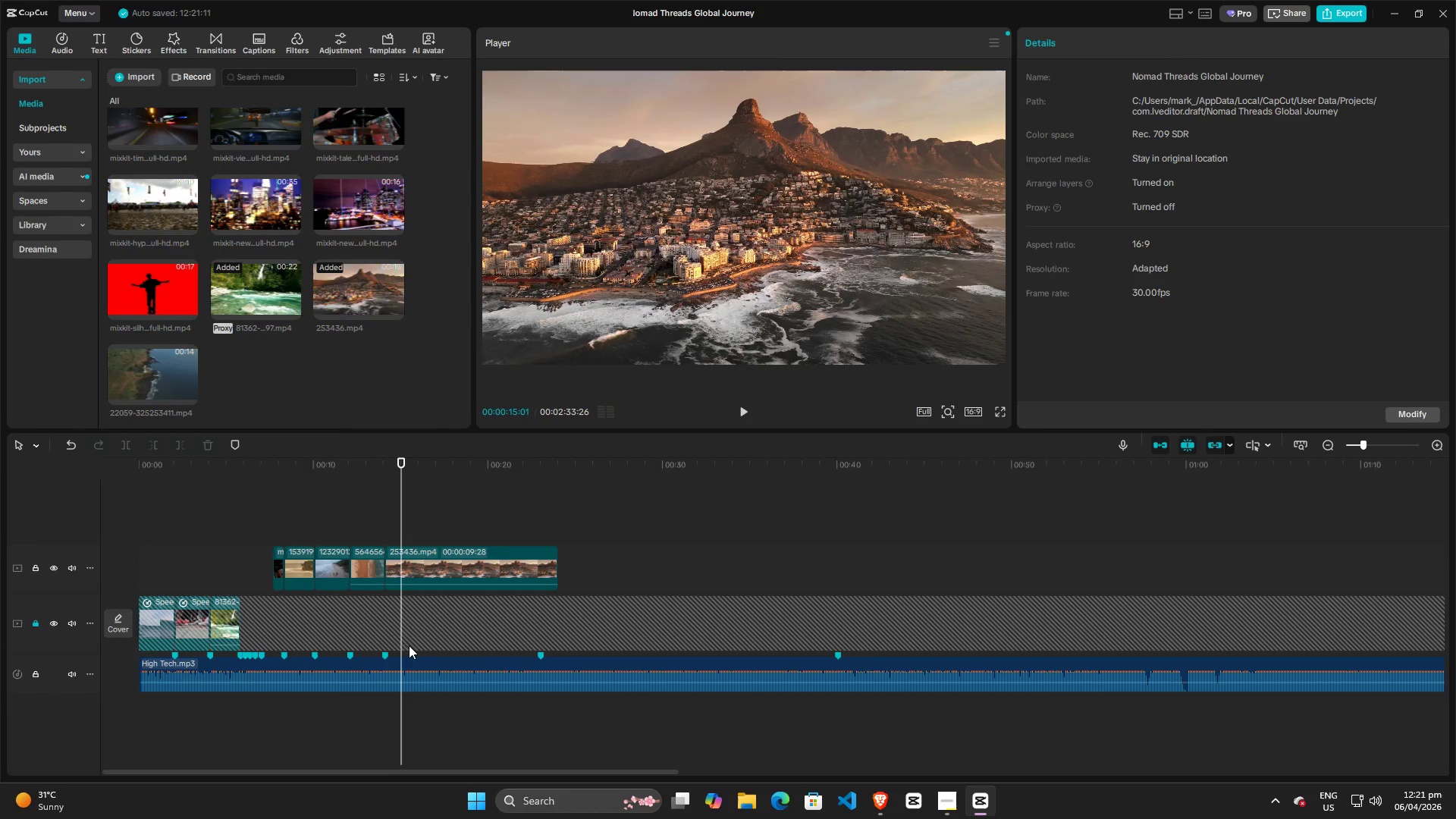 
key(Space)
 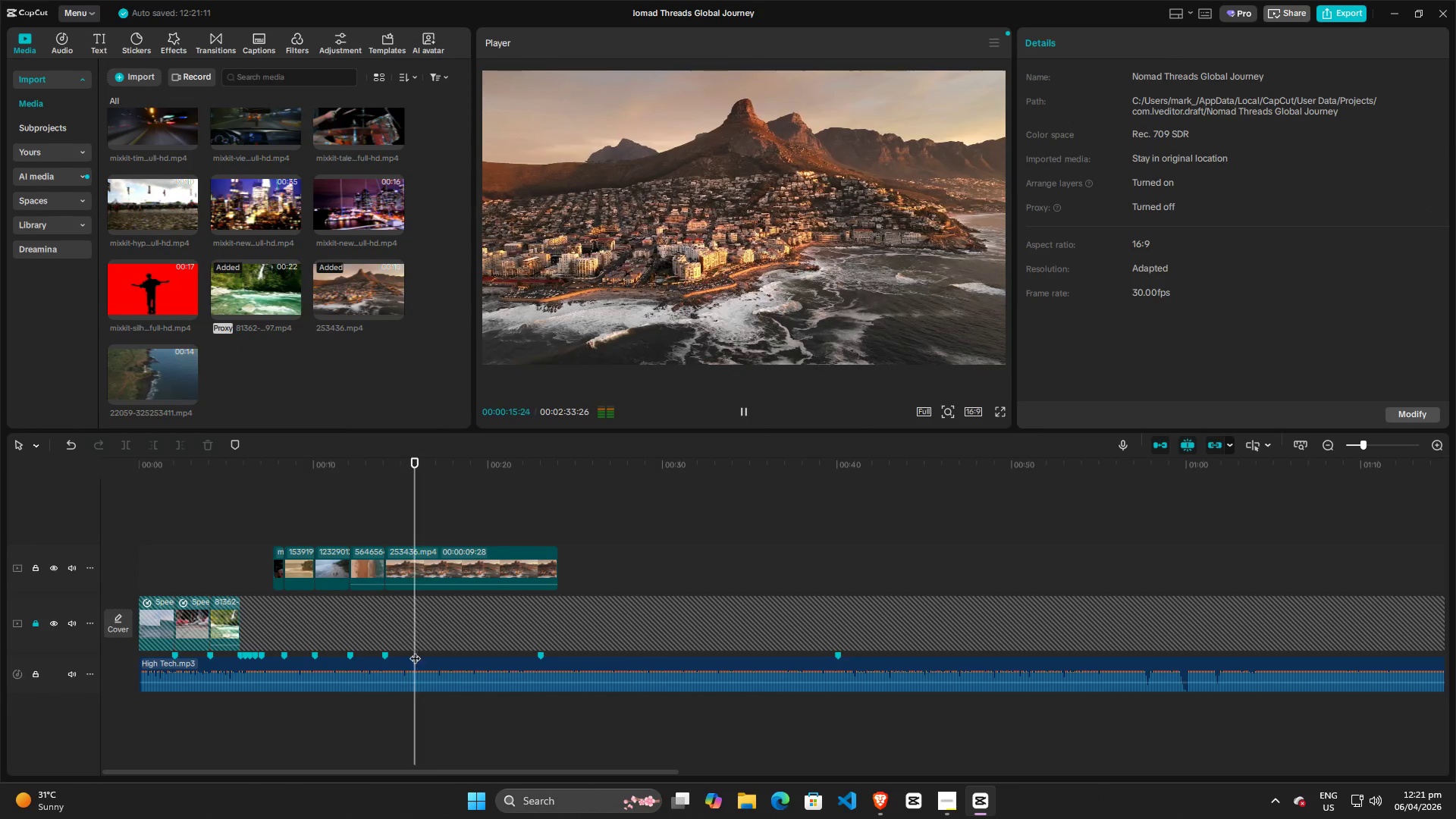 
key(Space)
 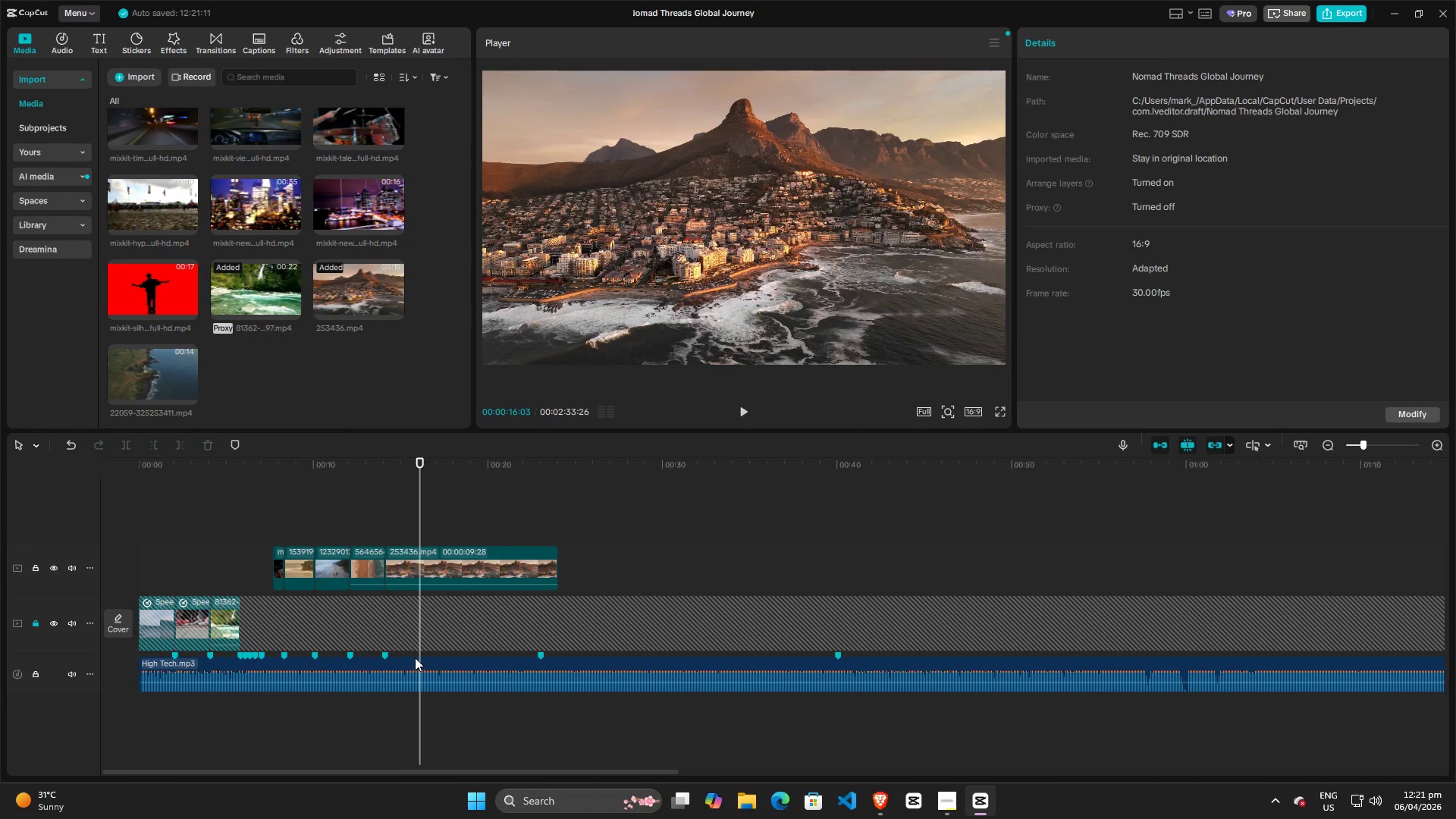 
left_click([408, 662])
 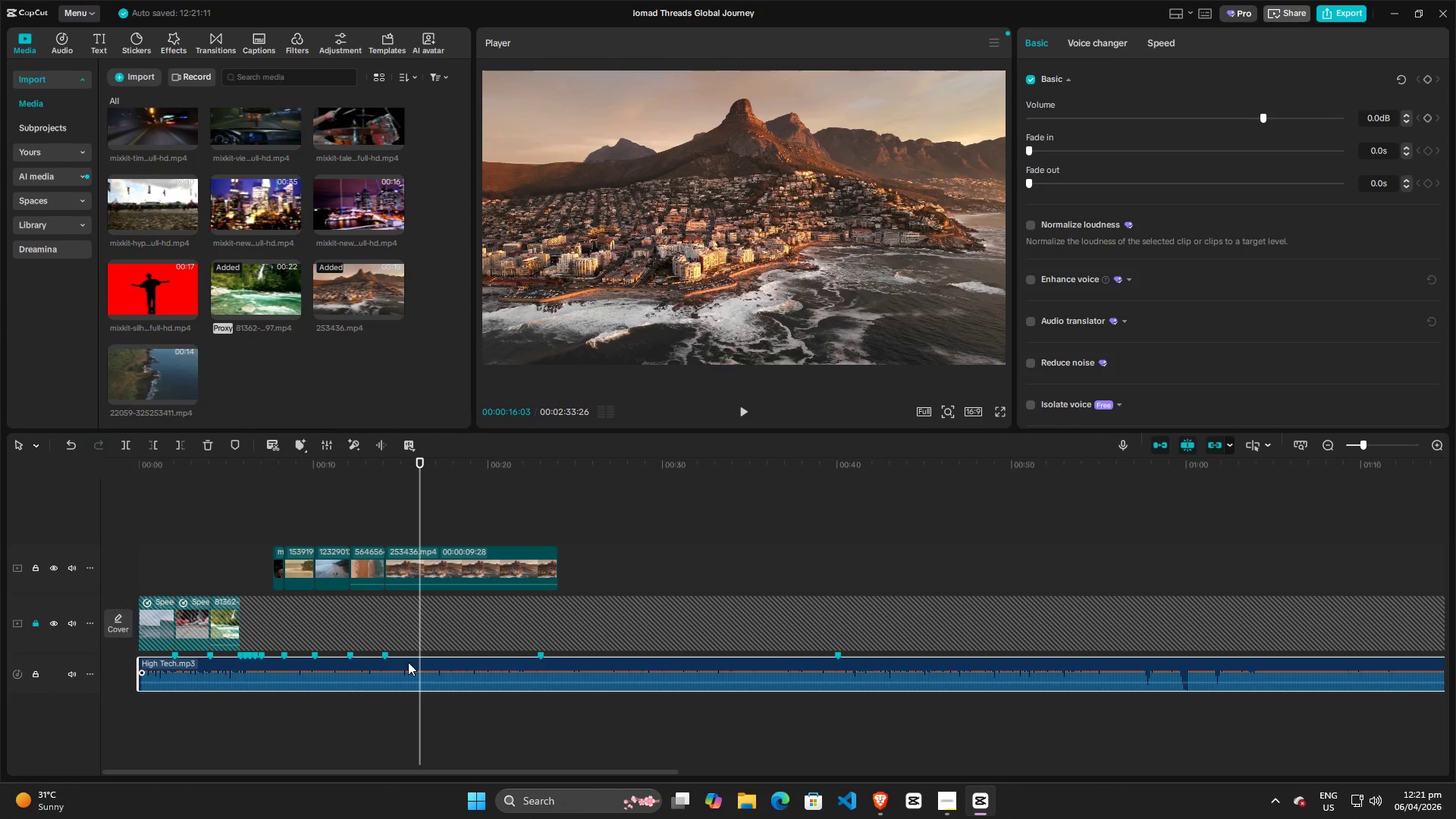 
key(M)
 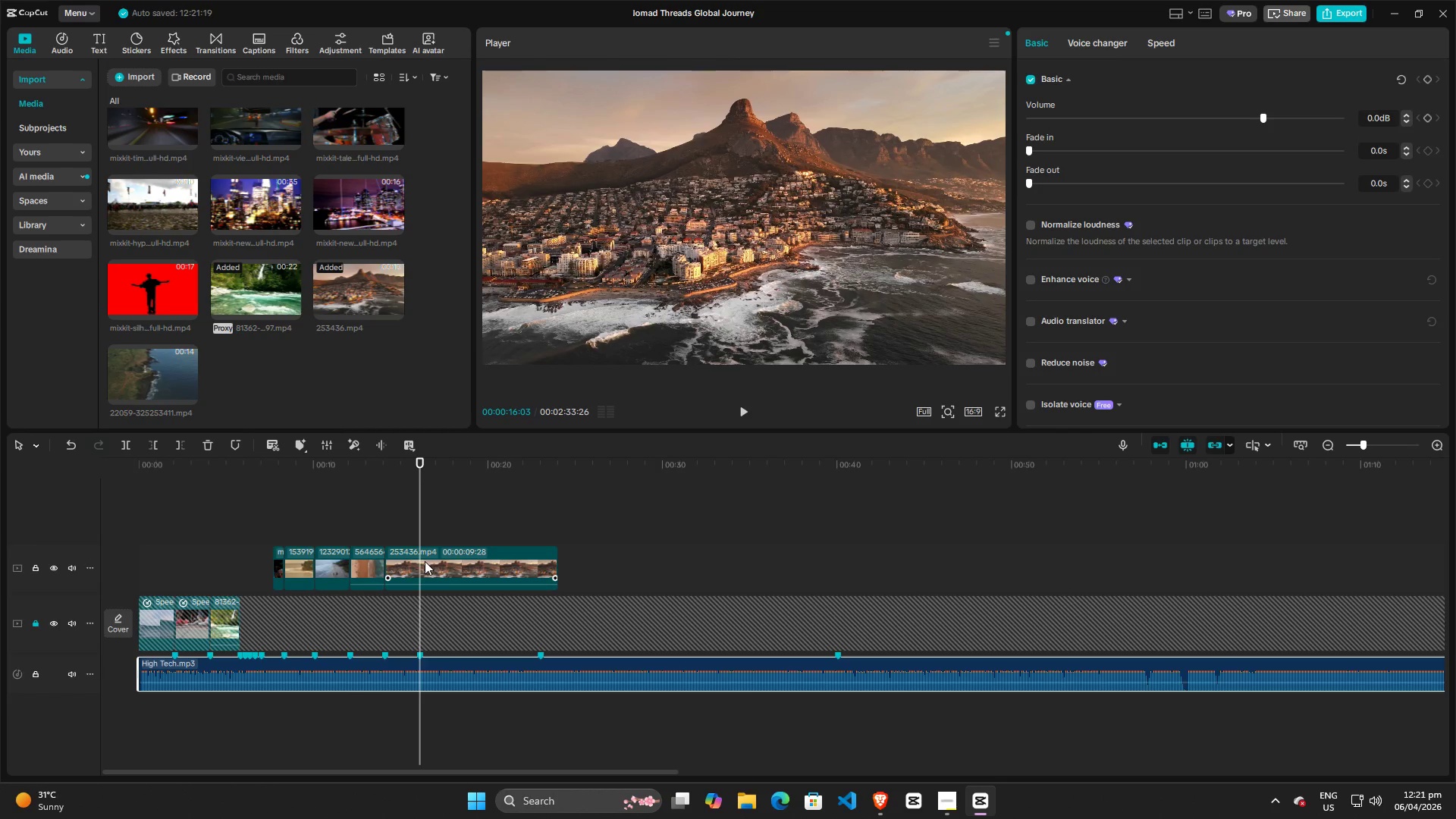 
left_click_drag(start_coordinate=[419, 496], to_coordinate=[372, 508])
 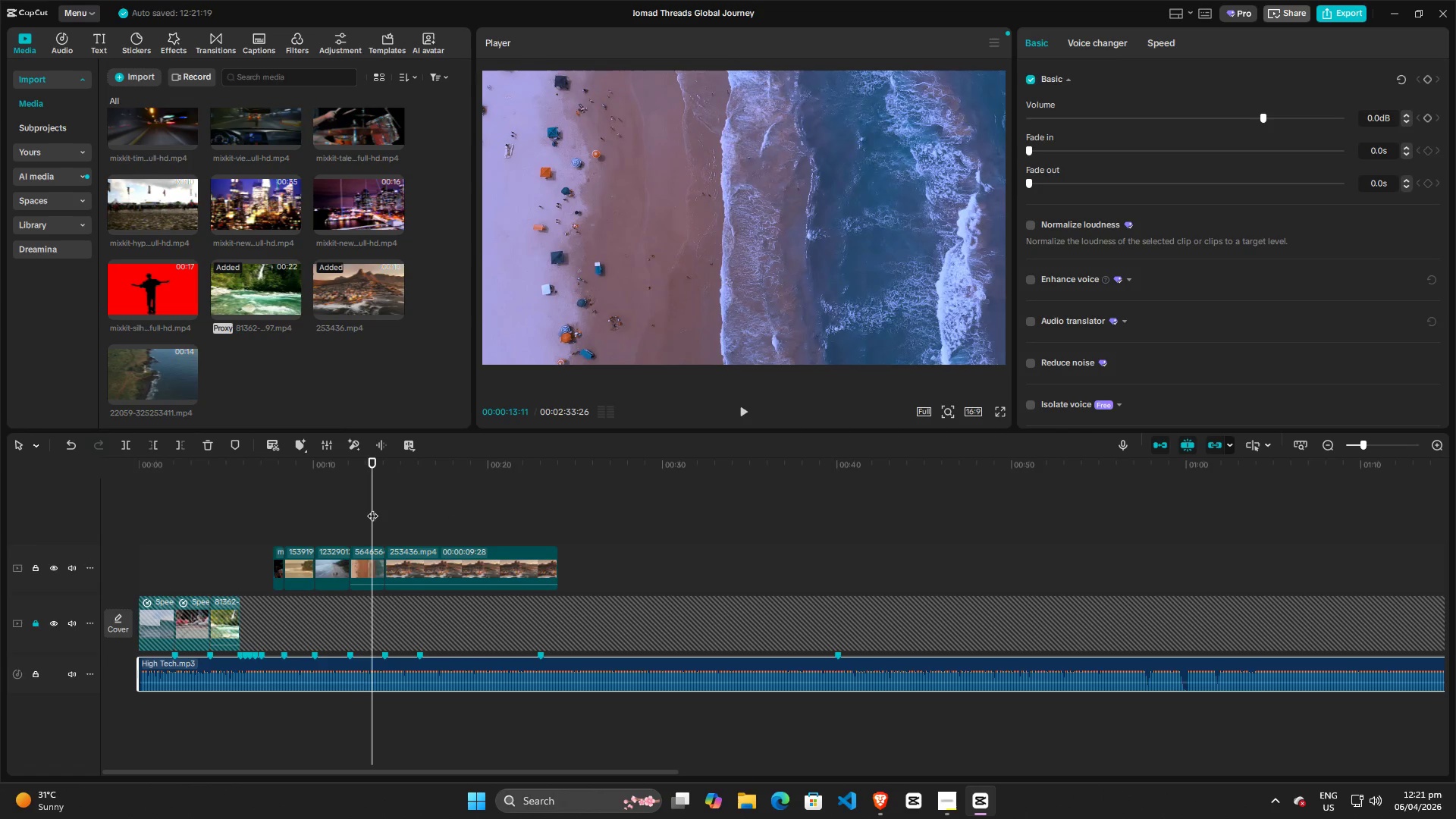 
key(Space)
 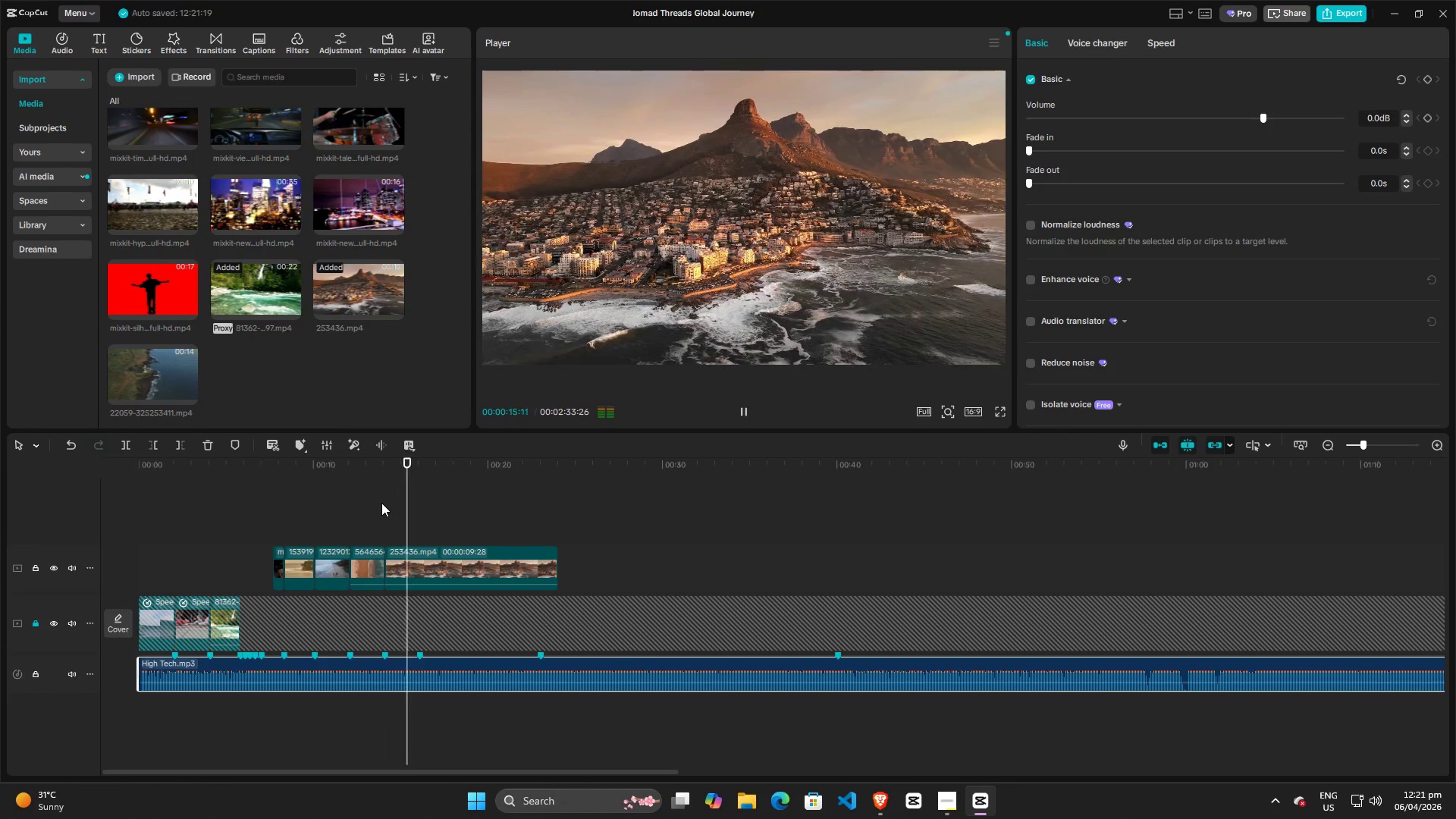 
key(Space)
 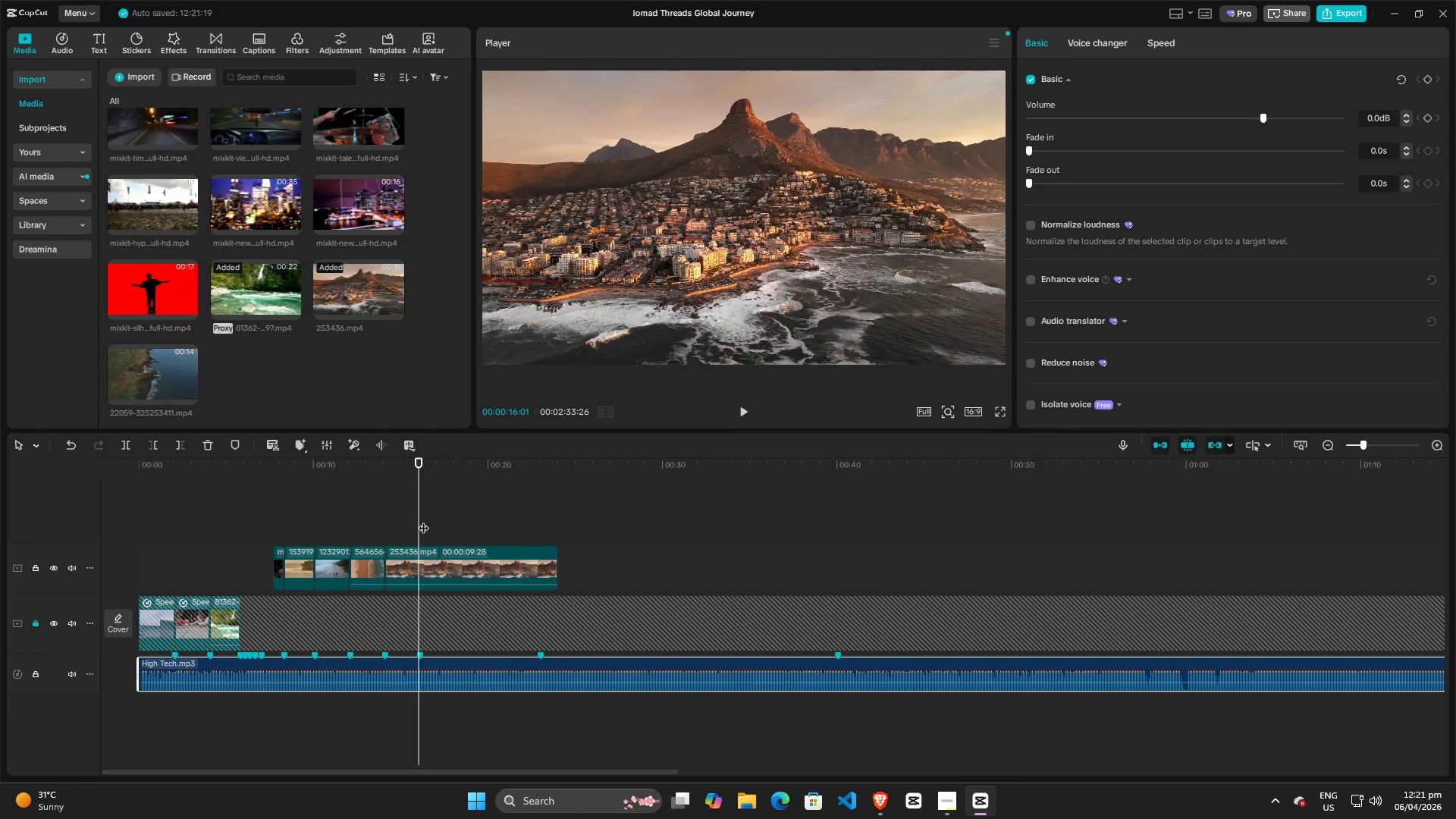 
left_click_drag(start_coordinate=[419, 519], to_coordinate=[422, 525])
 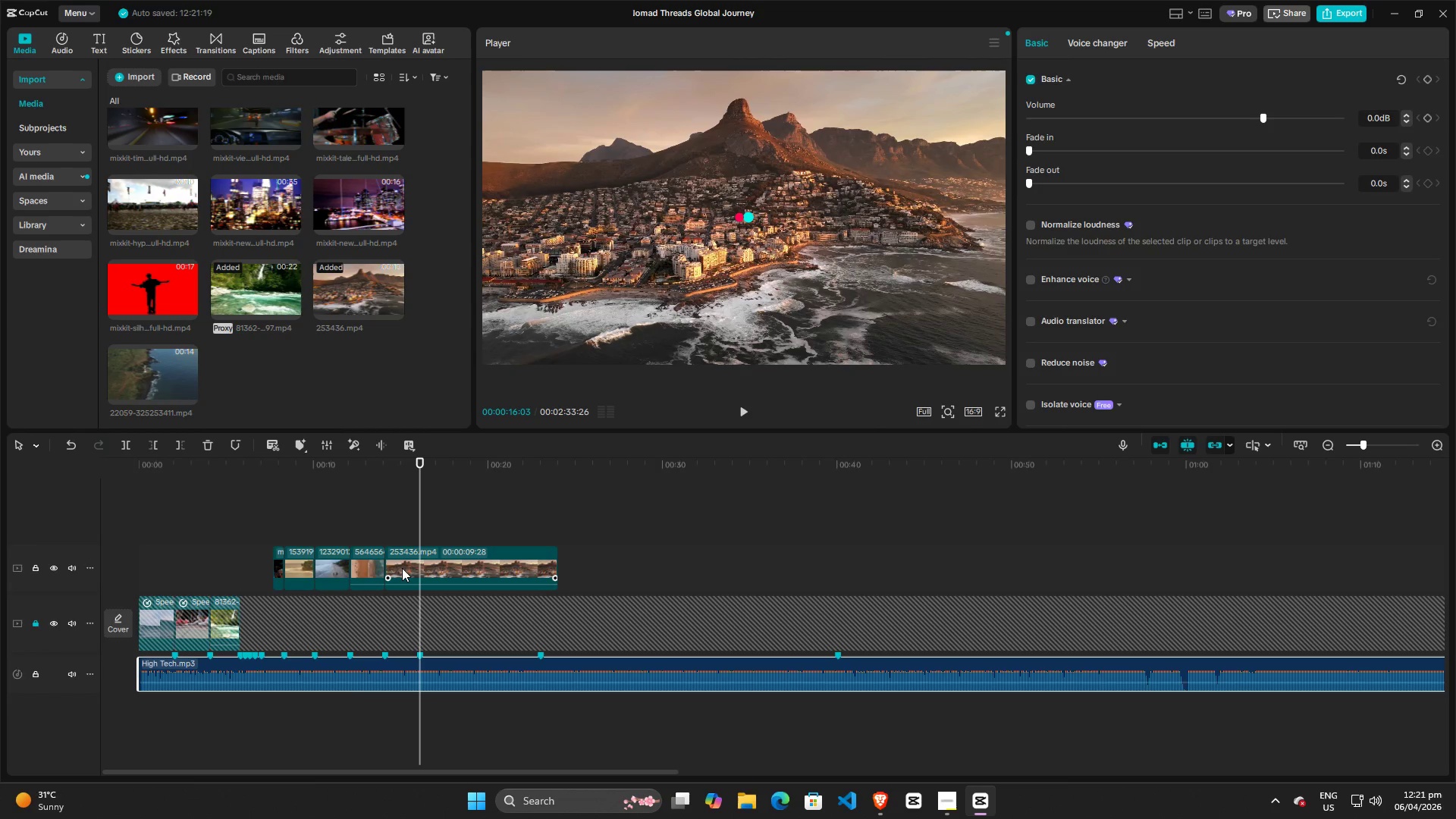 
left_click([402, 568])
 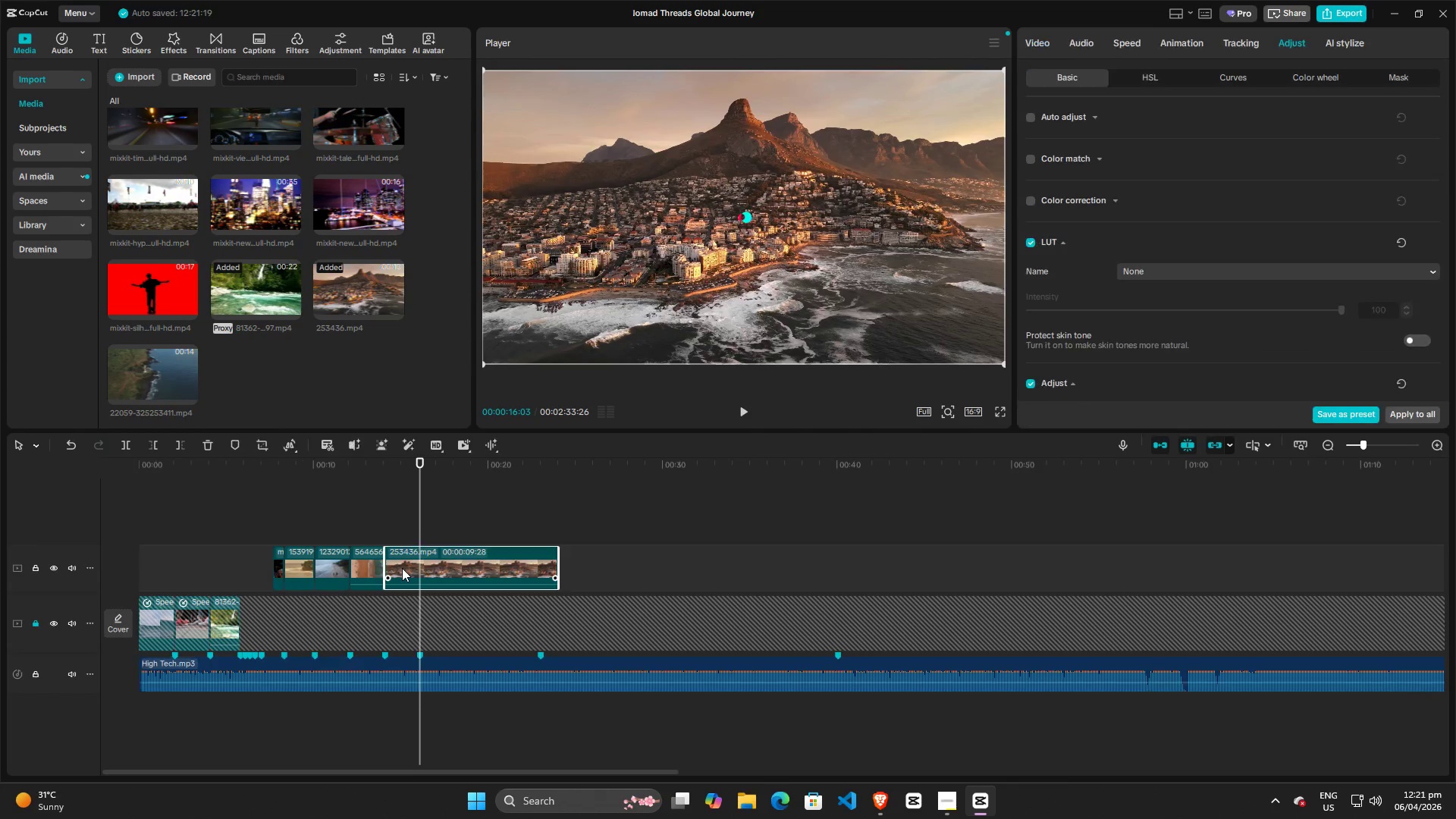 
key(W)
 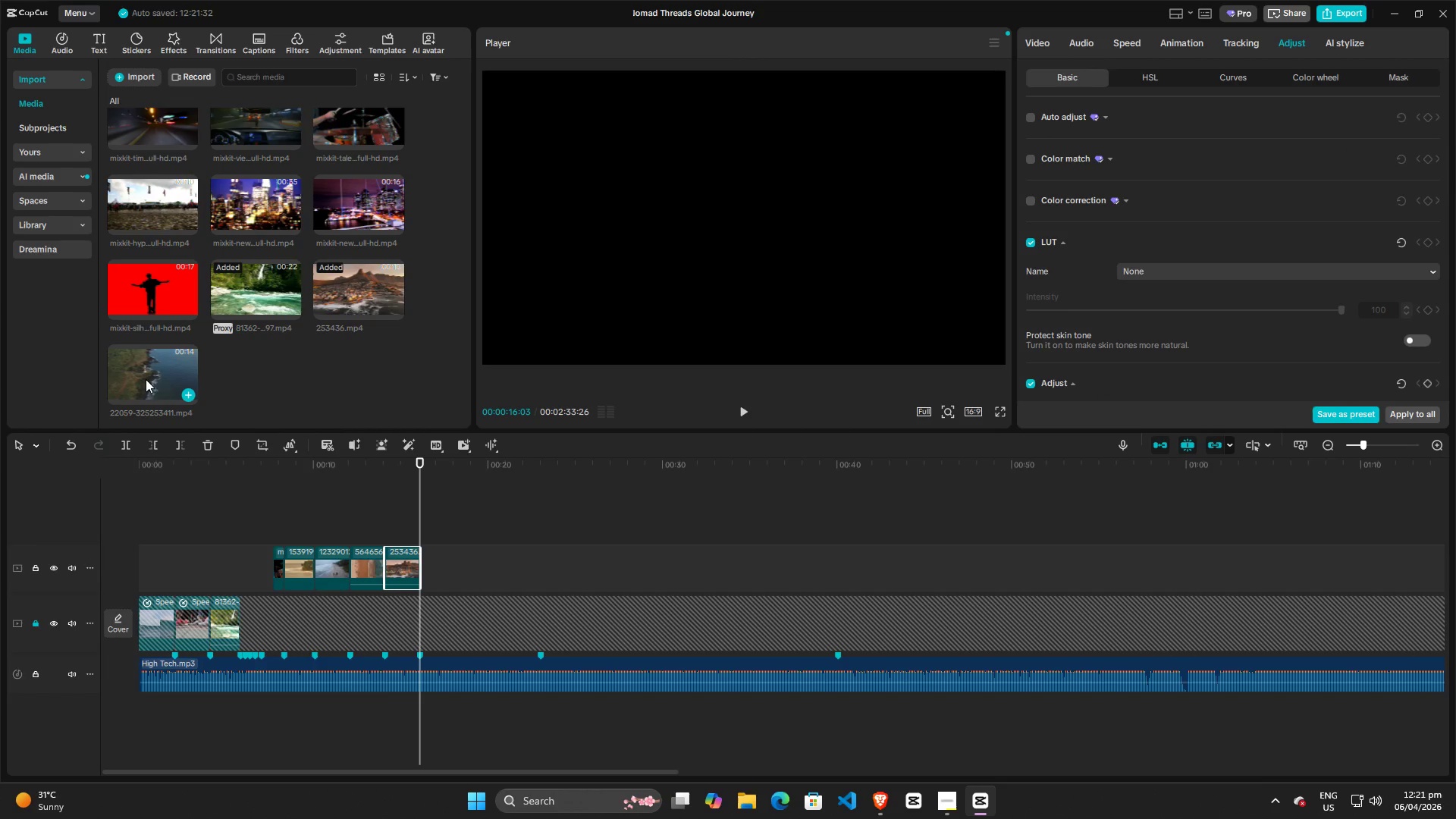 
left_click_drag(start_coordinate=[143, 375], to_coordinate=[425, 572])
 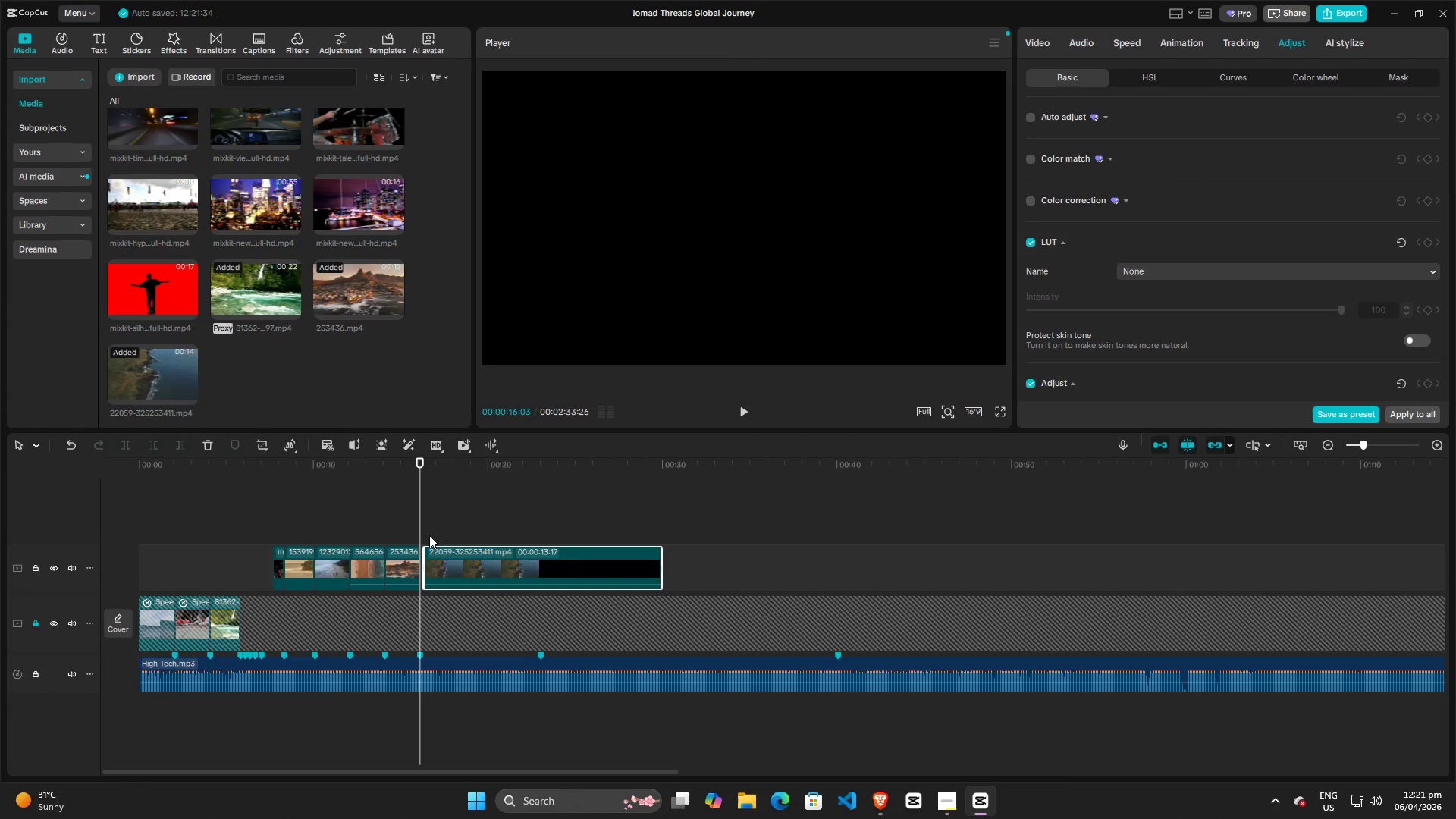 
left_click_drag(start_coordinate=[453, 558], to_coordinate=[444, 560])
 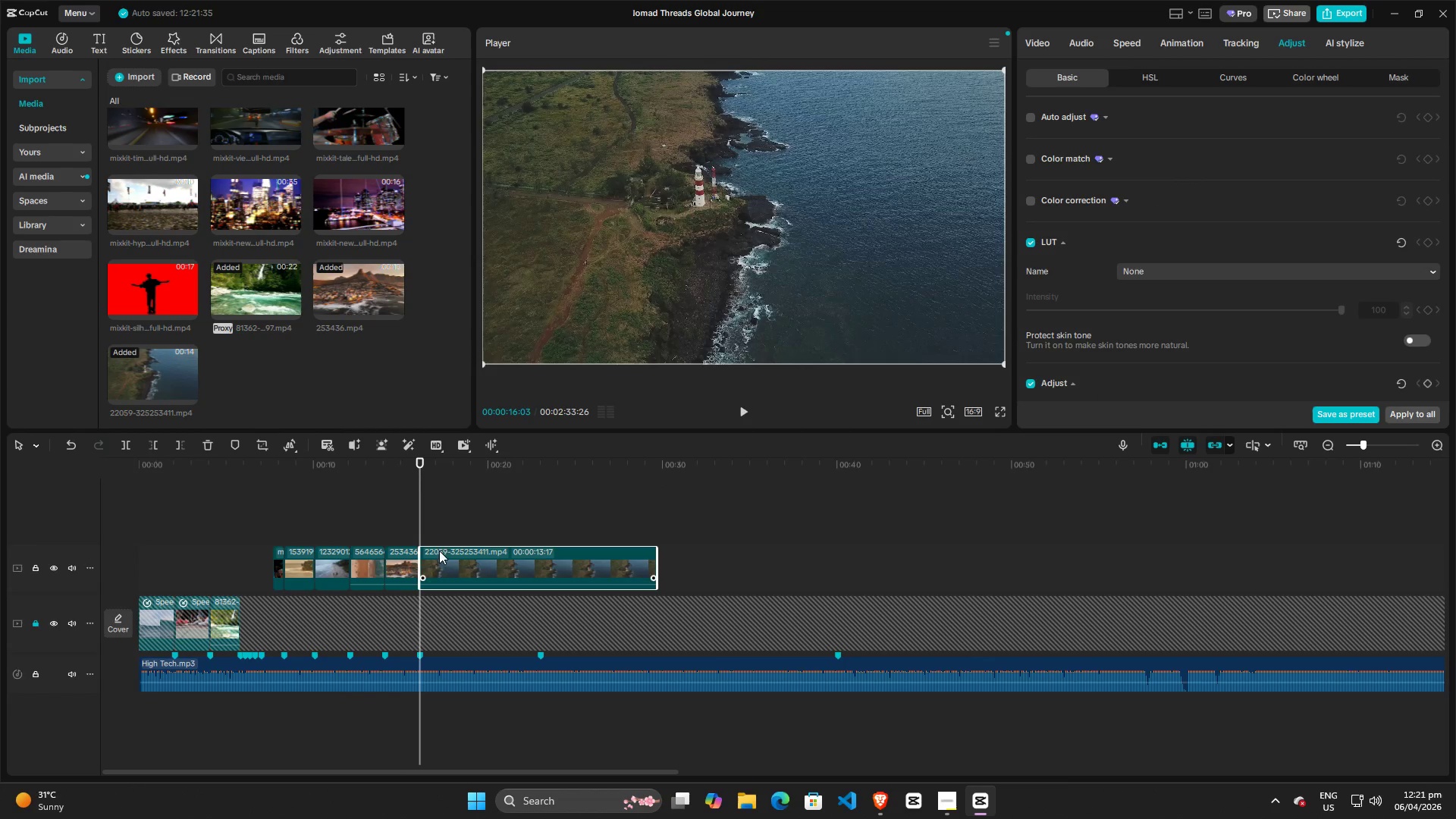 
key(Space)
 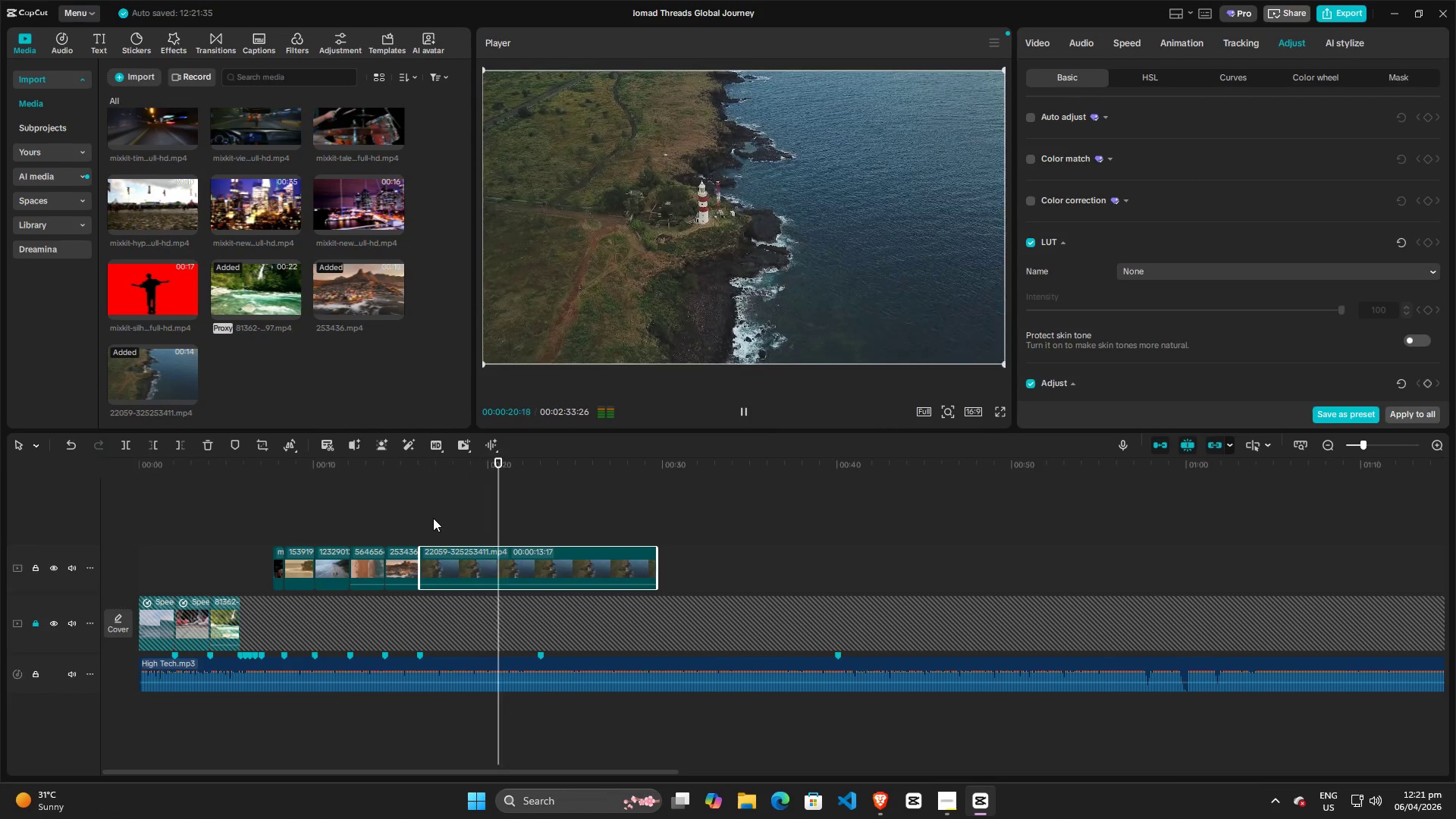 
wait(9.61)
 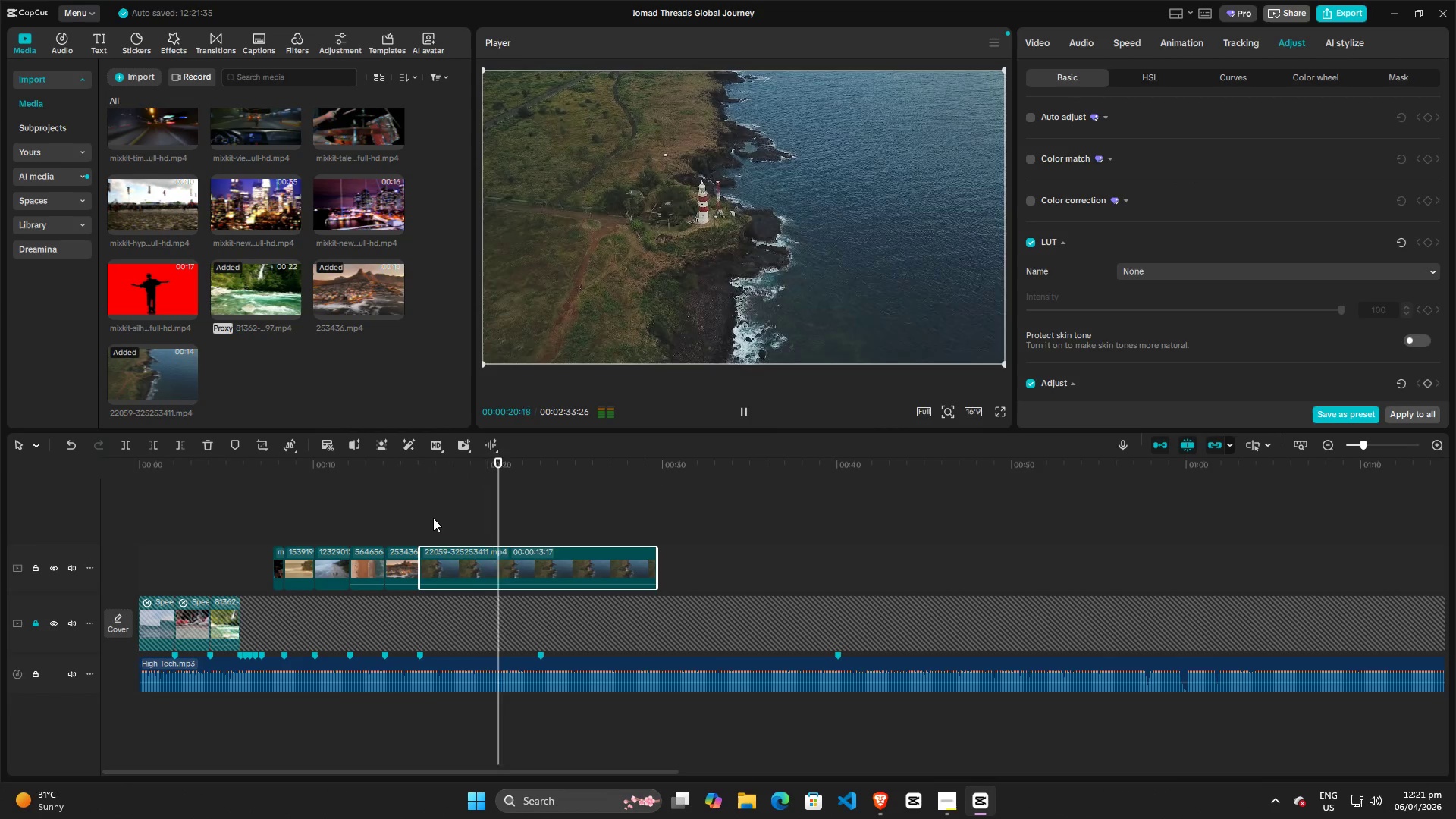 
key(Space)
 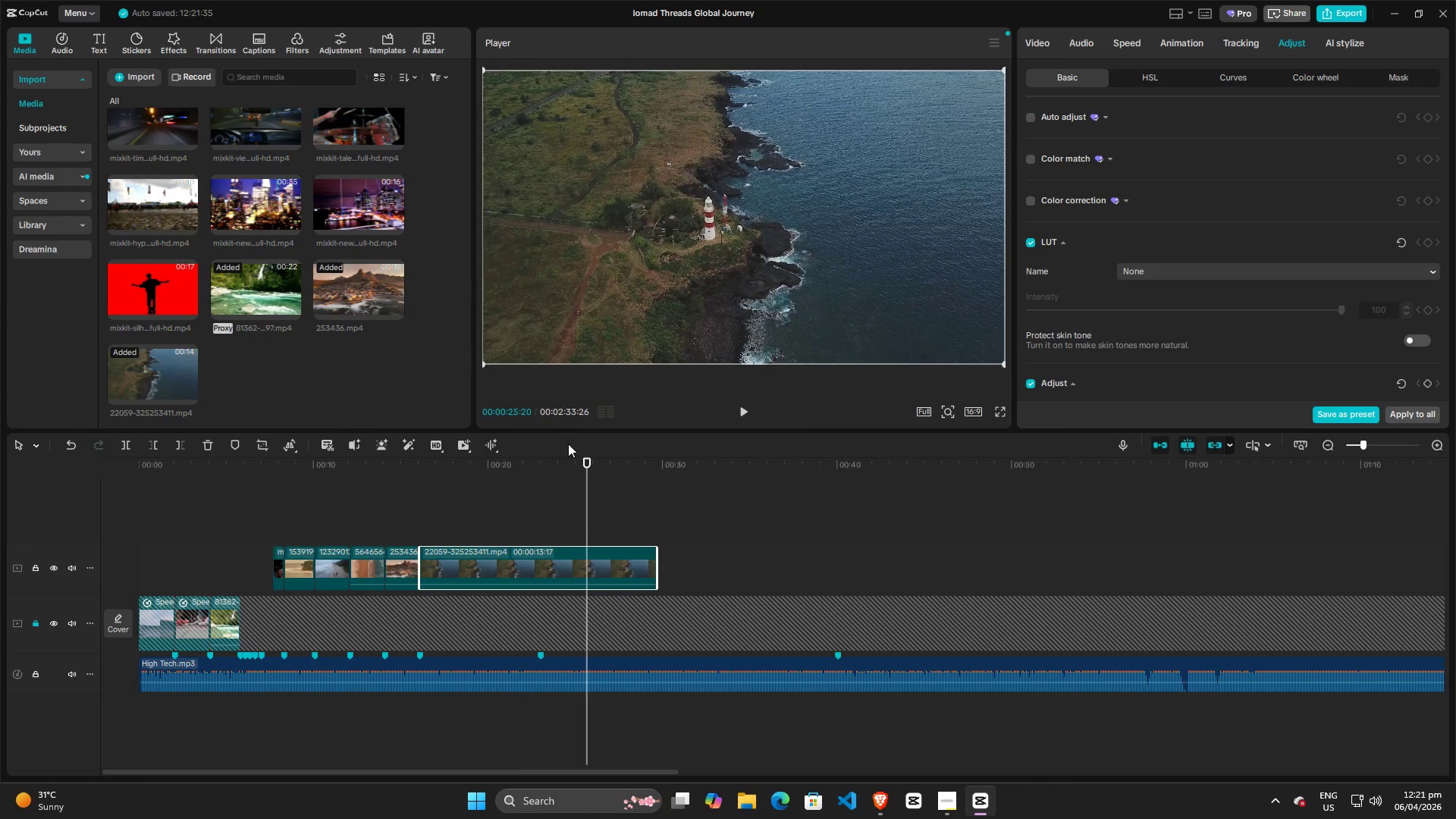 
left_click_drag(start_coordinate=[587, 468], to_coordinate=[221, 491])
 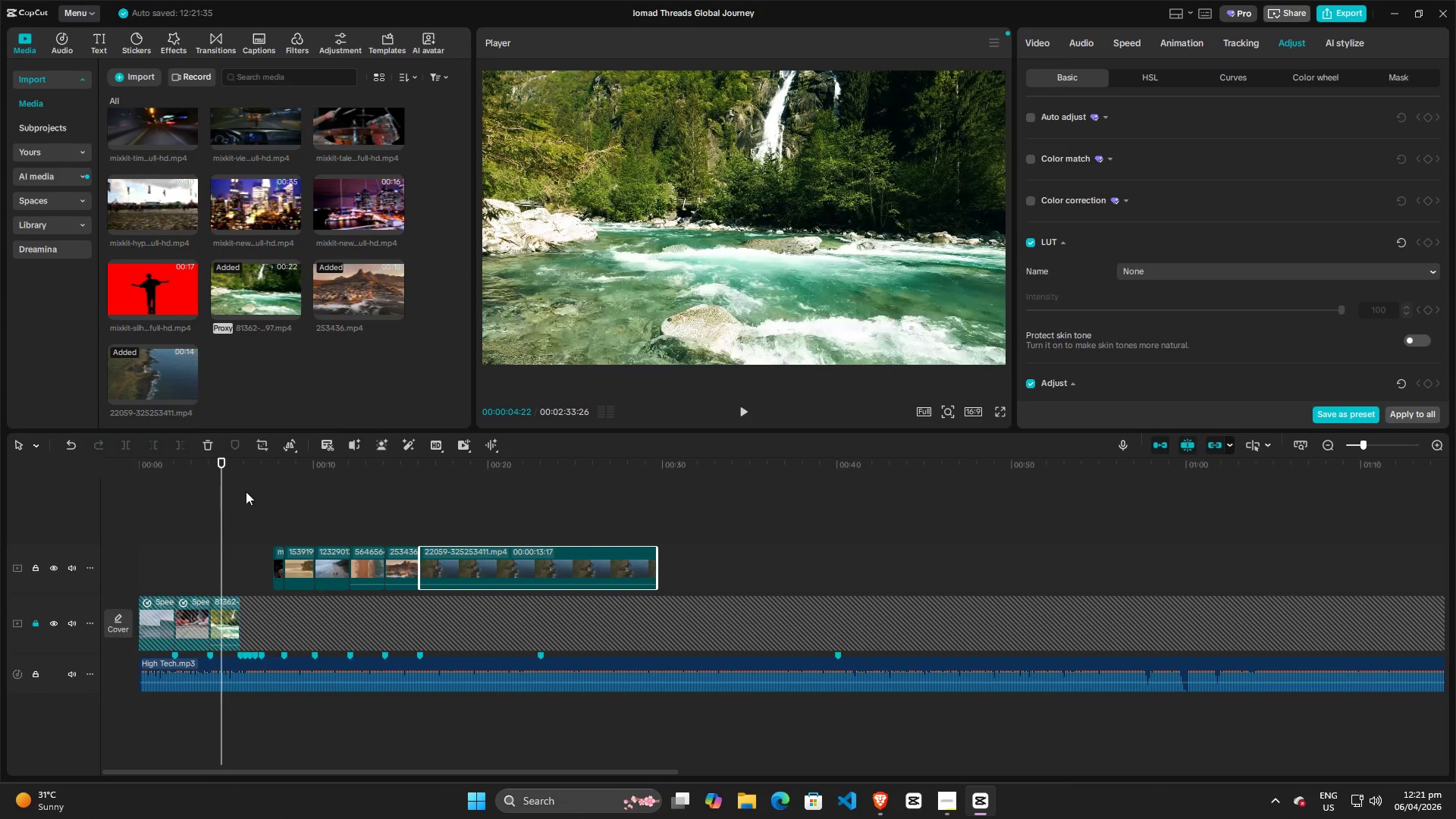 
key(Space)
 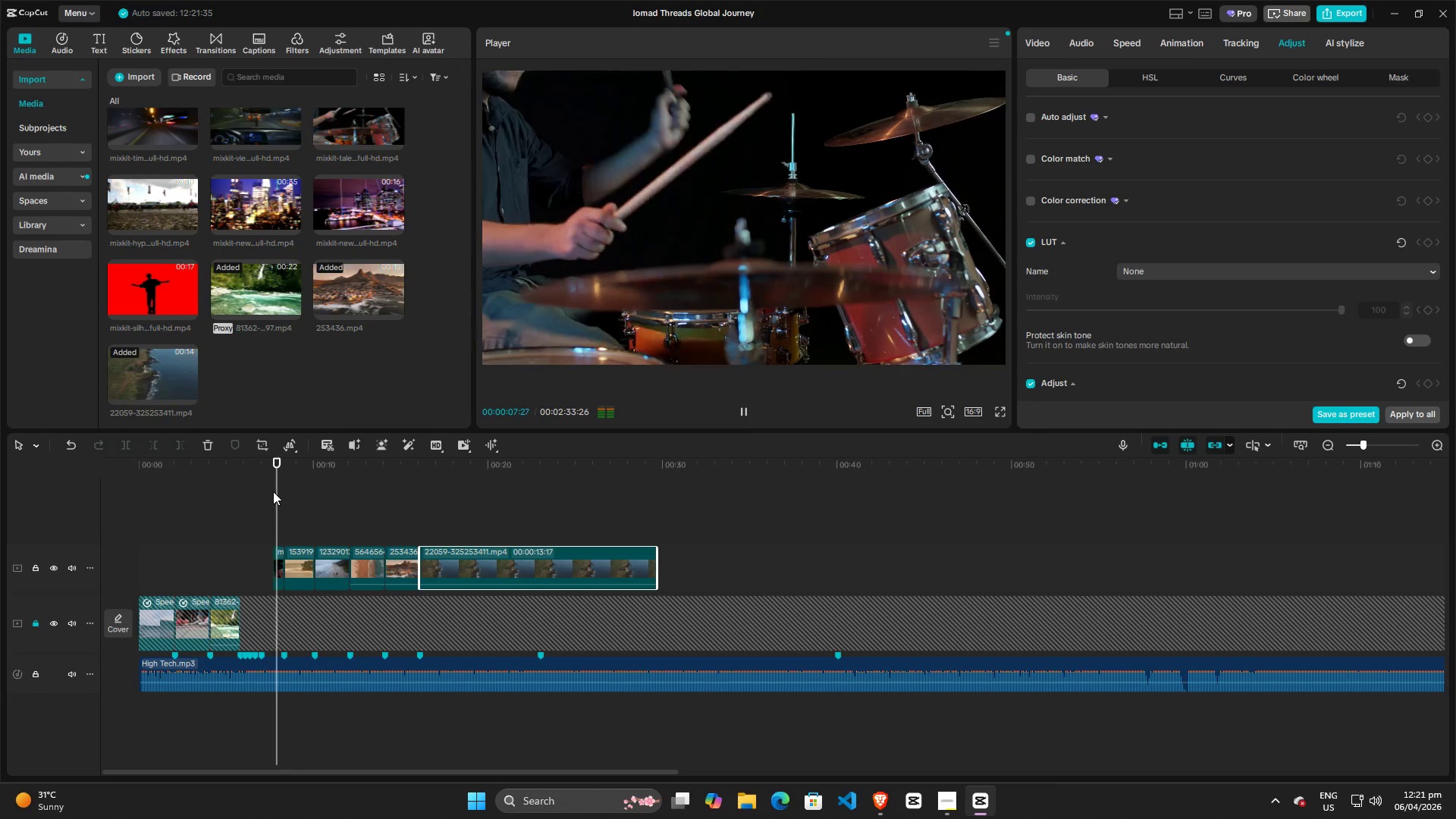 
key(Space)
 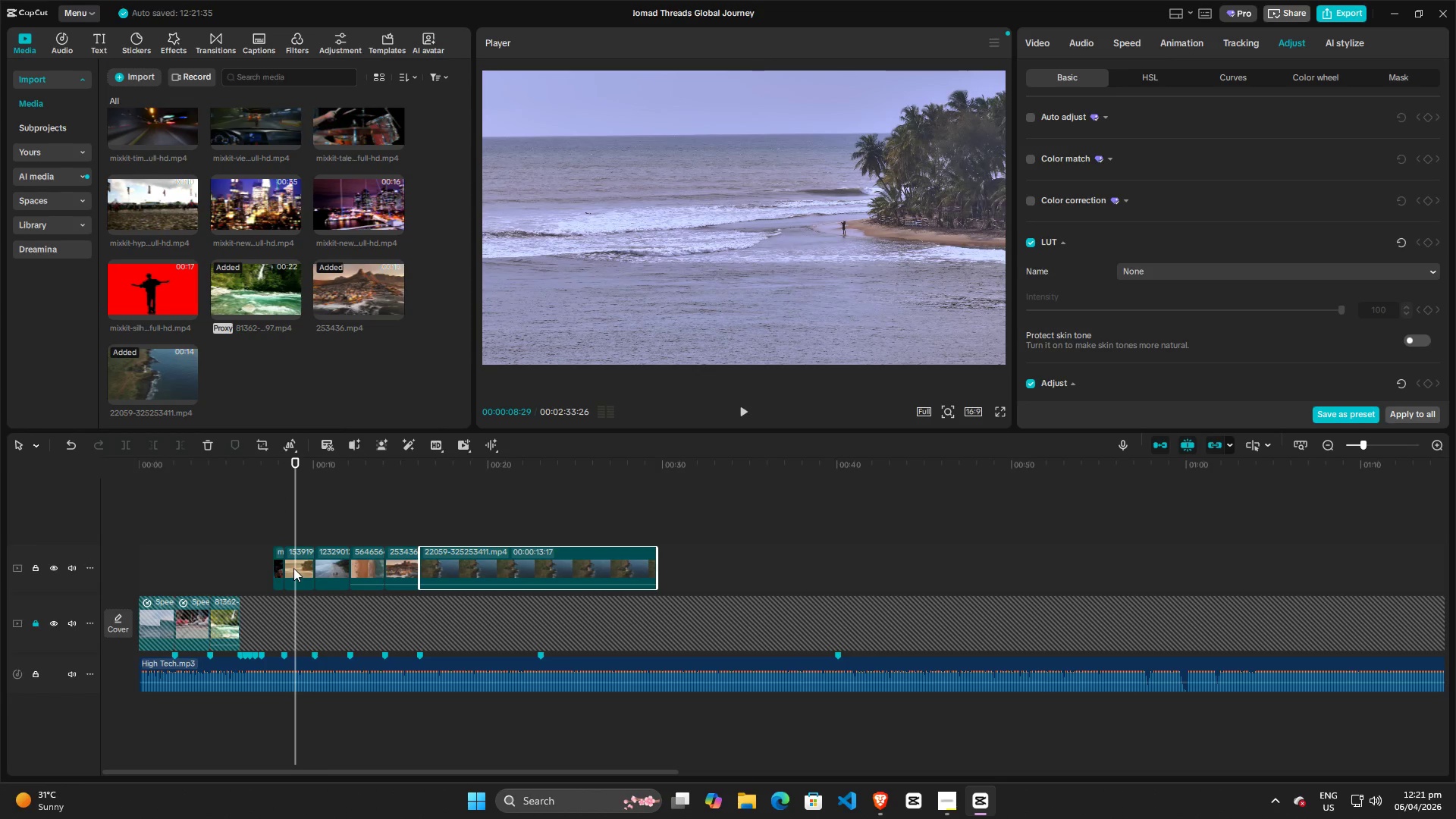 
left_click([291, 566])
 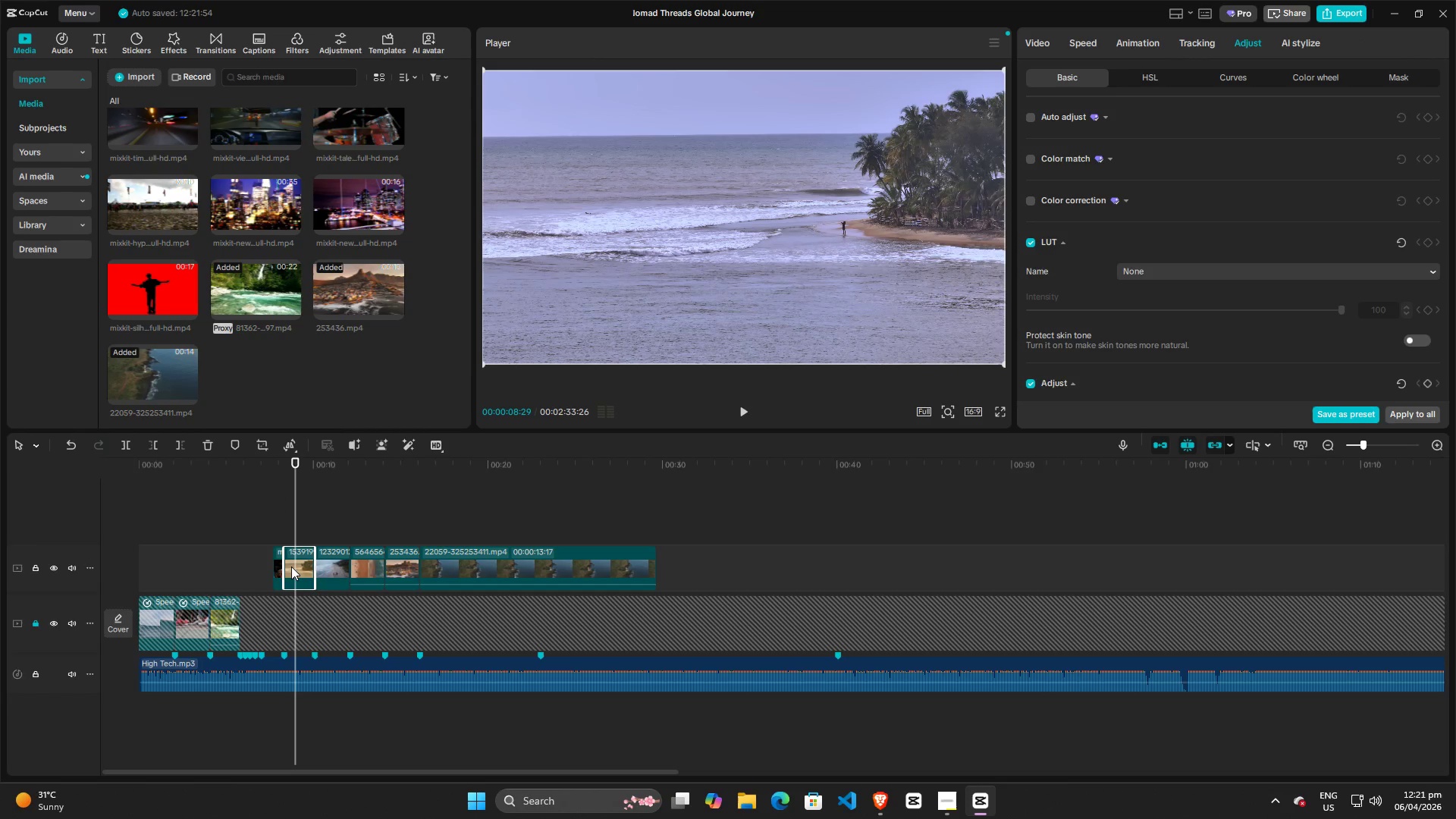 
hold_key(key=AltLeft, duration=1.51)
left_click_drag(start_coordinate=[291, 566], to_coordinate=[326, 520])
 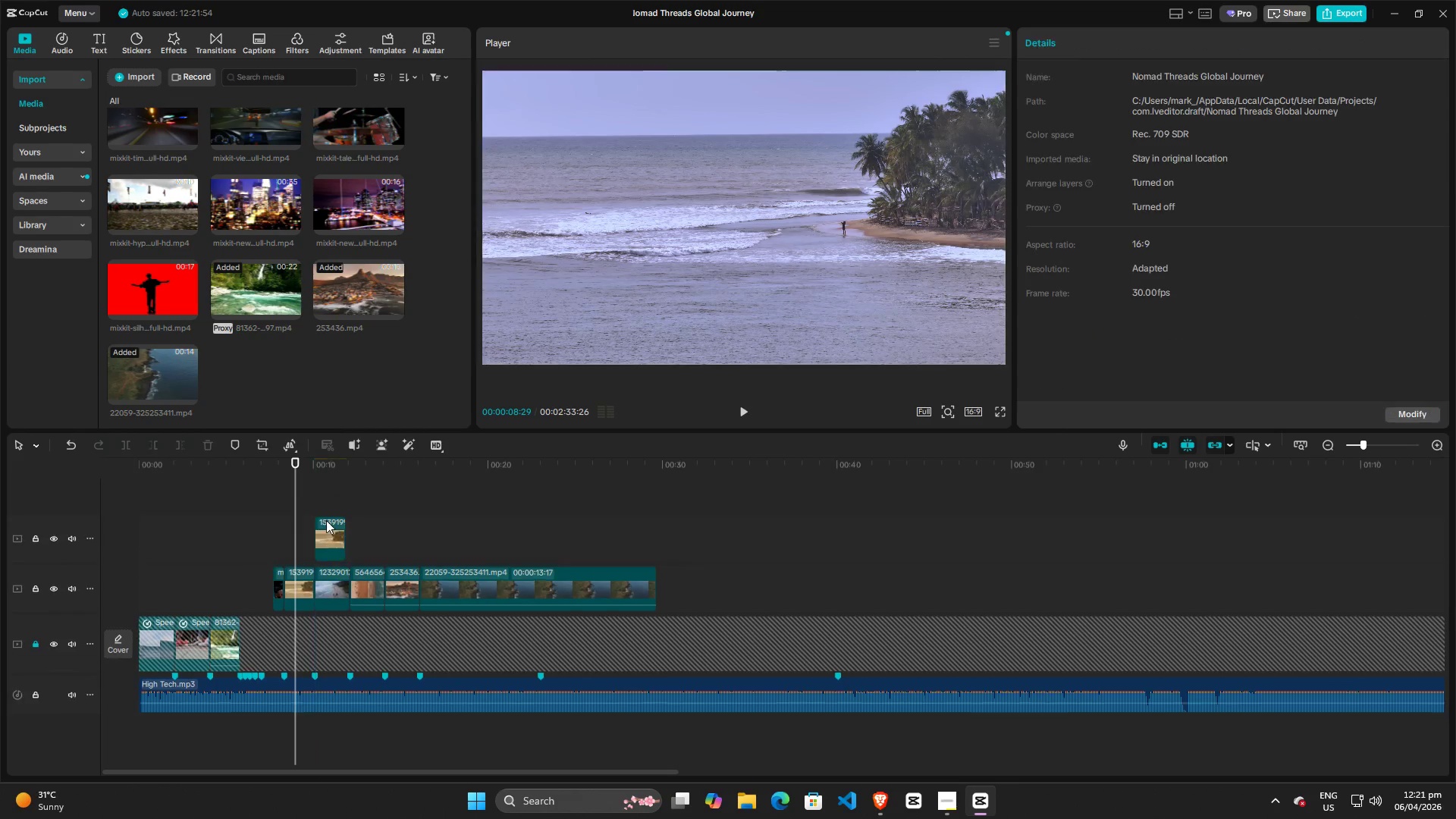 
key(Alt+AltLeft)
 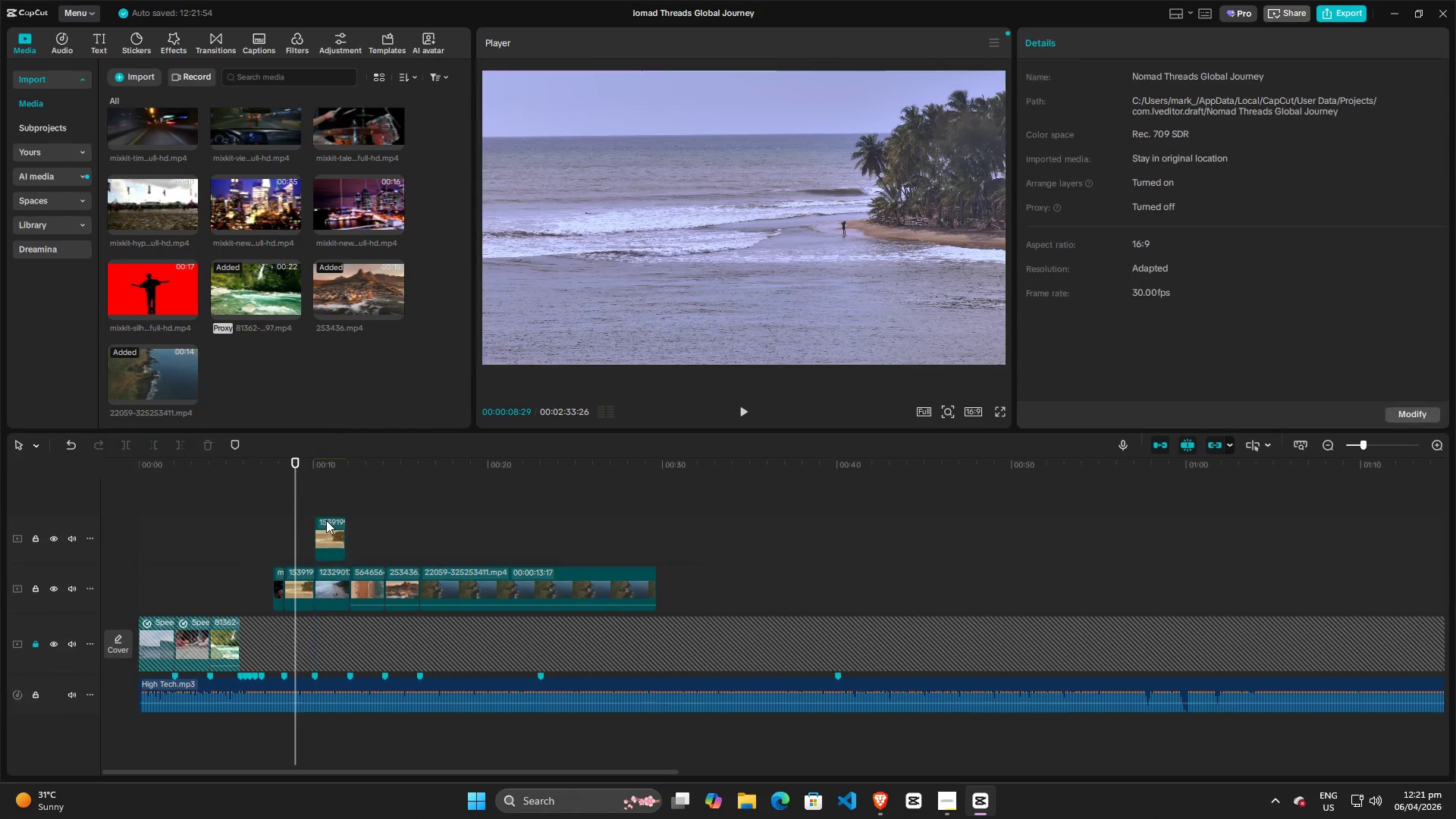 
key(Alt+AltLeft)
 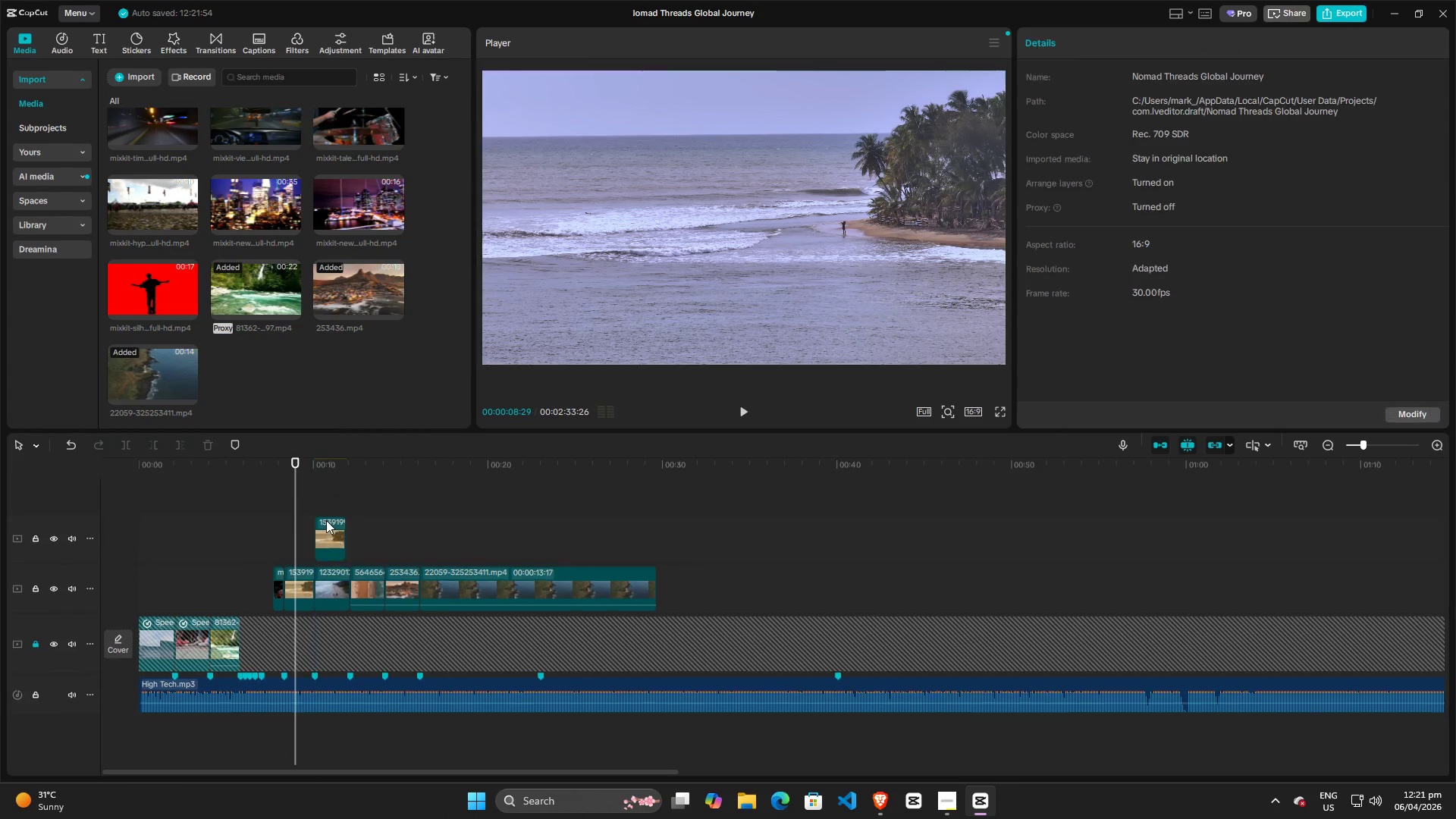 
key(Alt+AltLeft)
 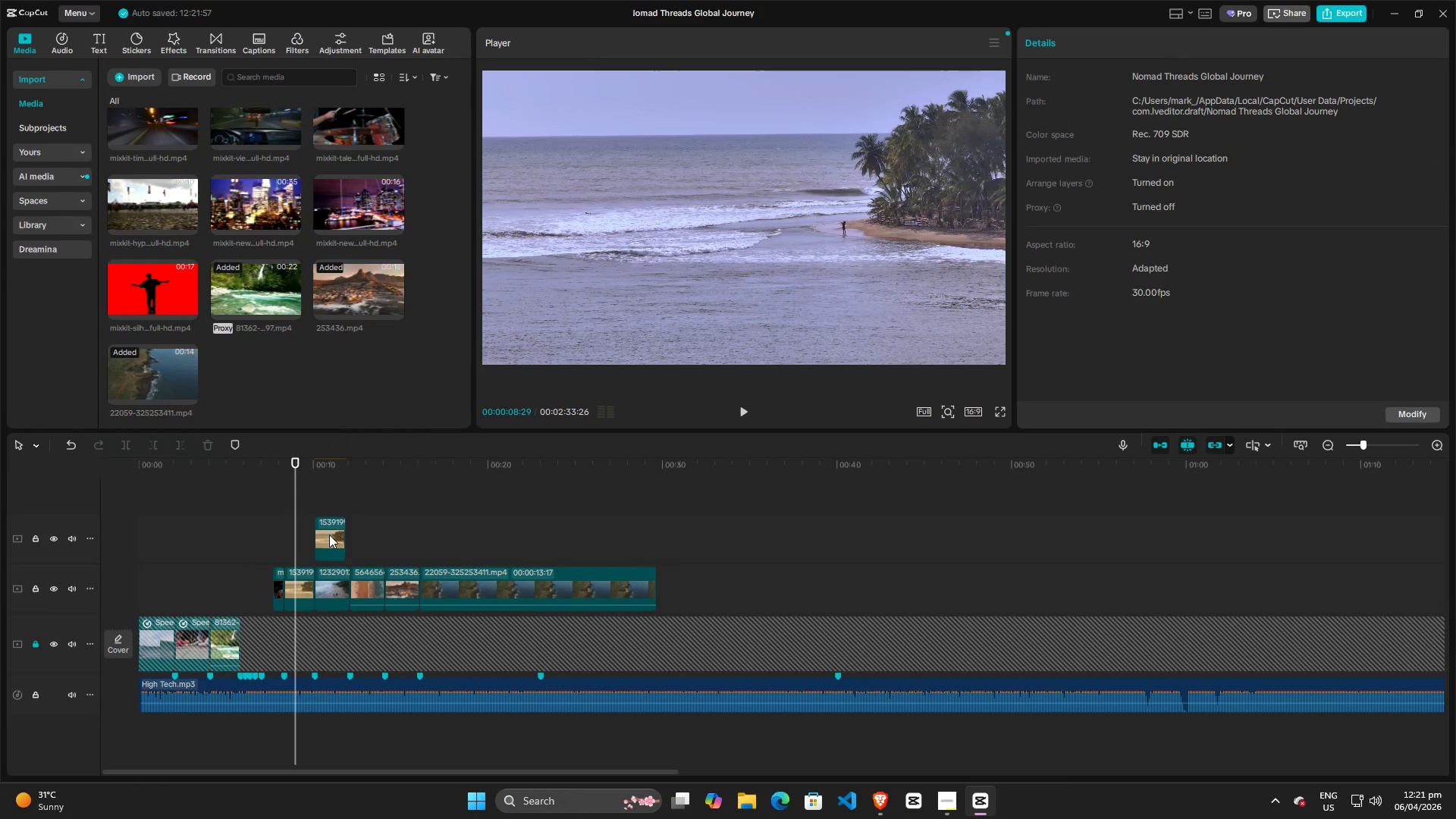 
left_click([329, 535])
 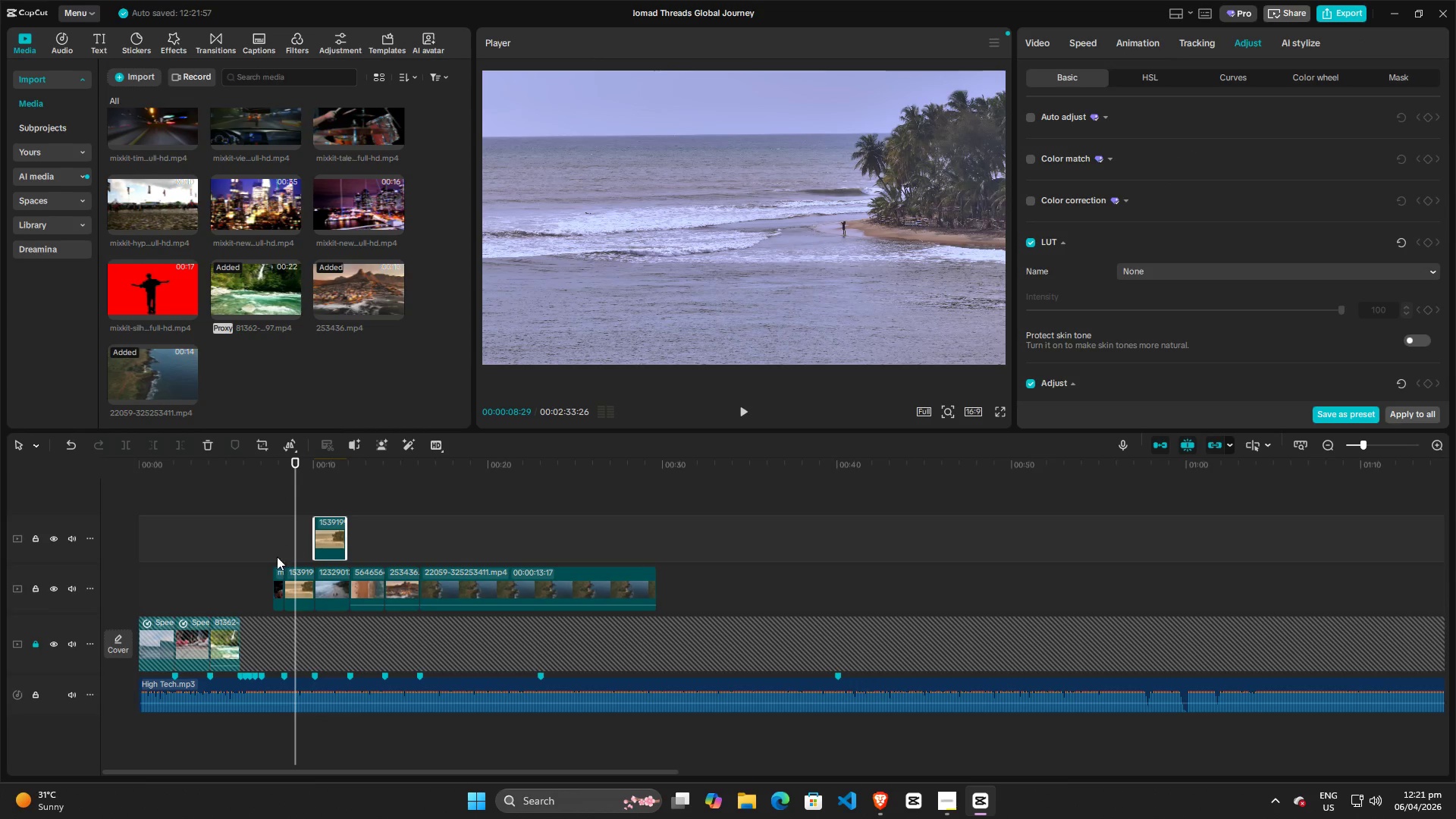 
hold_key(key=ControlLeft, duration=0.88)
scroll: coordinate [277, 571], scroll_direction: up, amount: 13.0
 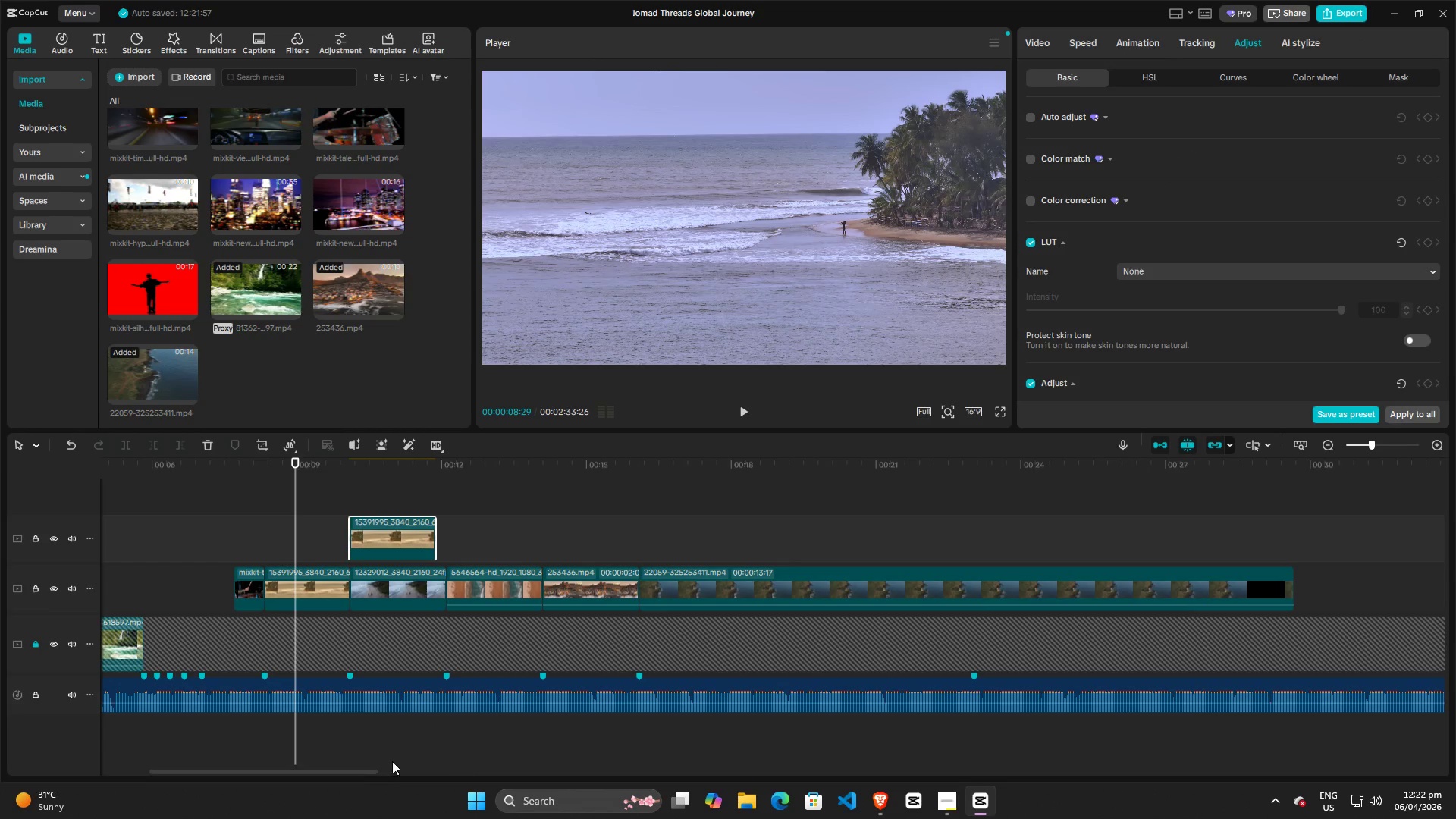 
left_click_drag(start_coordinate=[363, 774], to_coordinate=[275, 774])
 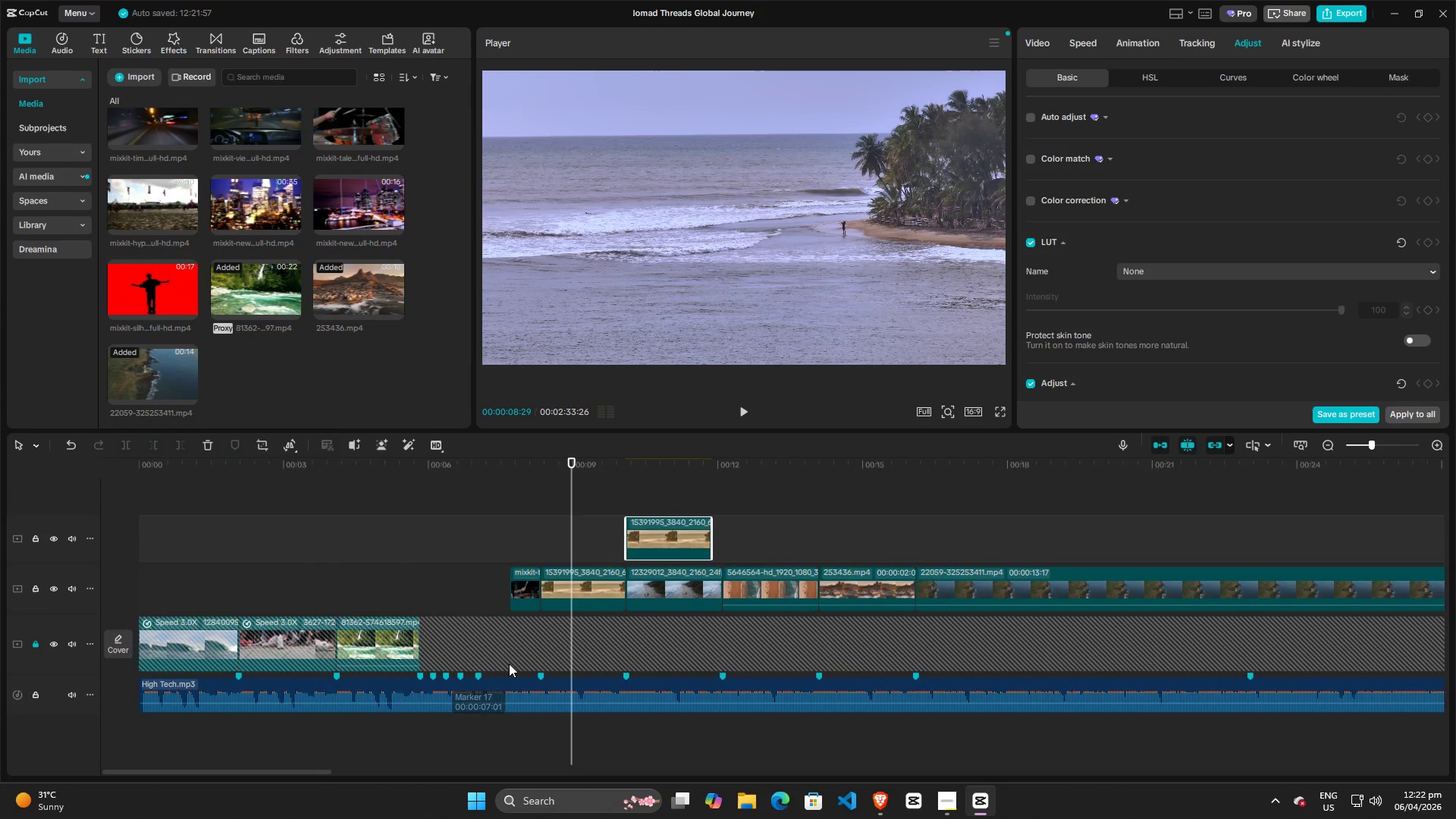 
hold_key(key=ControlLeft, duration=1.3)
scroll: coordinate [472, 663], scroll_direction: up, amount: 15.0
 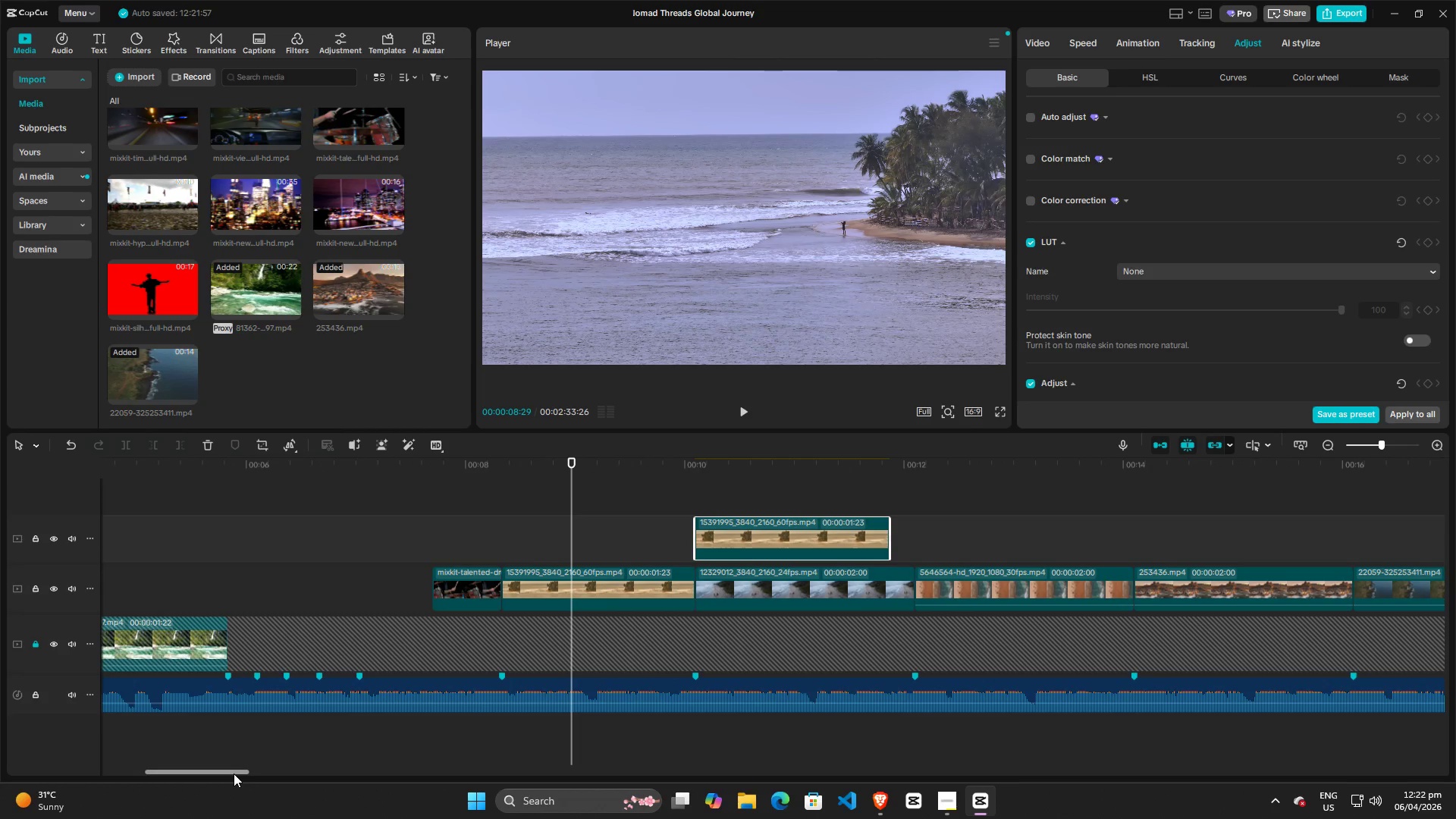 
left_click_drag(start_coordinate=[234, 774], to_coordinate=[189, 773])
 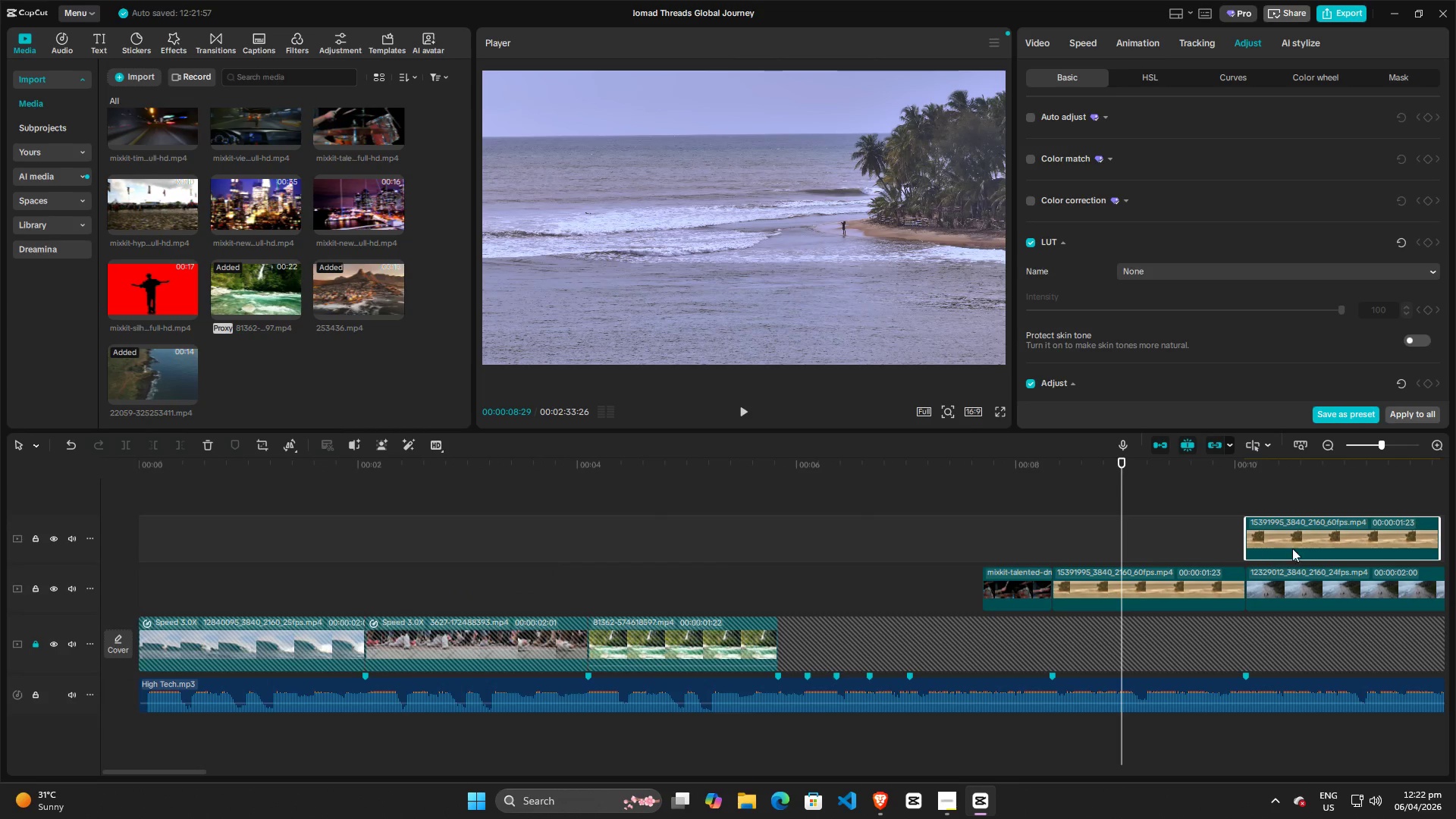 
left_click_drag(start_coordinate=[1299, 534], to_coordinate=[833, 592])
 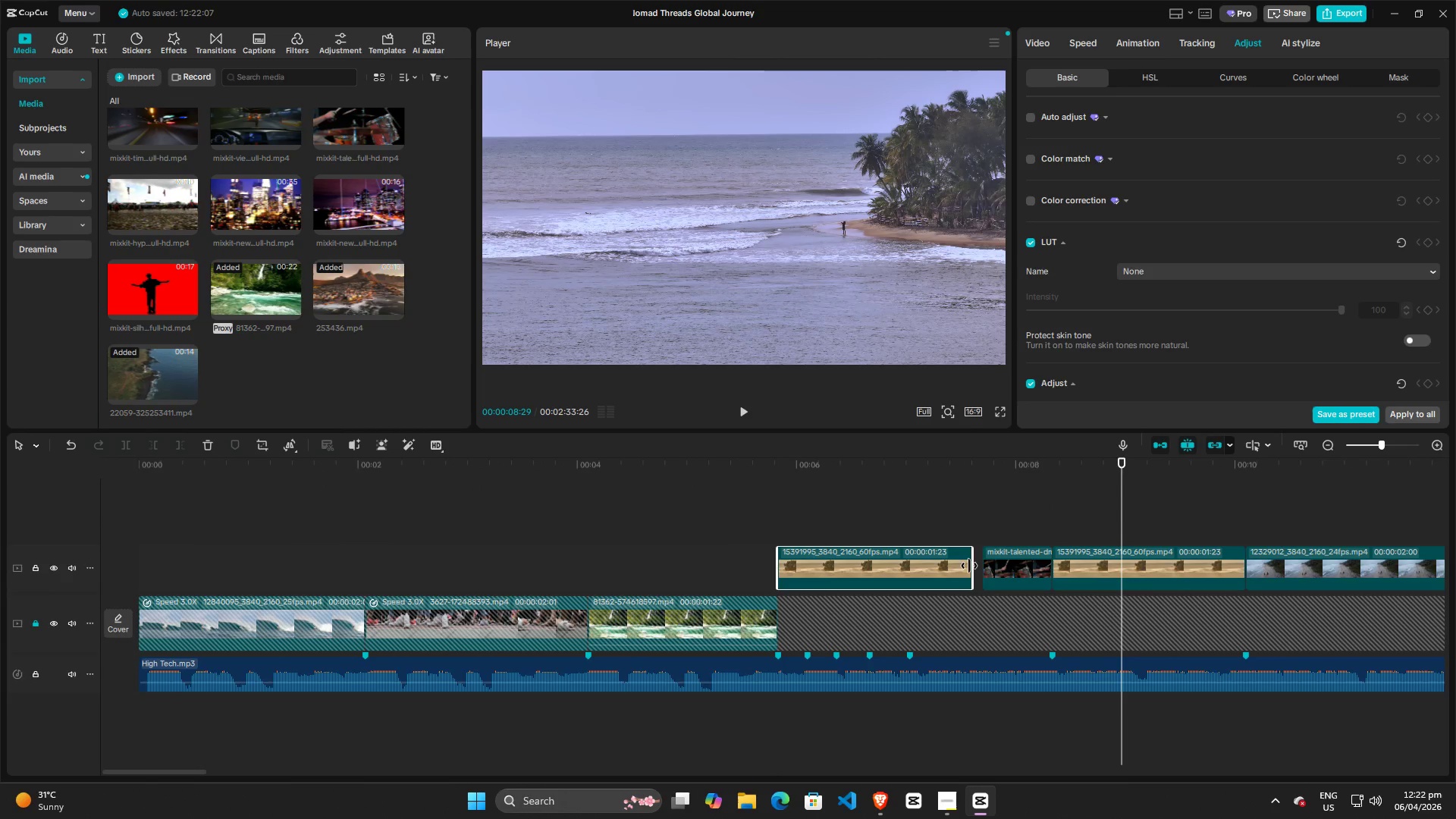 
left_click_drag(start_coordinate=[973, 566], to_coordinate=[804, 566])
 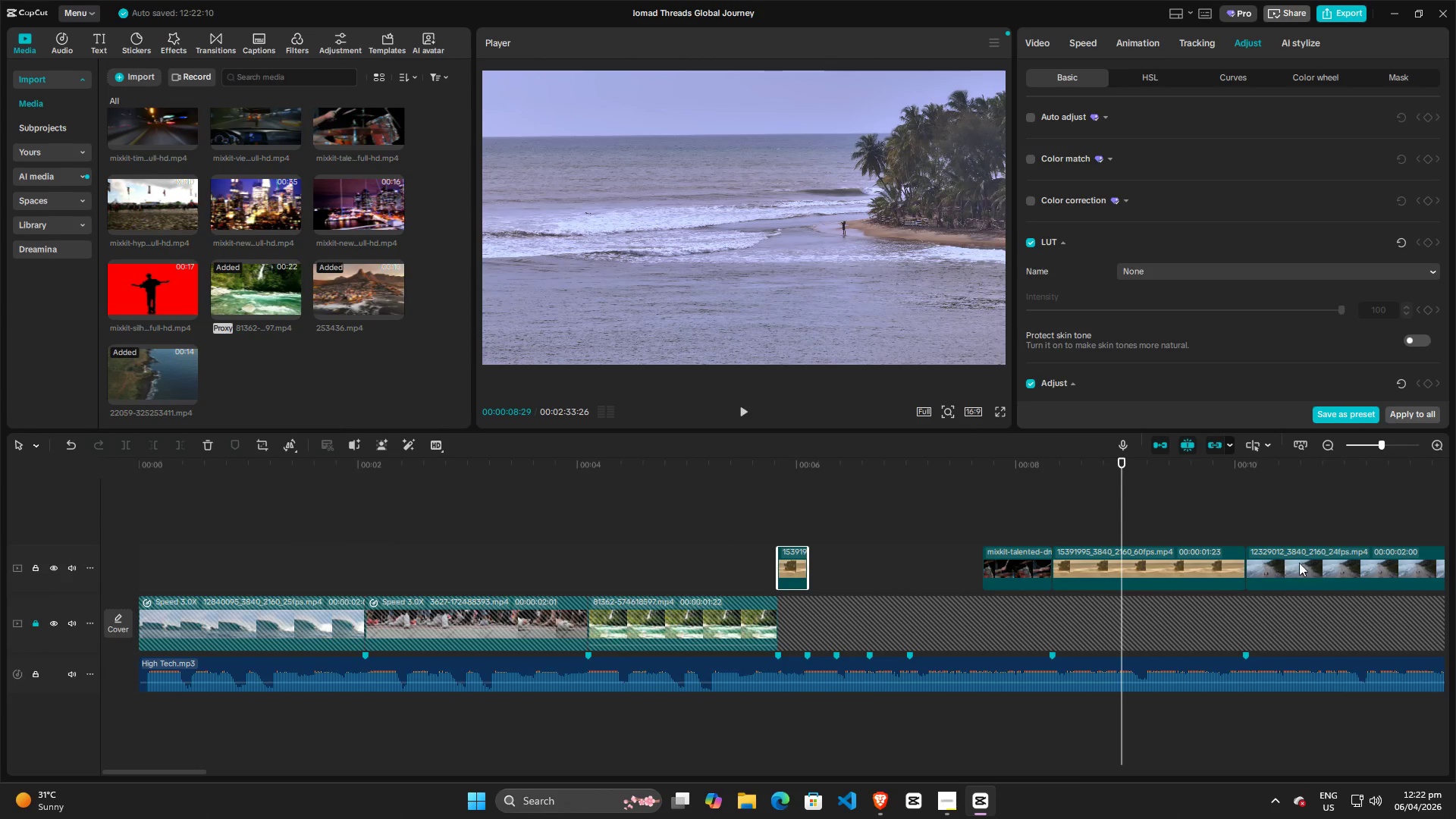 
left_click([1305, 563])
 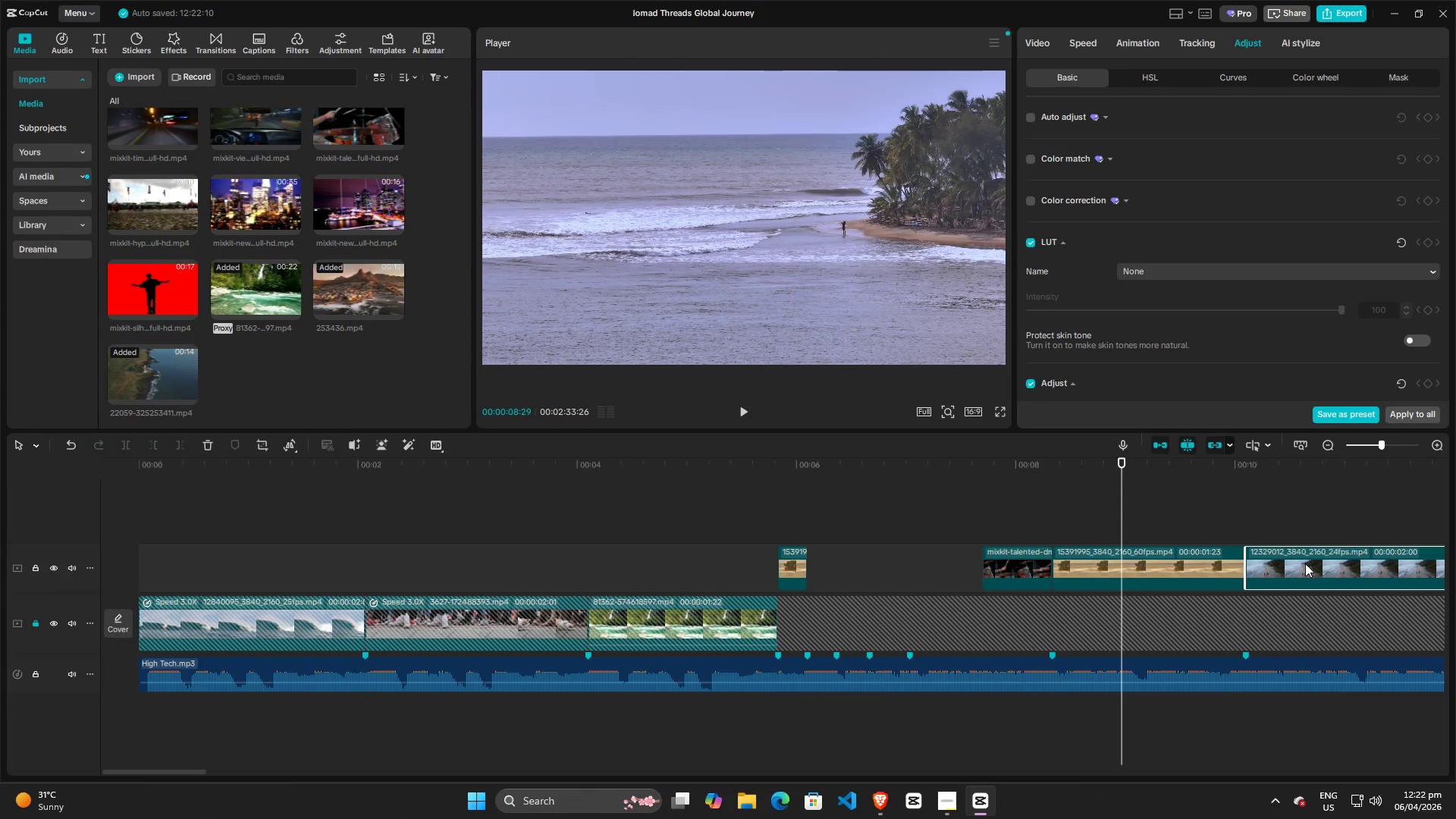 
hold_key(key=AltLeft, duration=1.0)
left_click_drag(start_coordinate=[1305, 564], to_coordinate=[949, 508])
 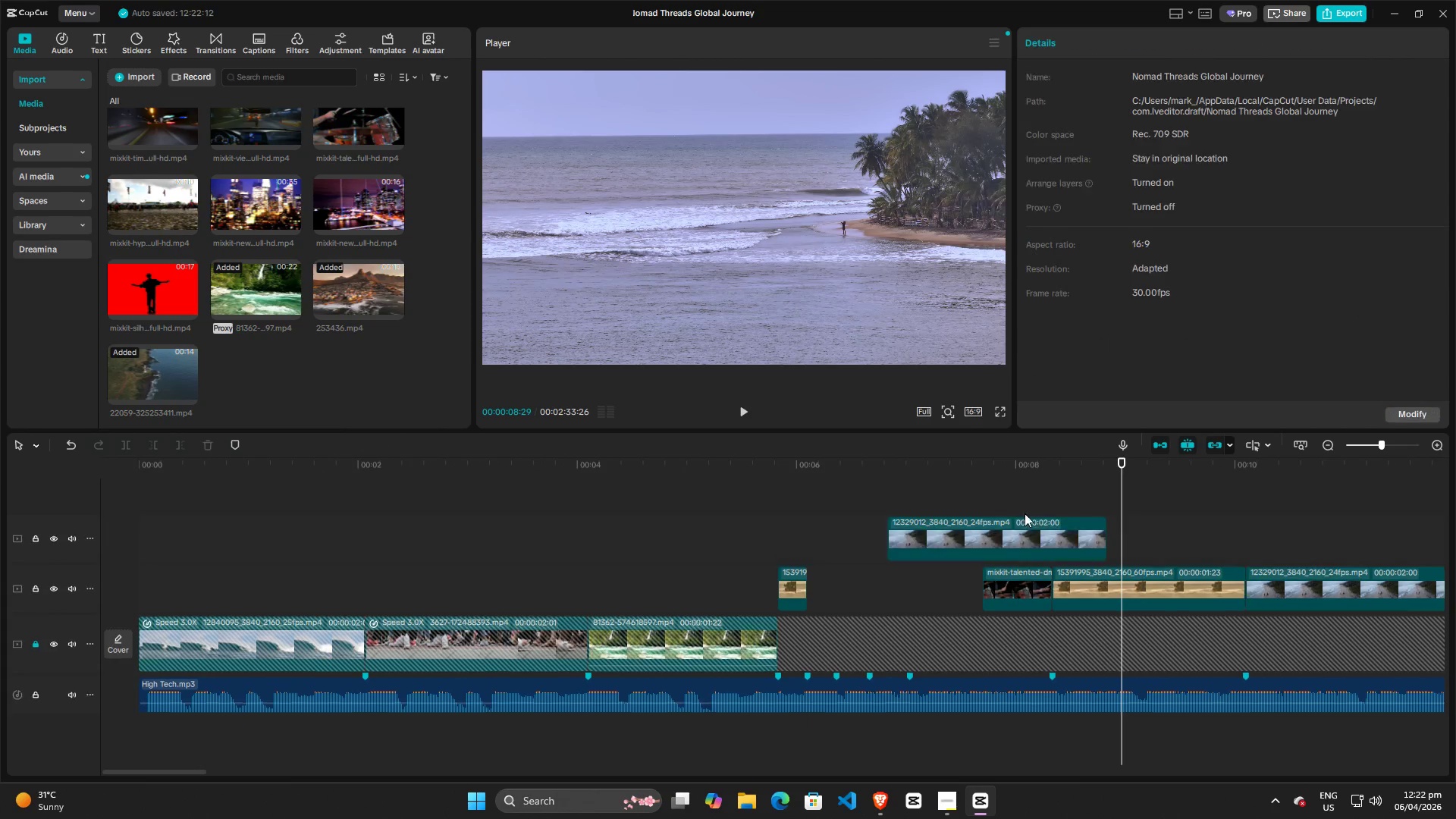 
hold_key(key=AltLeft, duration=9.42)
left_click([1071, 536])
 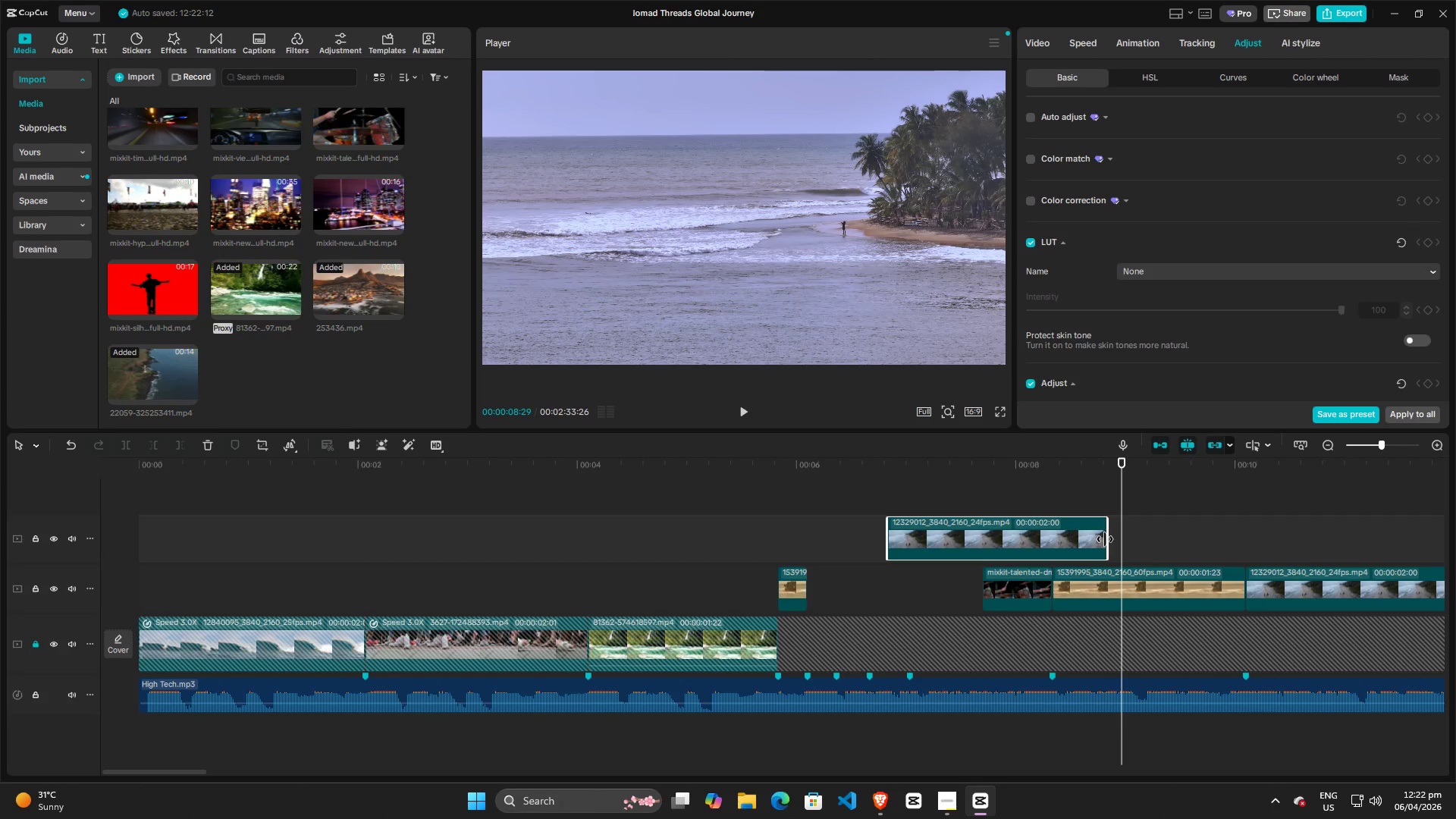 
left_click_drag(start_coordinate=[1106, 539], to_coordinate=[912, 539])
 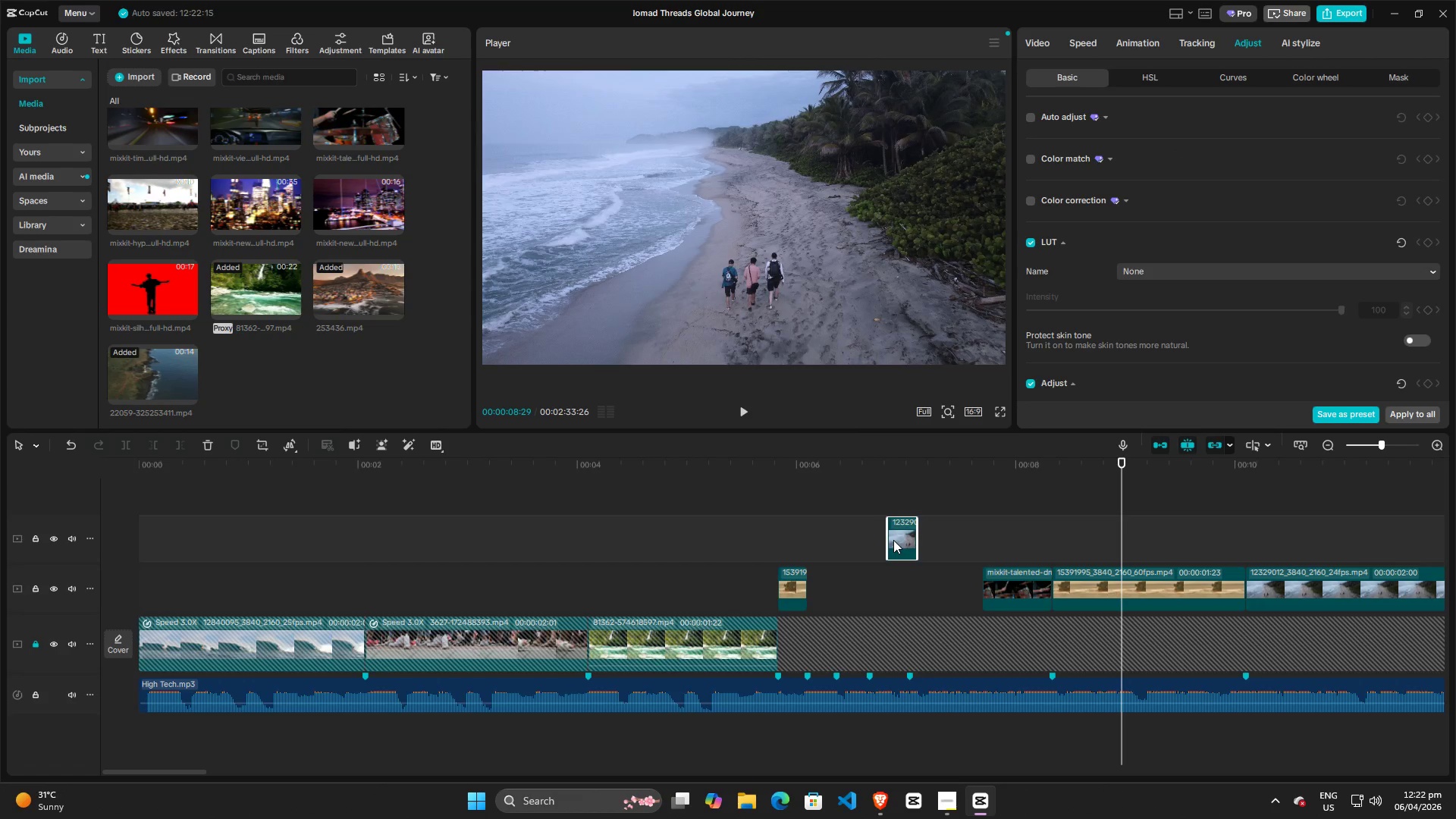 
left_click_drag(start_coordinate=[893, 540], to_coordinate=[849, 594])
 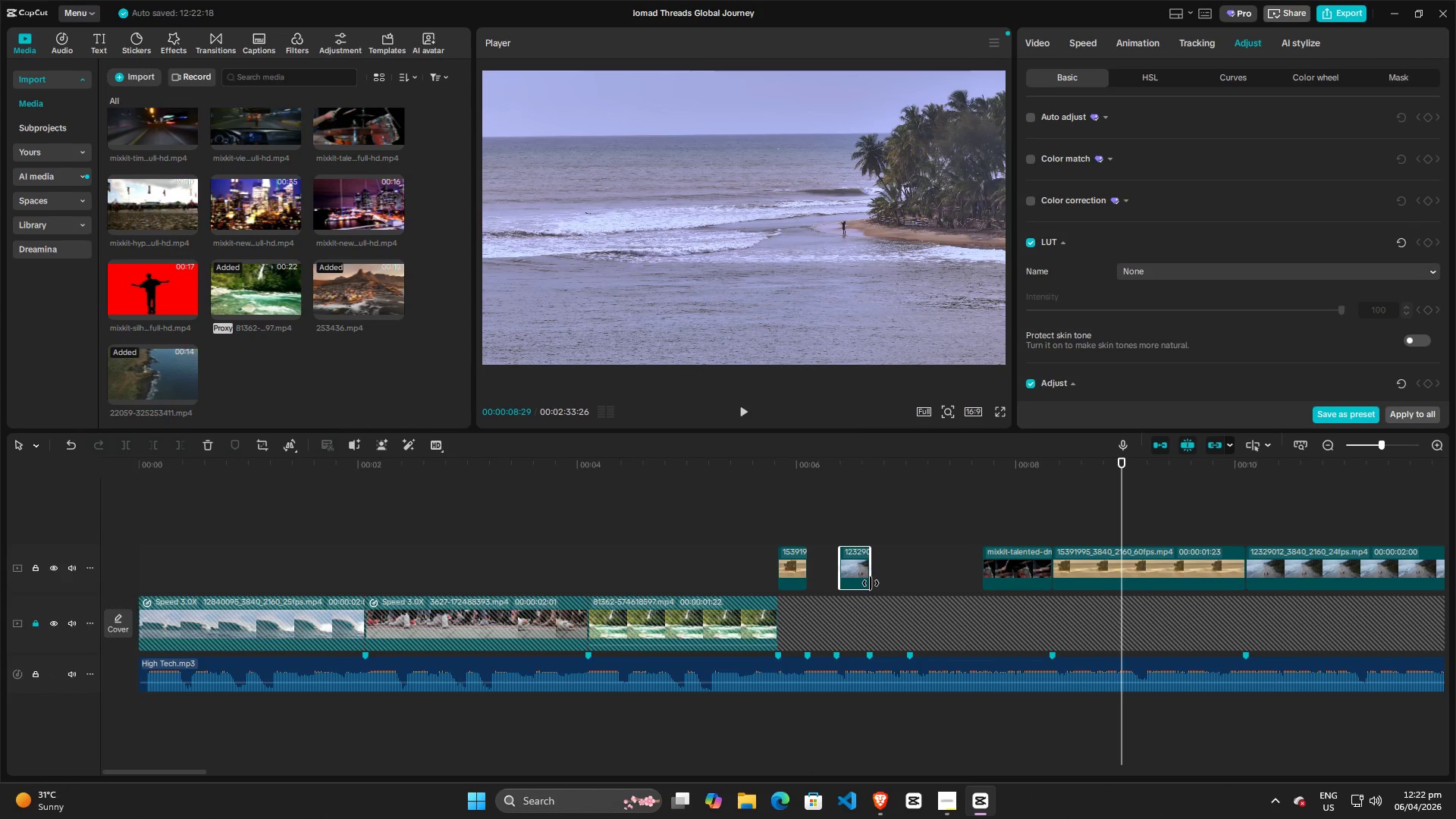 
left_click_drag(start_coordinate=[871, 583], to_coordinate=[862, 582])
 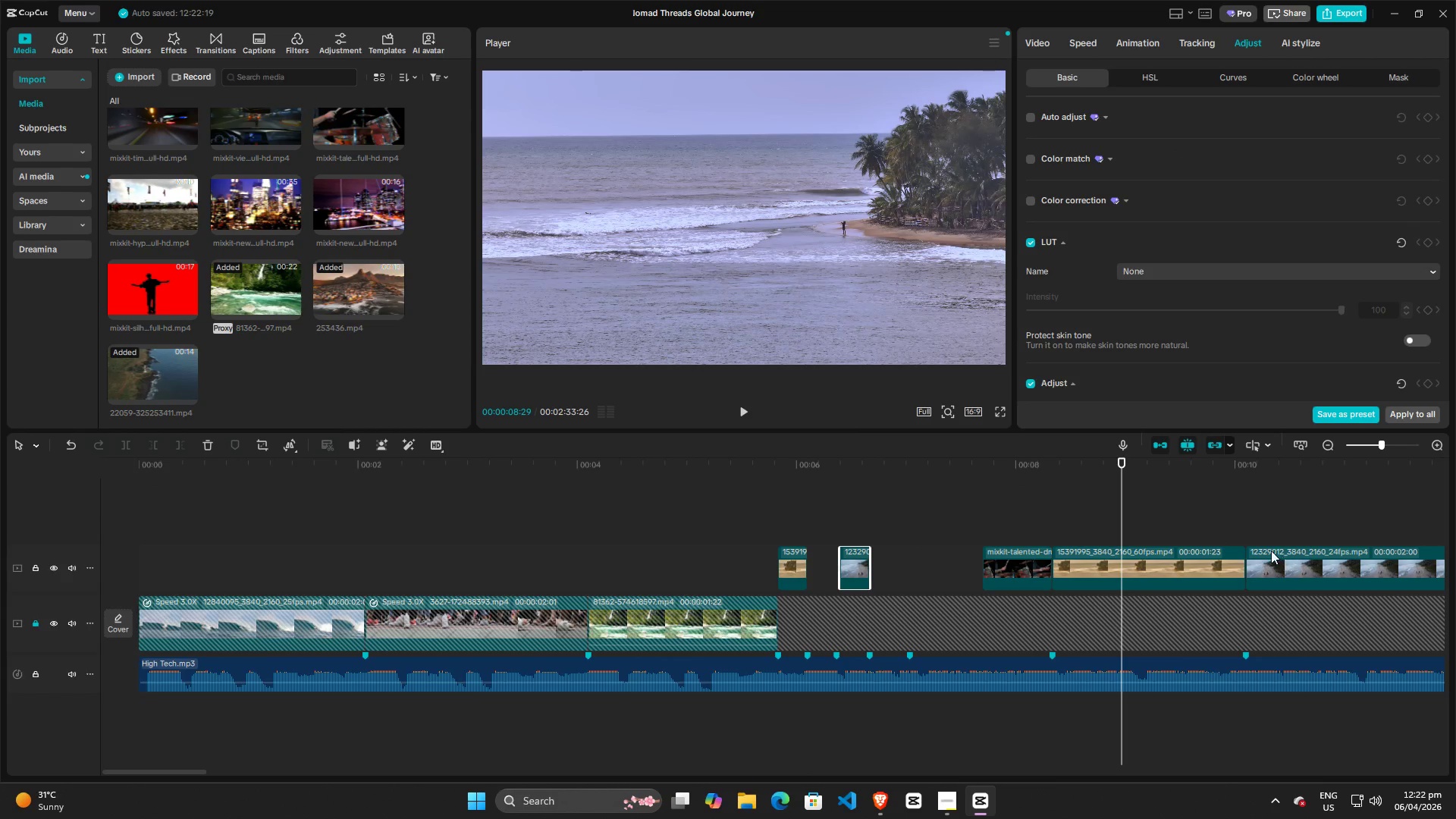 
hold_key(key=ControlLeft, duration=0.78)
scroll: coordinate [1214, 538], scroll_direction: down, amount: 10.0
 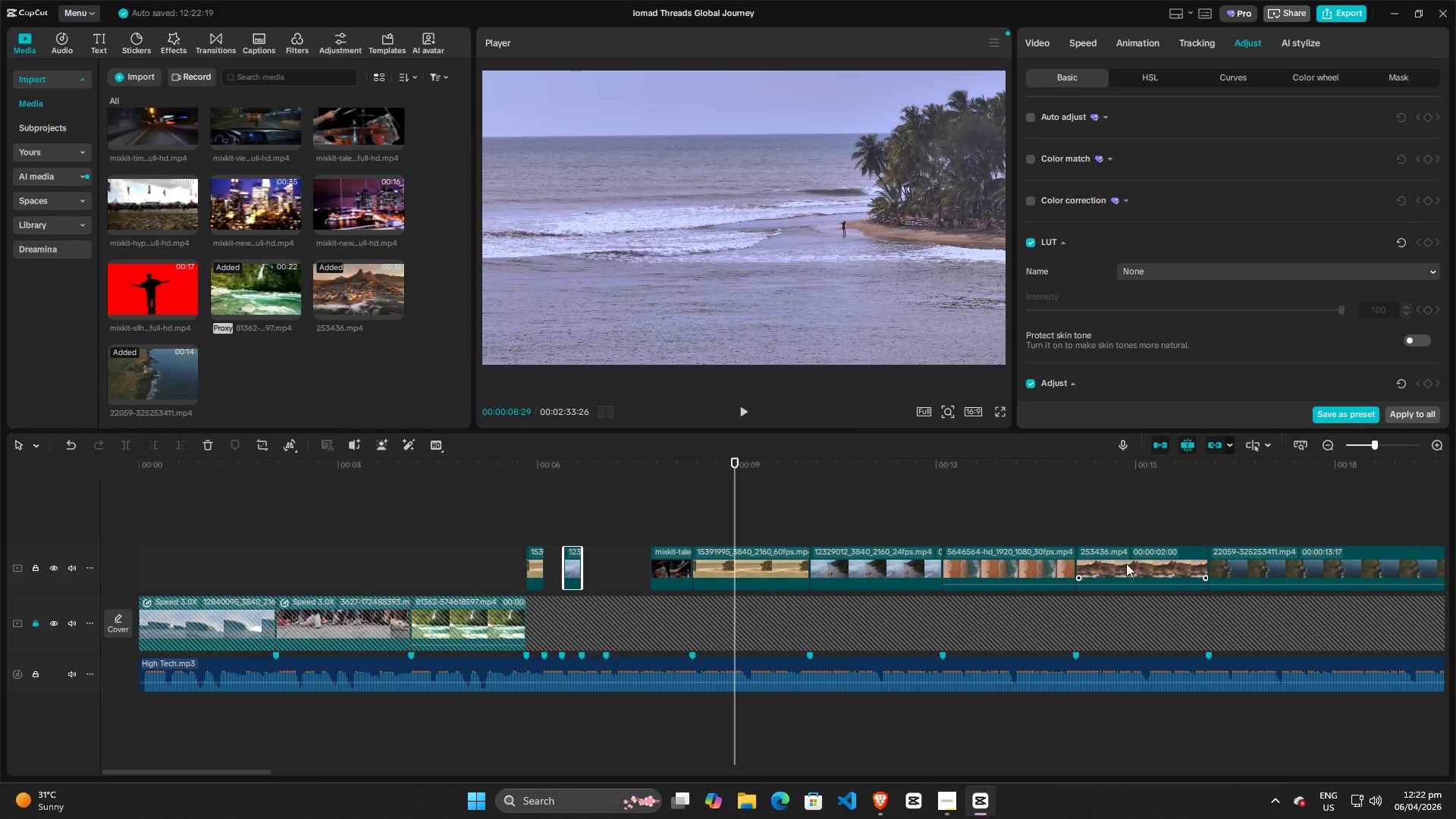 
left_click([1126, 563])
 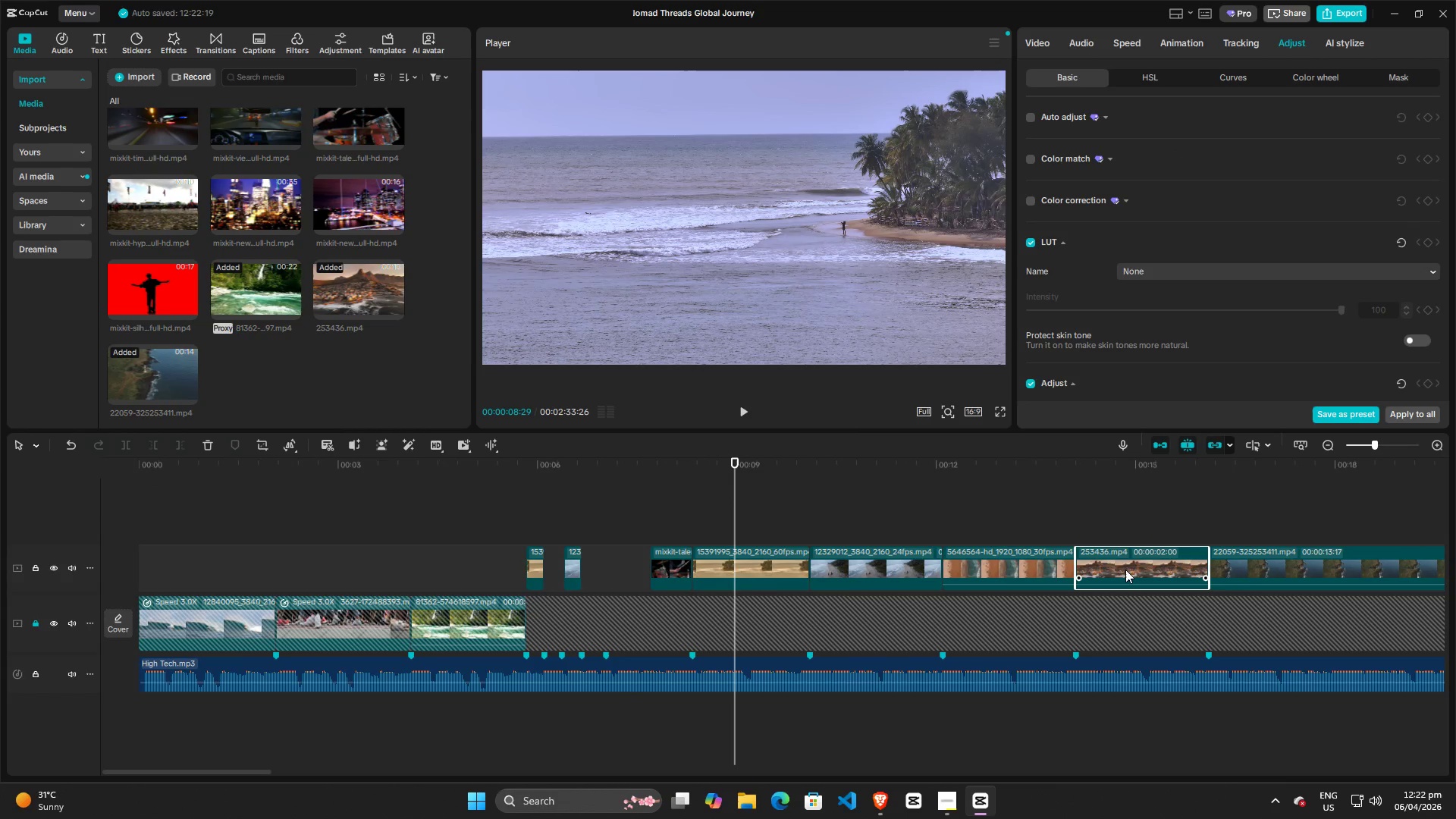 
hold_key(key=AltLeft, duration=1.25)
left_click_drag(start_coordinate=[1125, 570], to_coordinate=[656, 504])
 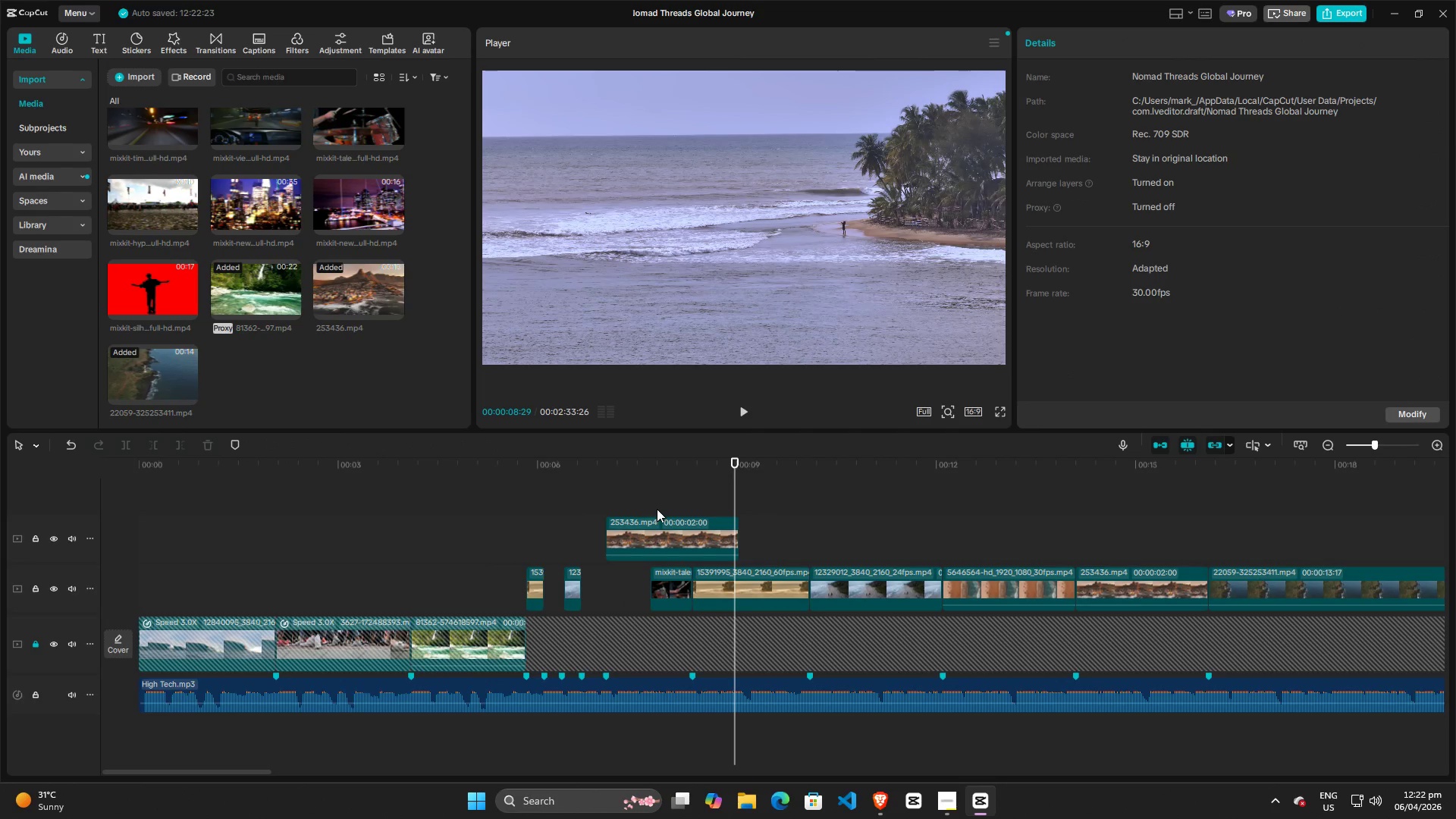 
hold_key(key=ControlLeft, duration=1.5)
hold_key(key=ControlLeft, duration=1.22)
scroll: coordinate [494, 568], scroll_direction: up, amount: 12.0
 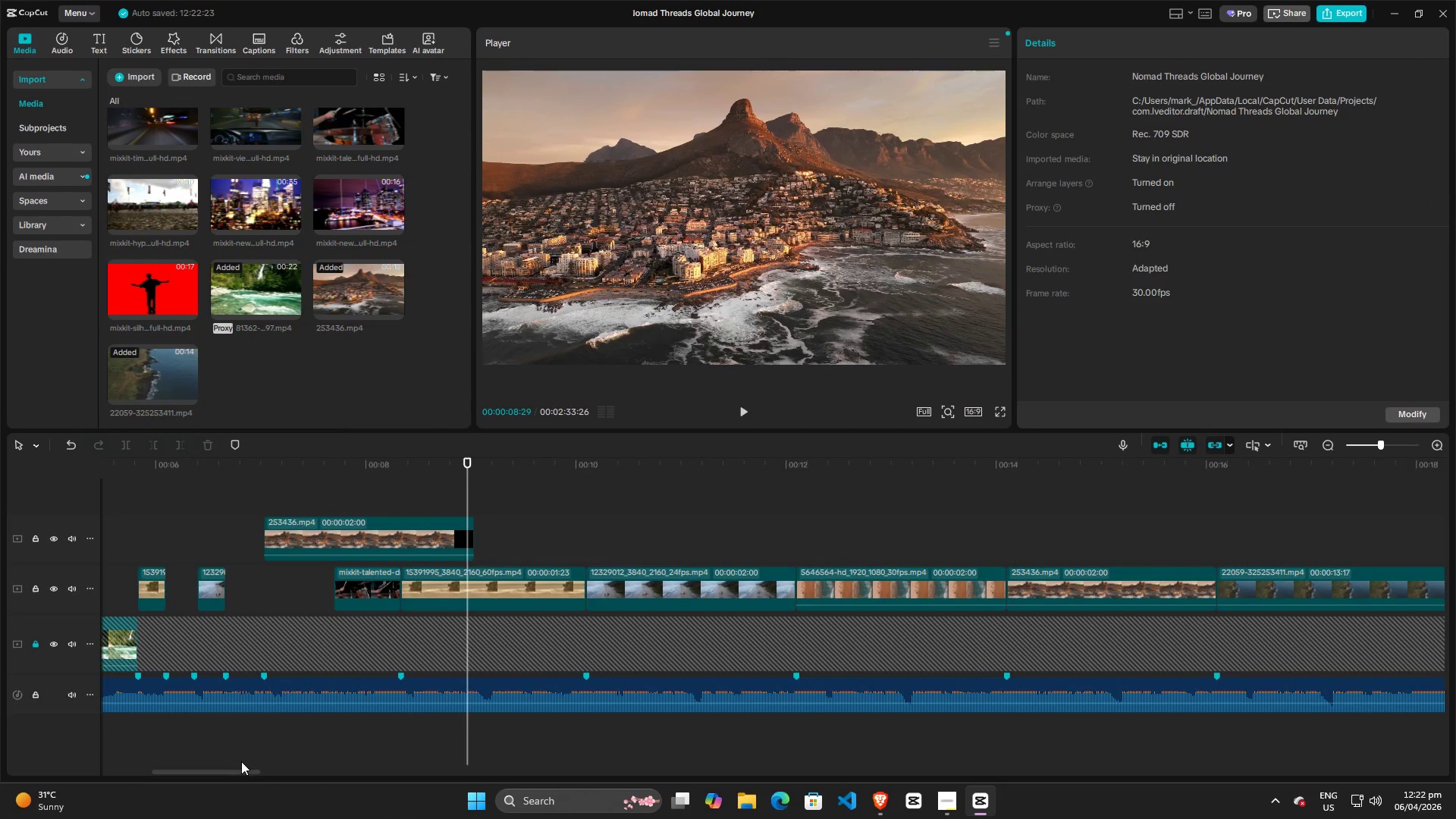 
left_click_drag(start_coordinate=[242, 773], to_coordinate=[165, 773])
 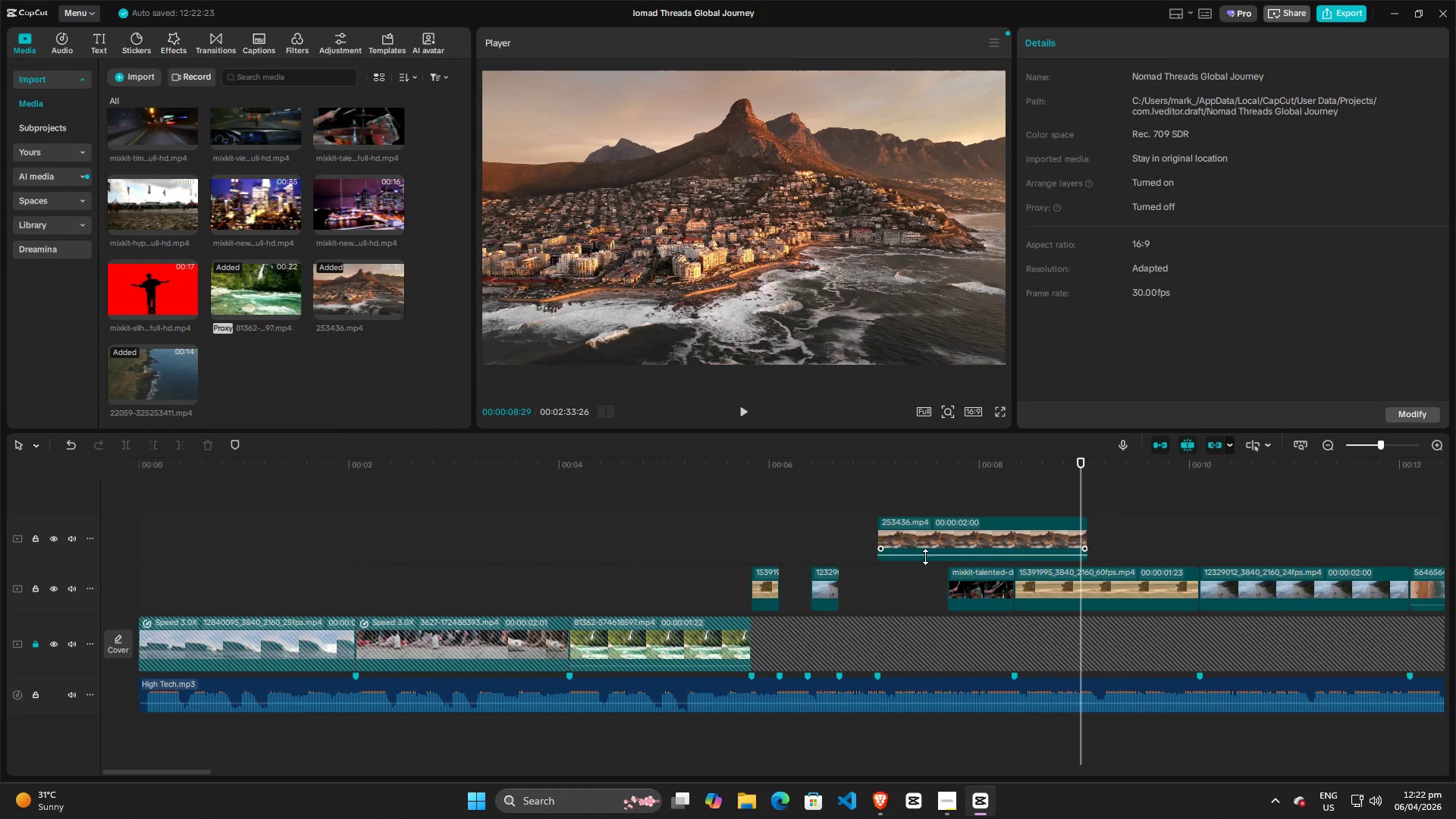 
left_click([937, 554])
 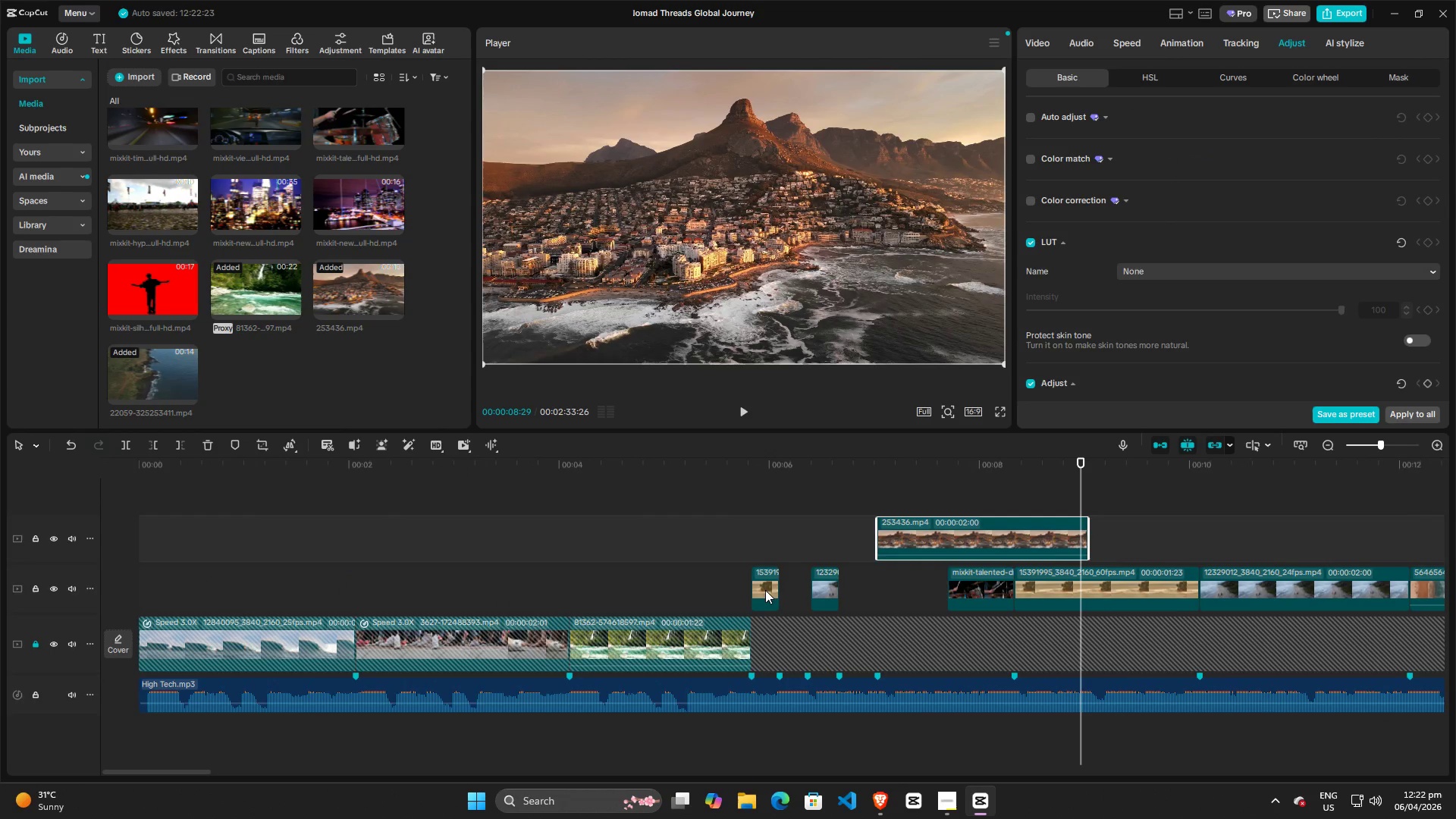 
left_click_drag(start_coordinate=[762, 589], to_coordinate=[851, 589])
 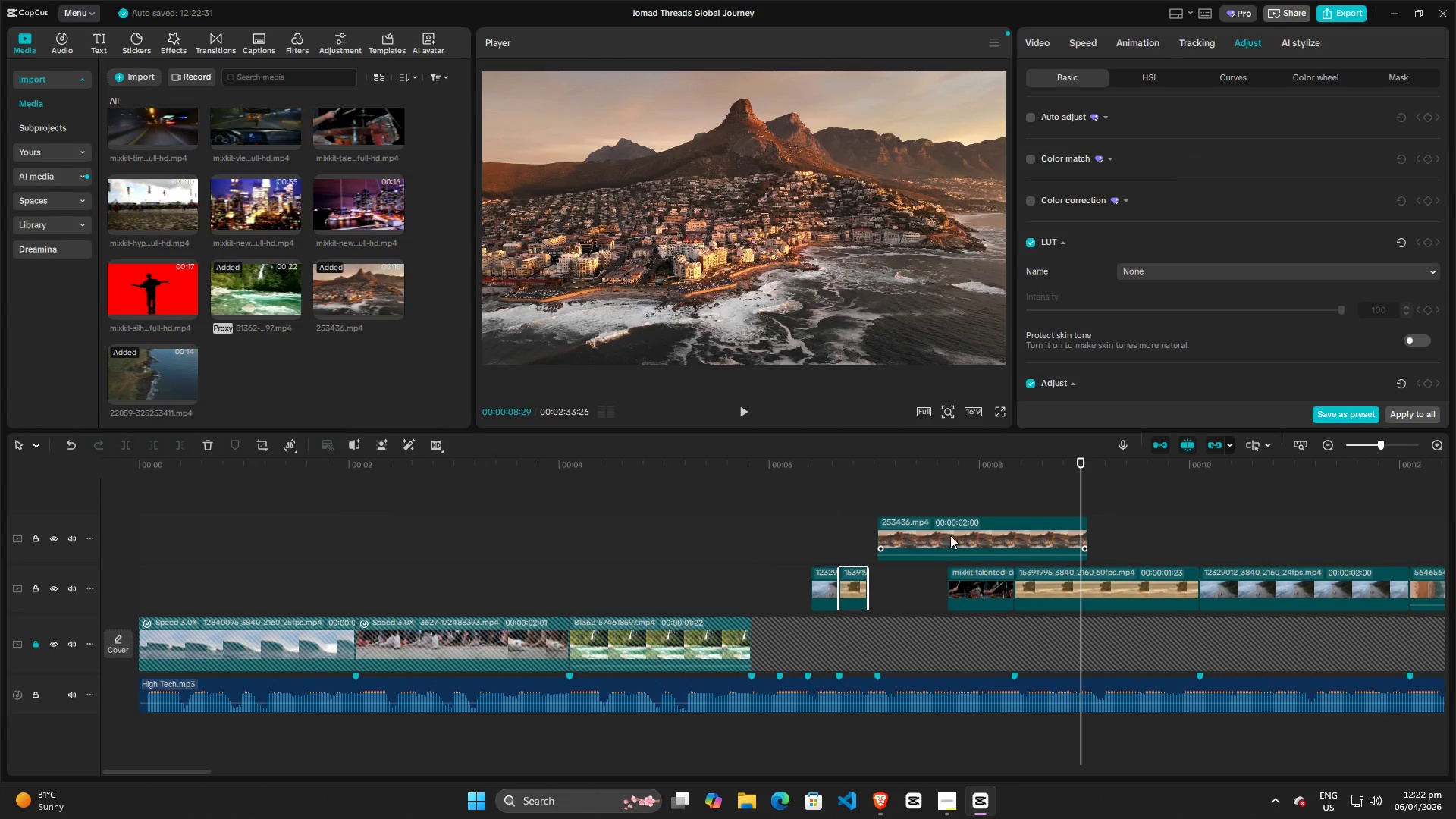 
left_click_drag(start_coordinate=[950, 535], to_coordinate=[824, 544])
 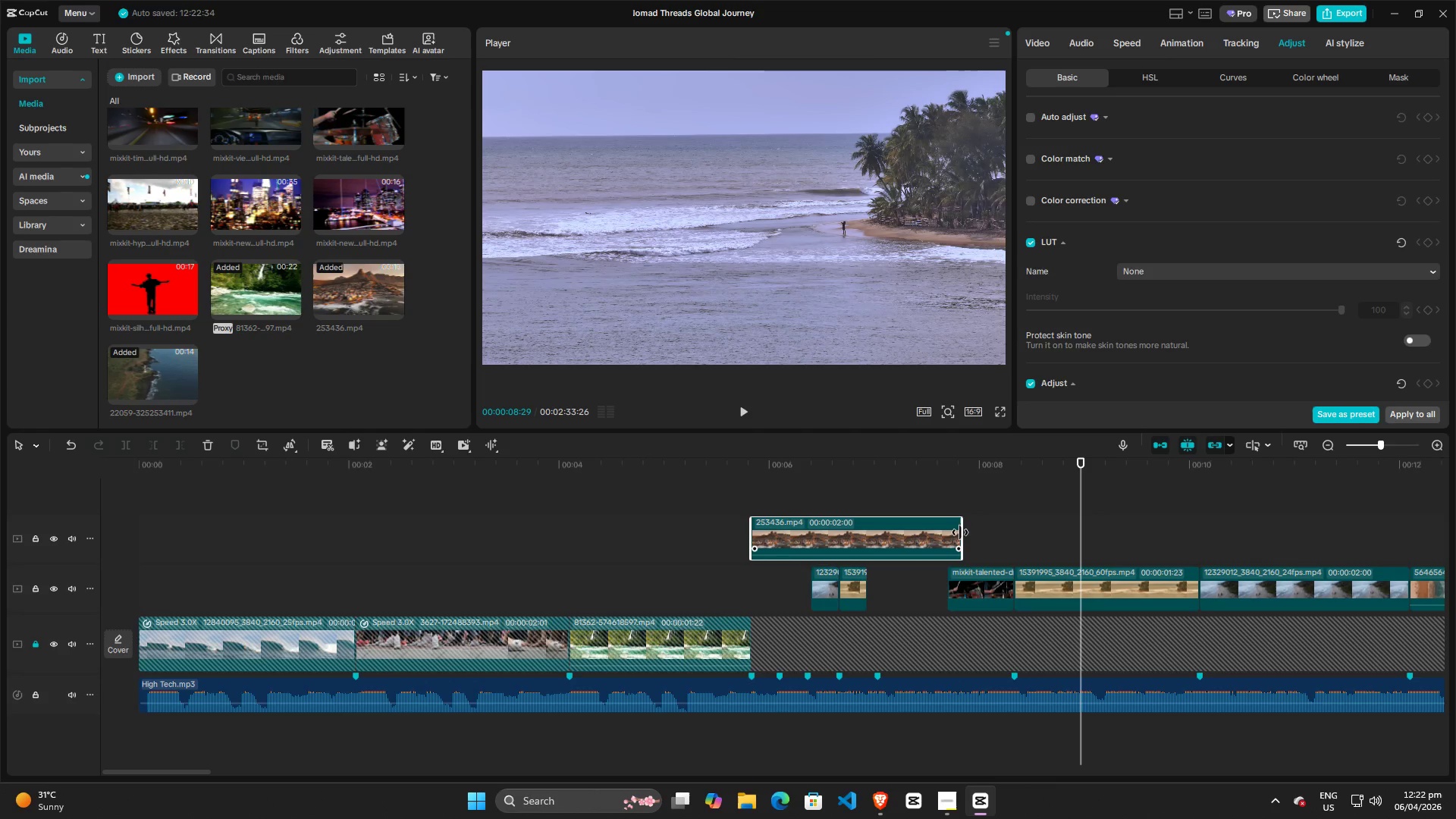 
left_click_drag(start_coordinate=[962, 532], to_coordinate=[772, 538])
 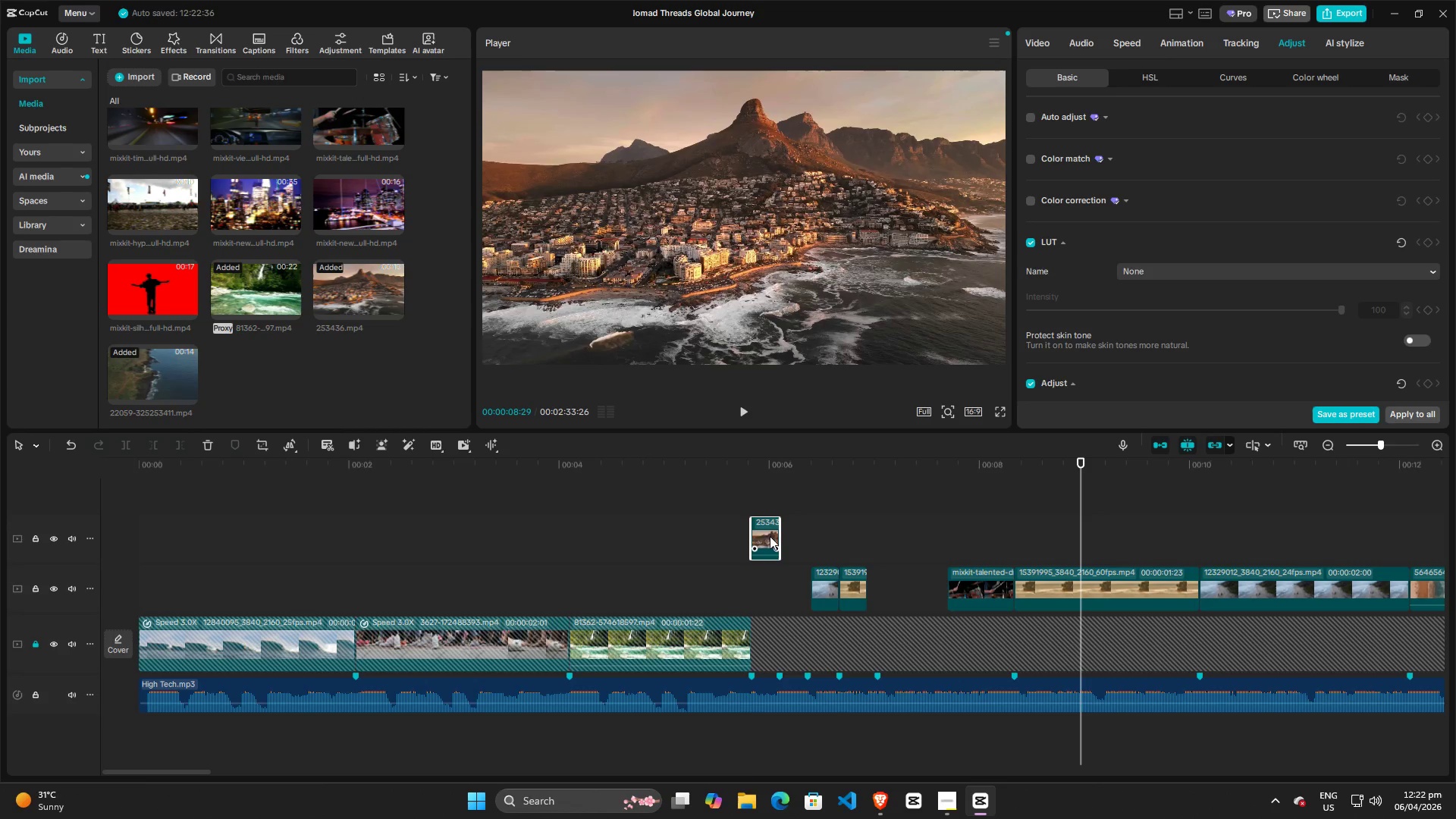 
left_click_drag(start_coordinate=[770, 536], to_coordinate=[769, 590])
 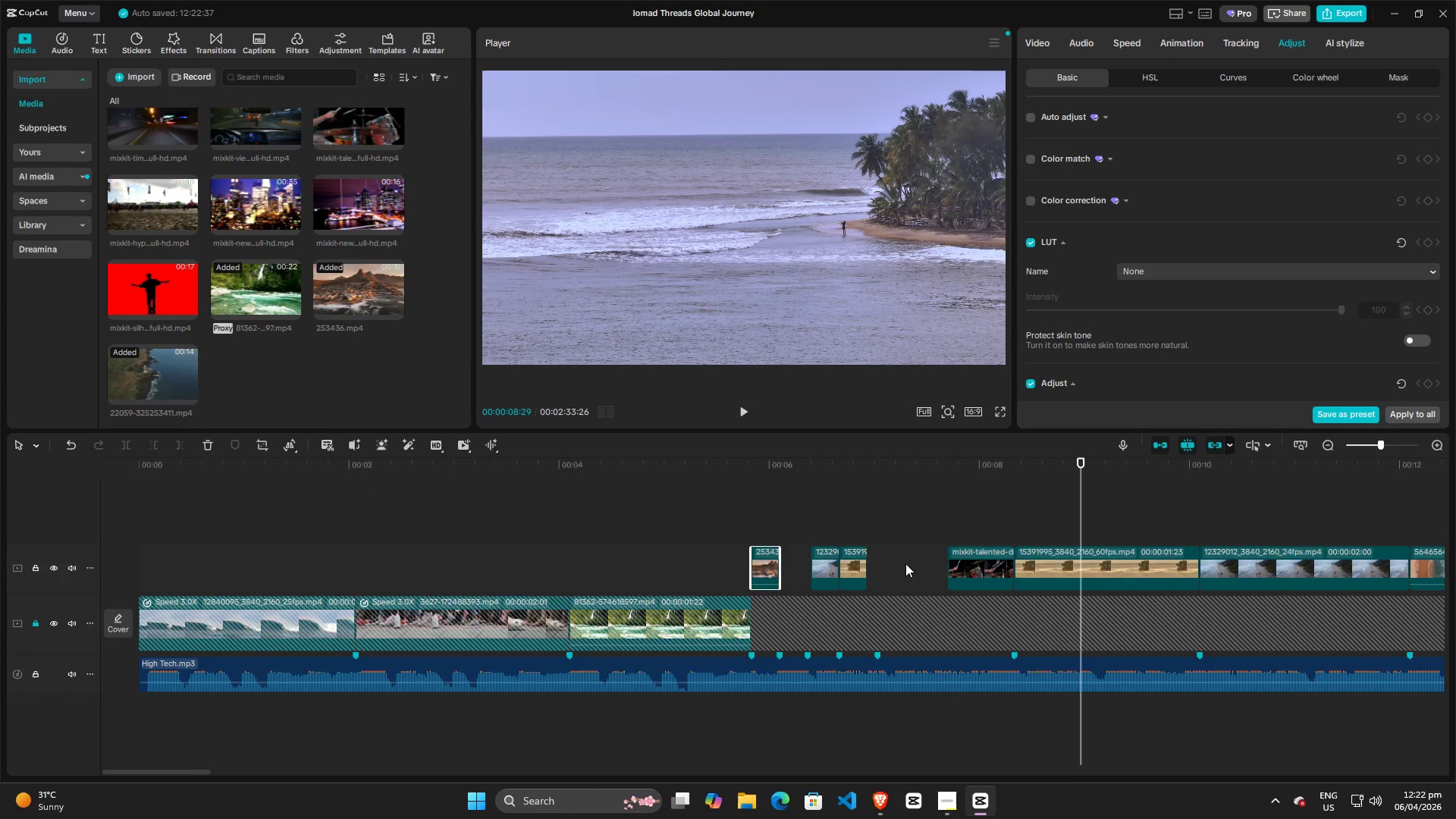 
hold_key(key=ControlLeft, duration=1.53)
scroll: coordinate [898, 562], scroll_direction: down, amount: 11.0
 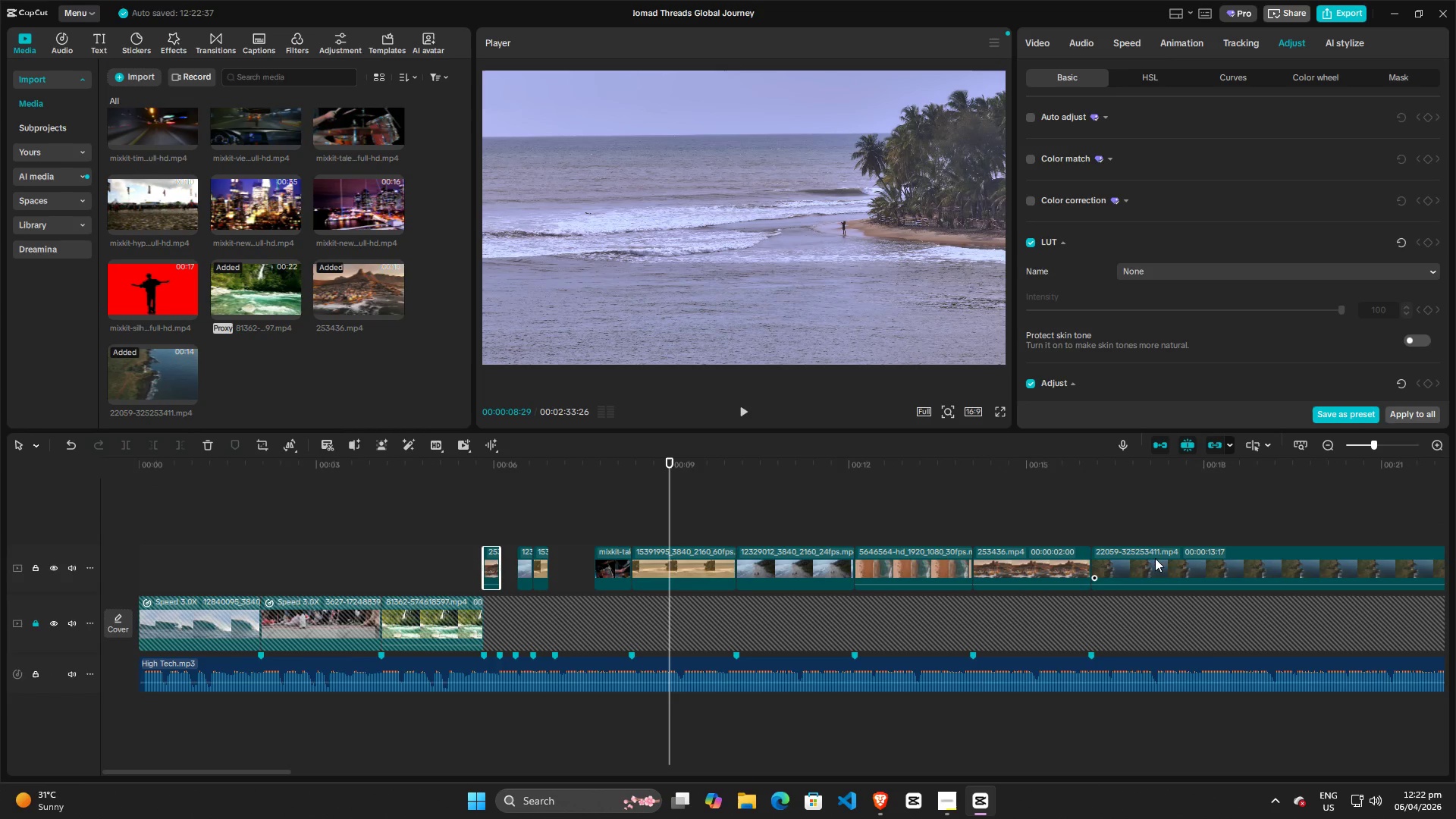 
left_click([1166, 562])
 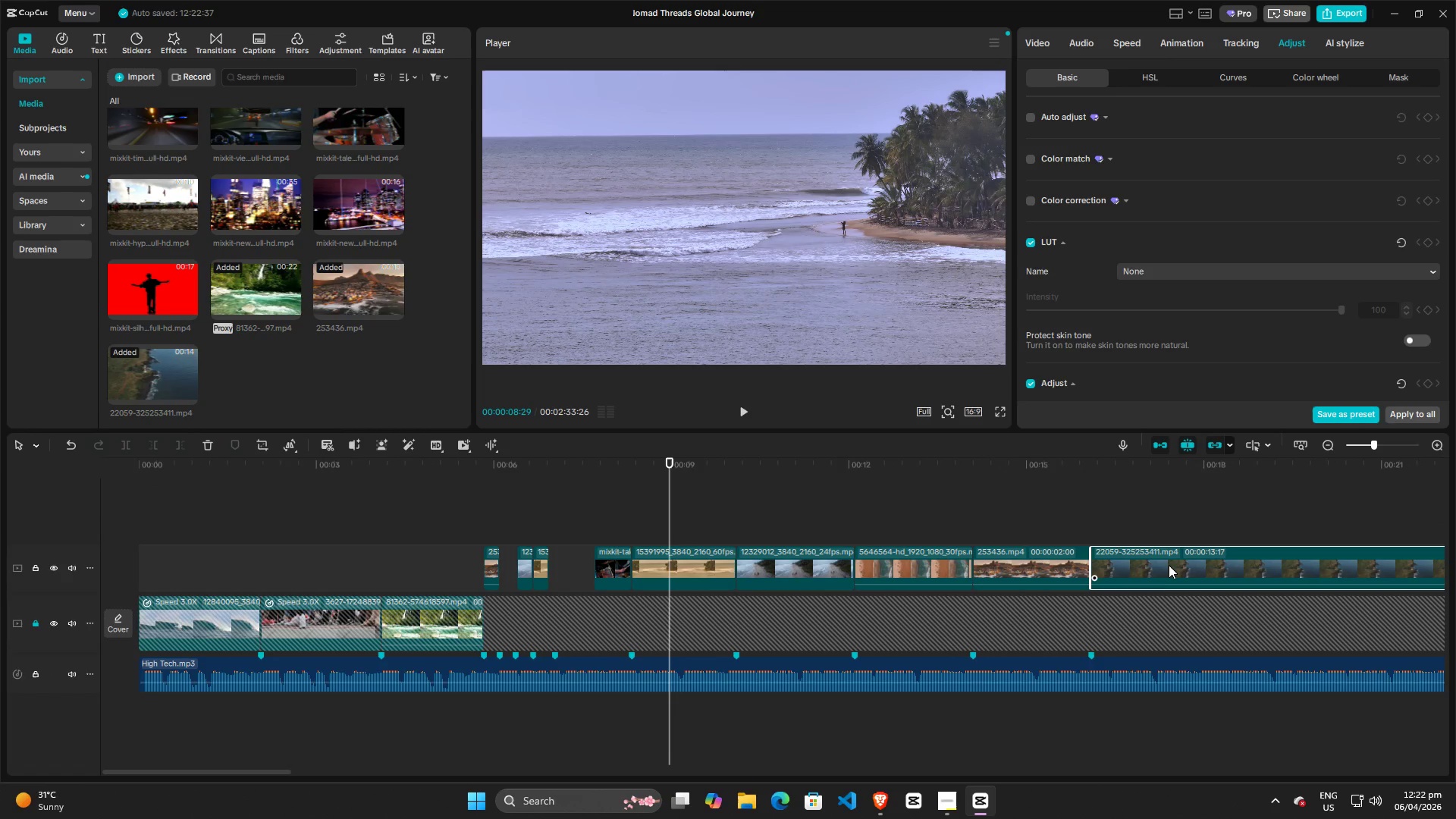 
hold_key(key=AltLeft, duration=0.98)
left_click_drag(start_coordinate=[1169, 565], to_coordinate=[642, 501])
 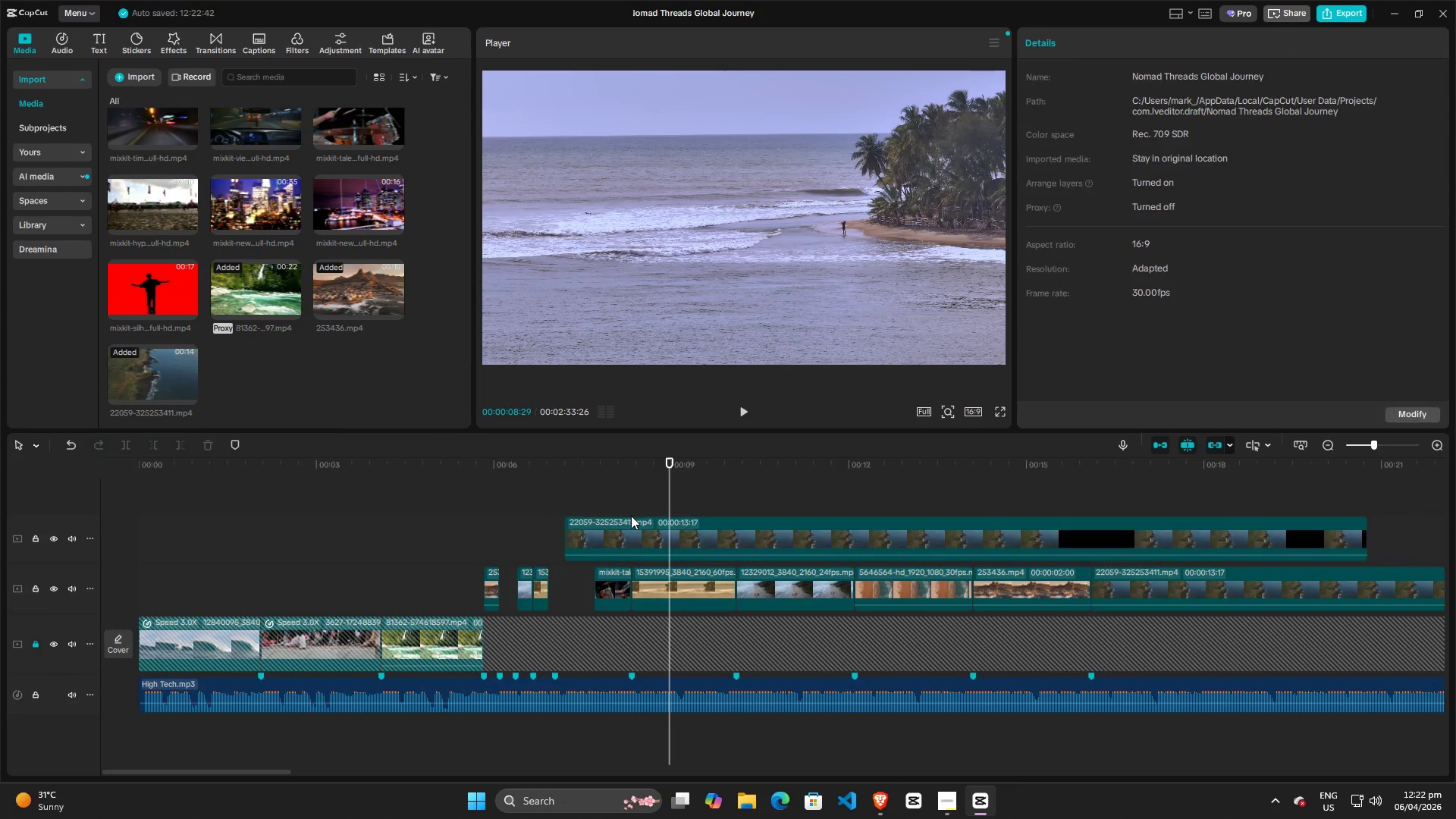 
key(Control+ControlLeft)
 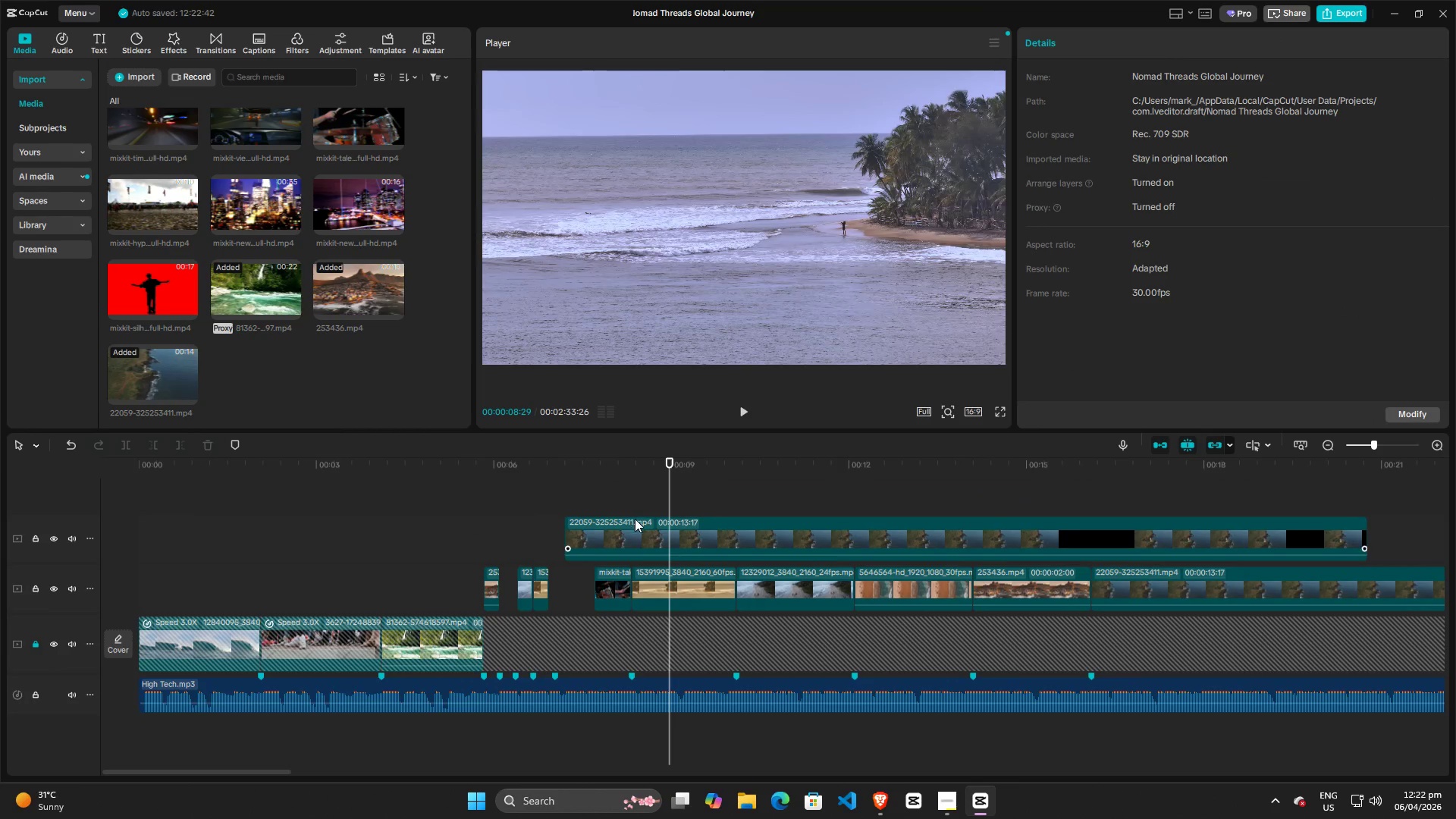 
hold_key(key=ControlLeft, duration=1.14)
 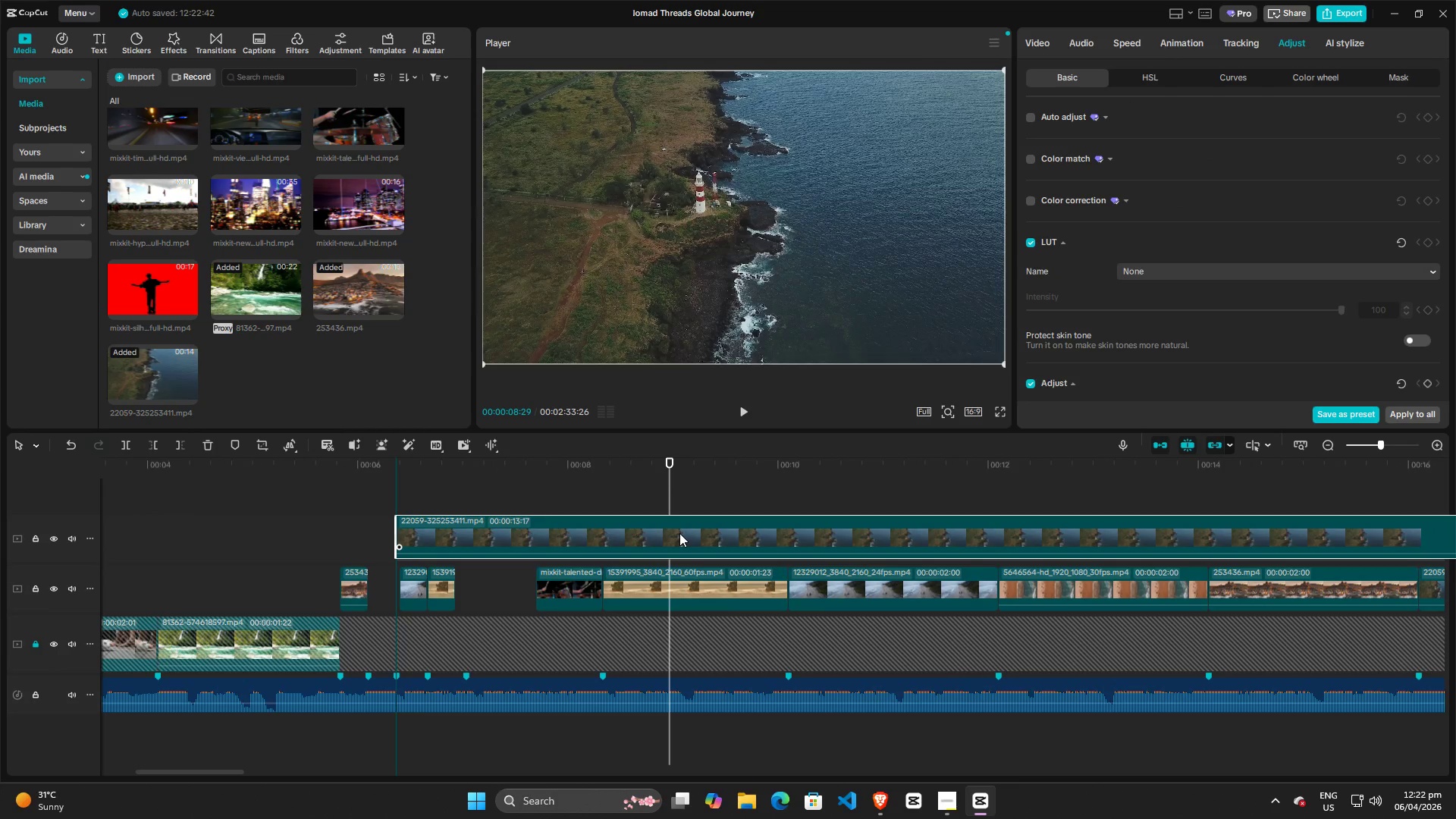 
hold_key(key=ControlLeft, duration=22.67)
left_click_drag(start_coordinate=[770, 533], to_coordinate=[654, 533])
 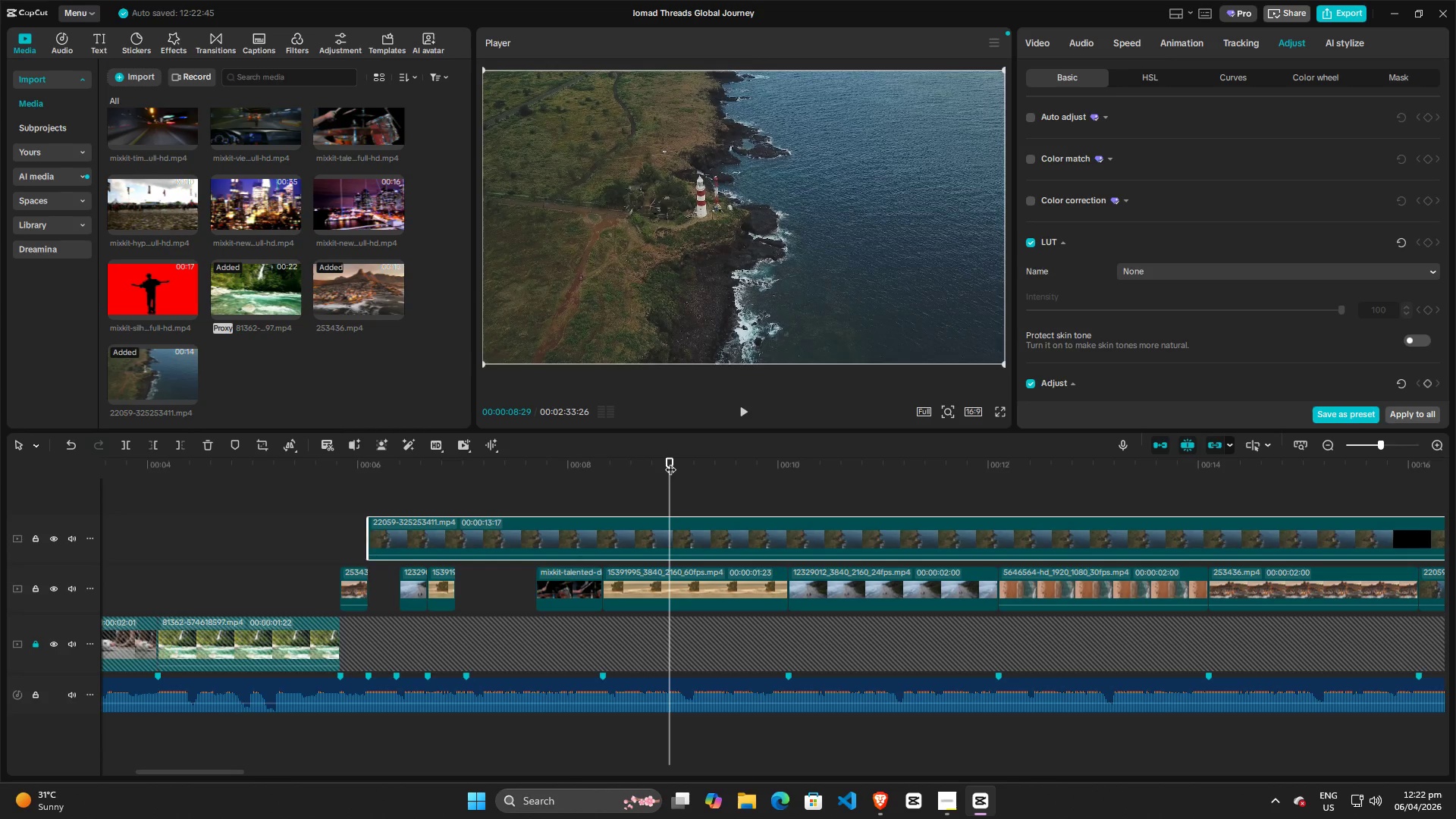 
scroll: coordinate [676, 541], scroll_direction: up, amount: 16.0
 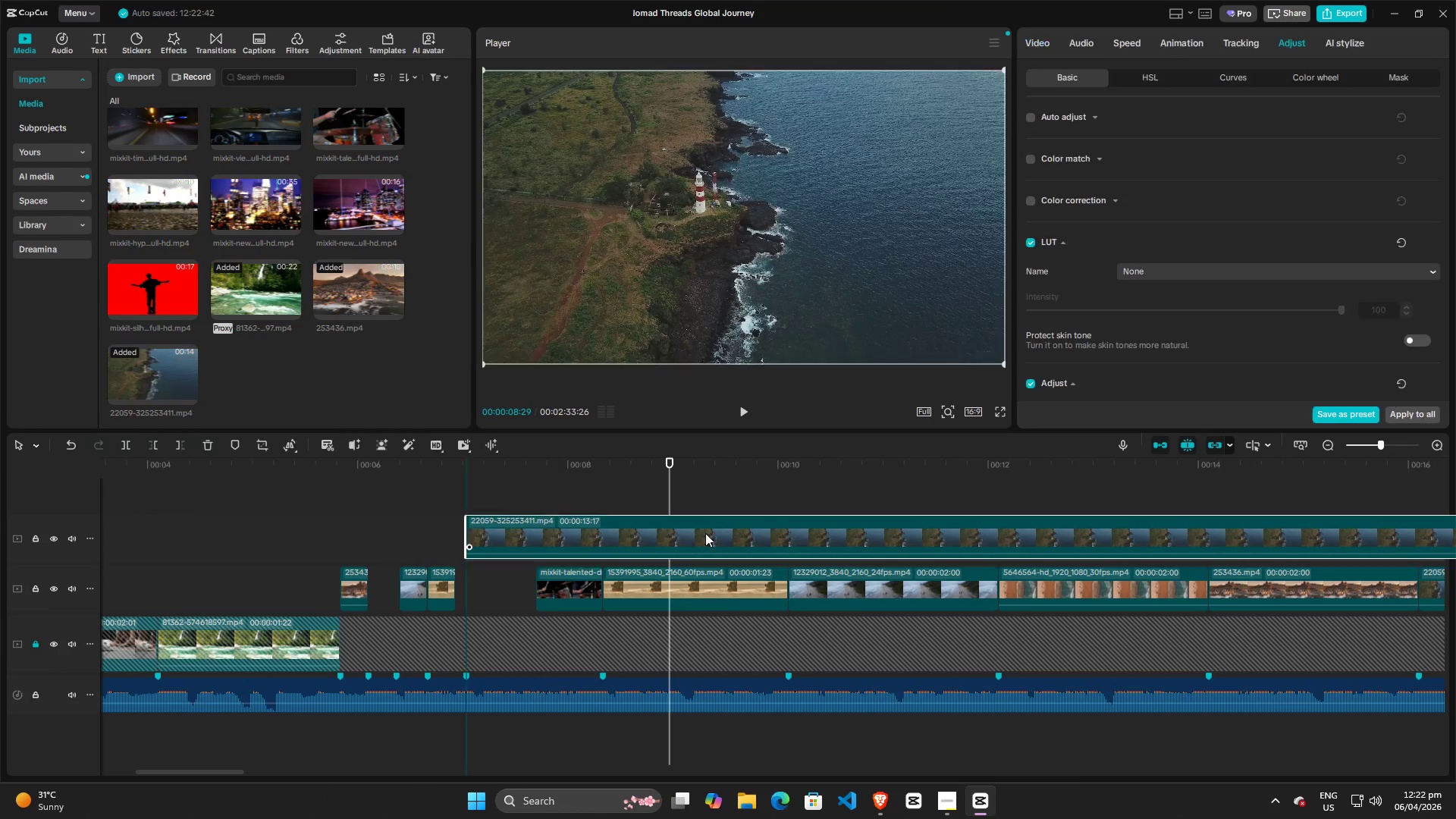 
left_click_drag(start_coordinate=[670, 460], to_coordinate=[403, 498])
 